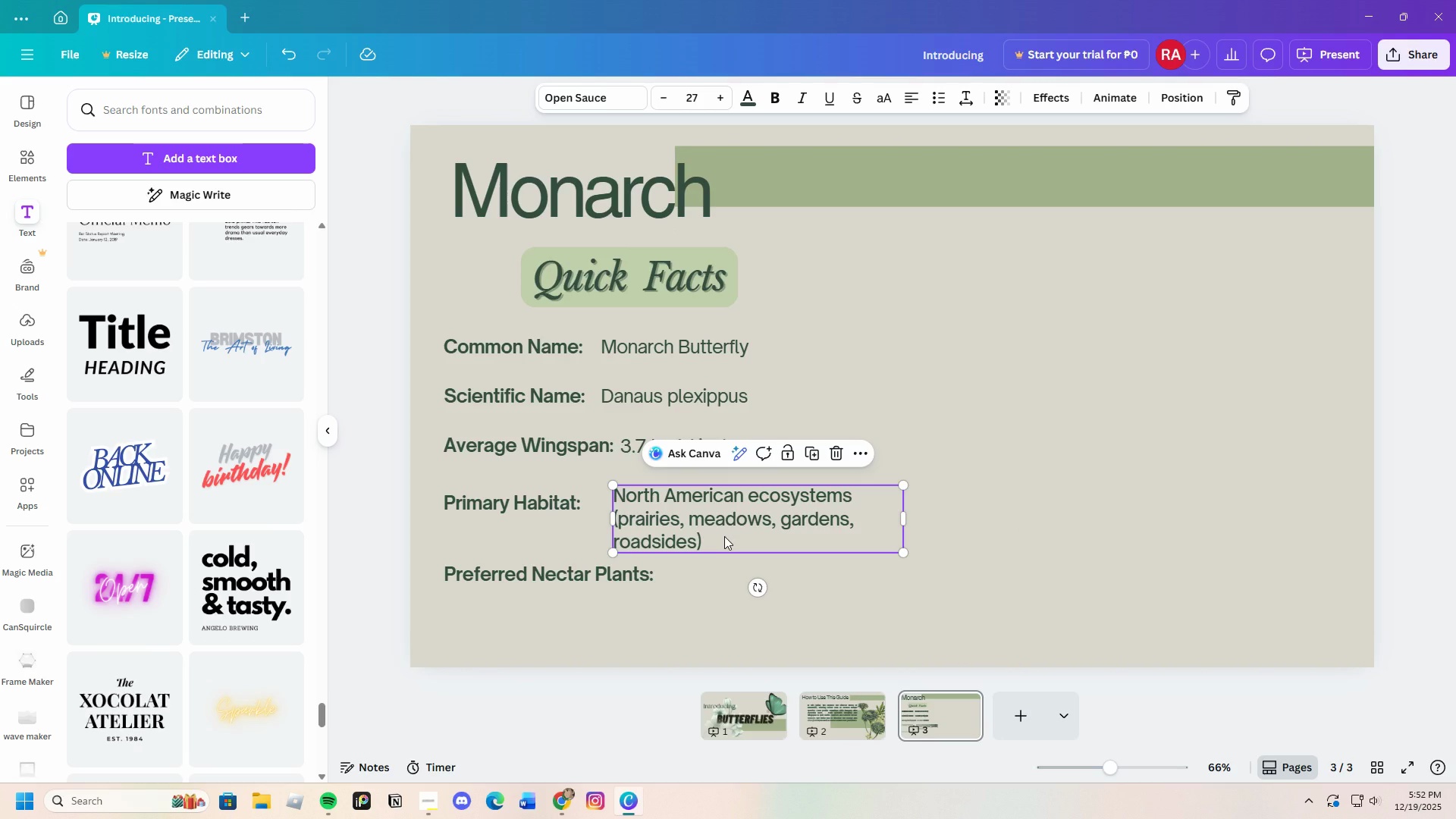 
left_click([724, 536])
 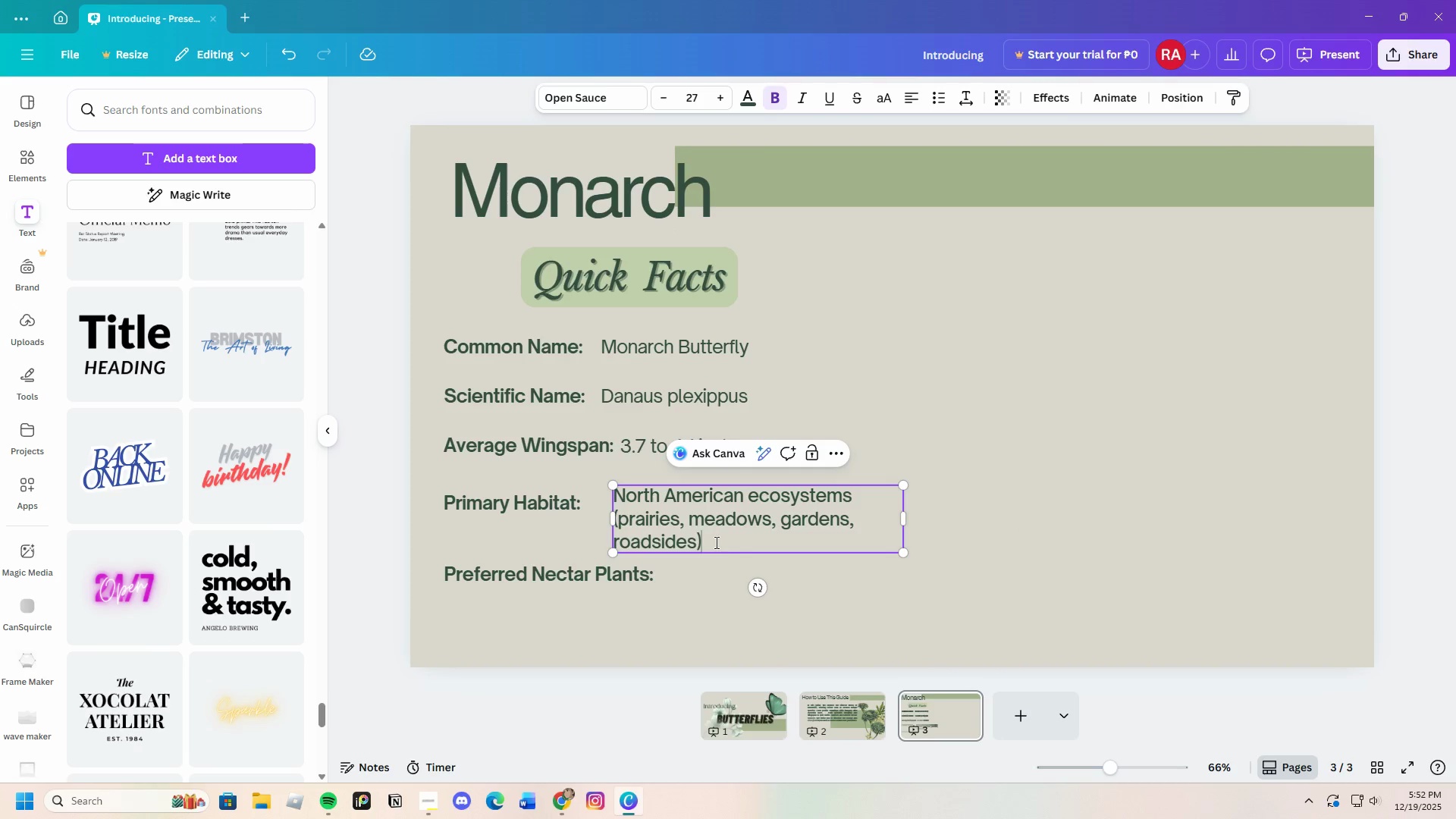 
left_click_drag(start_coordinate=[715, 542], to_coordinate=[615, 491])
 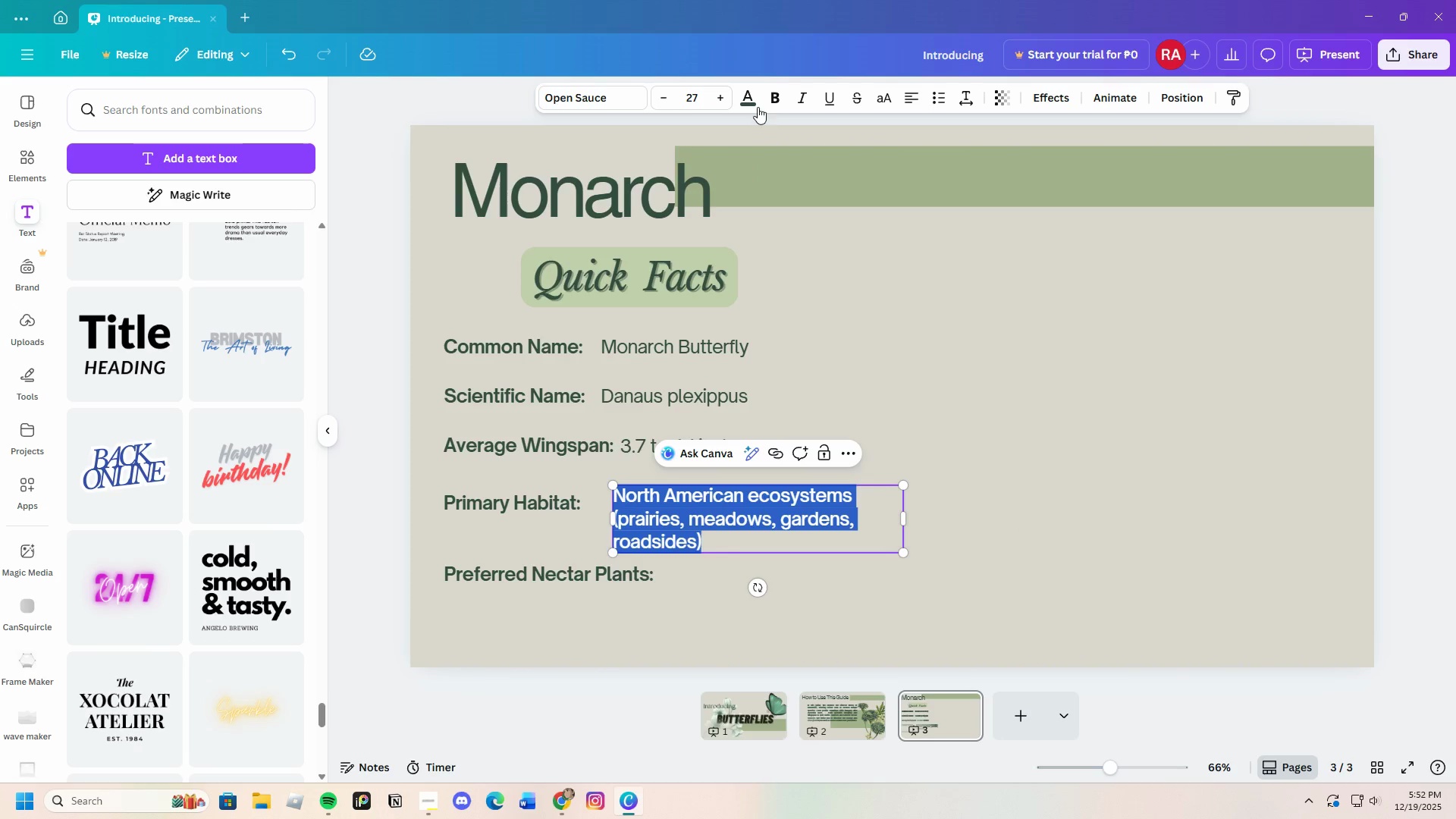 
left_click([773, 99])
 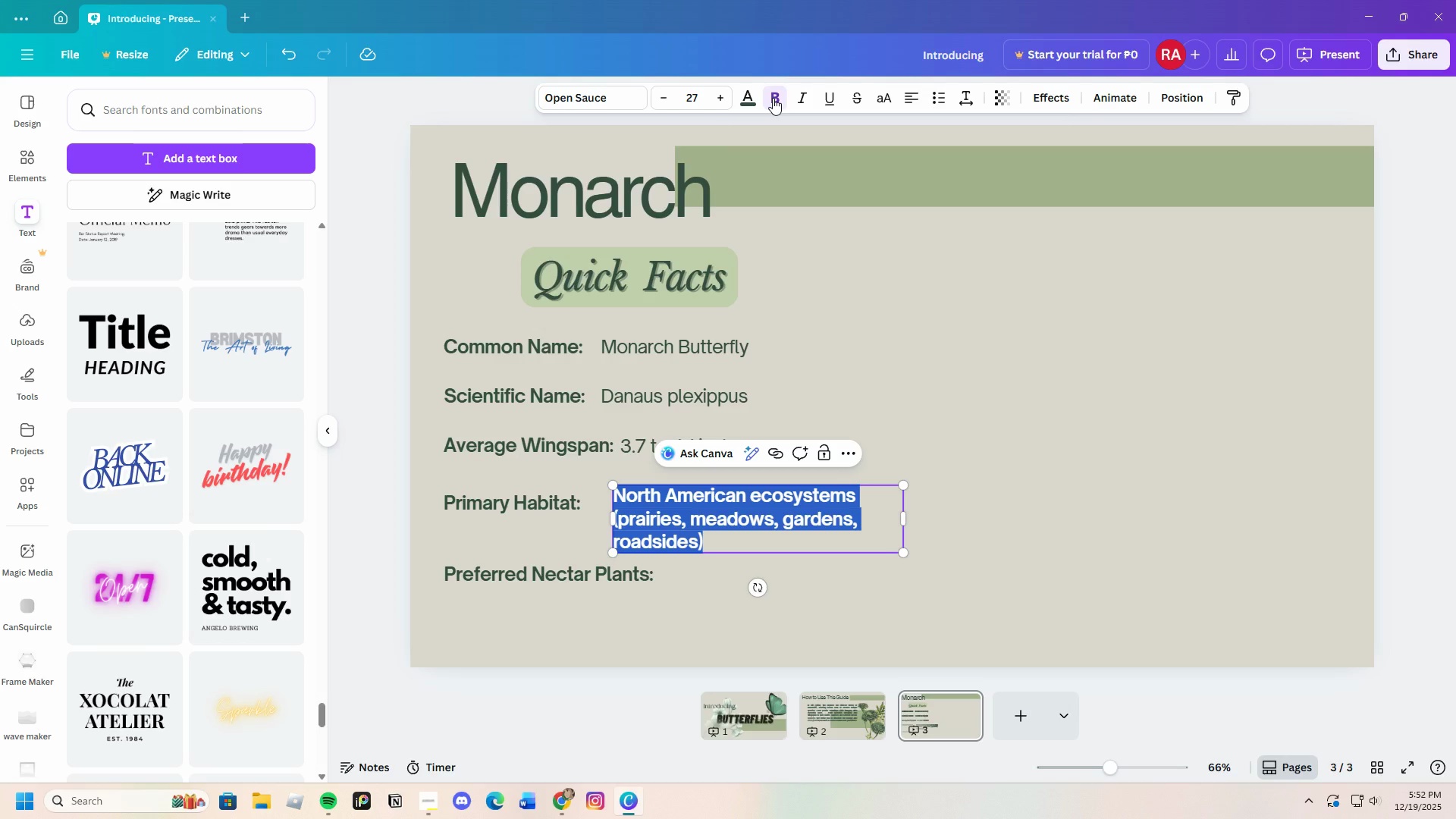 
left_click([773, 98])
 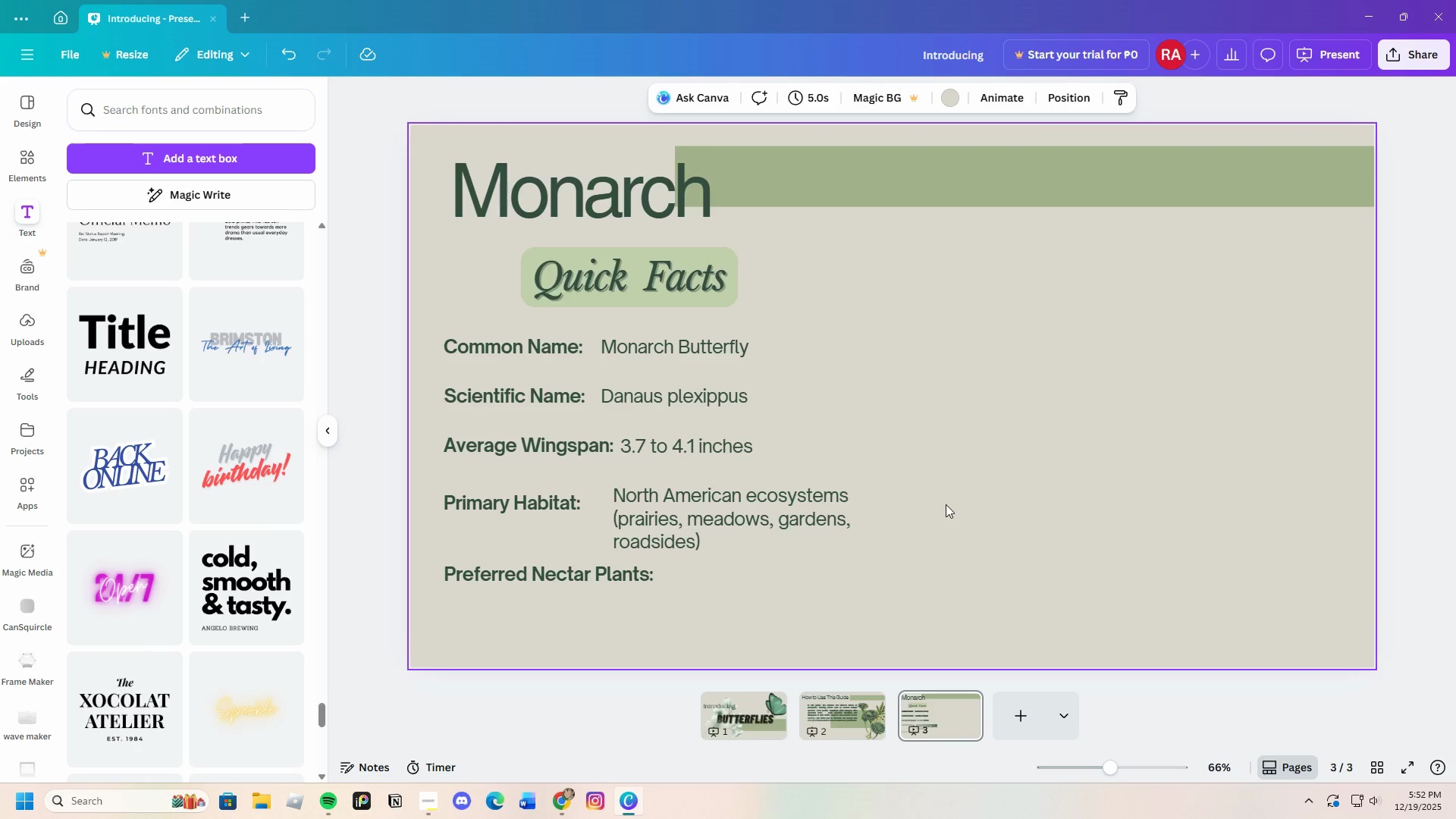 
left_click_drag(start_coordinate=[770, 518], to_coordinate=[761, 510])
 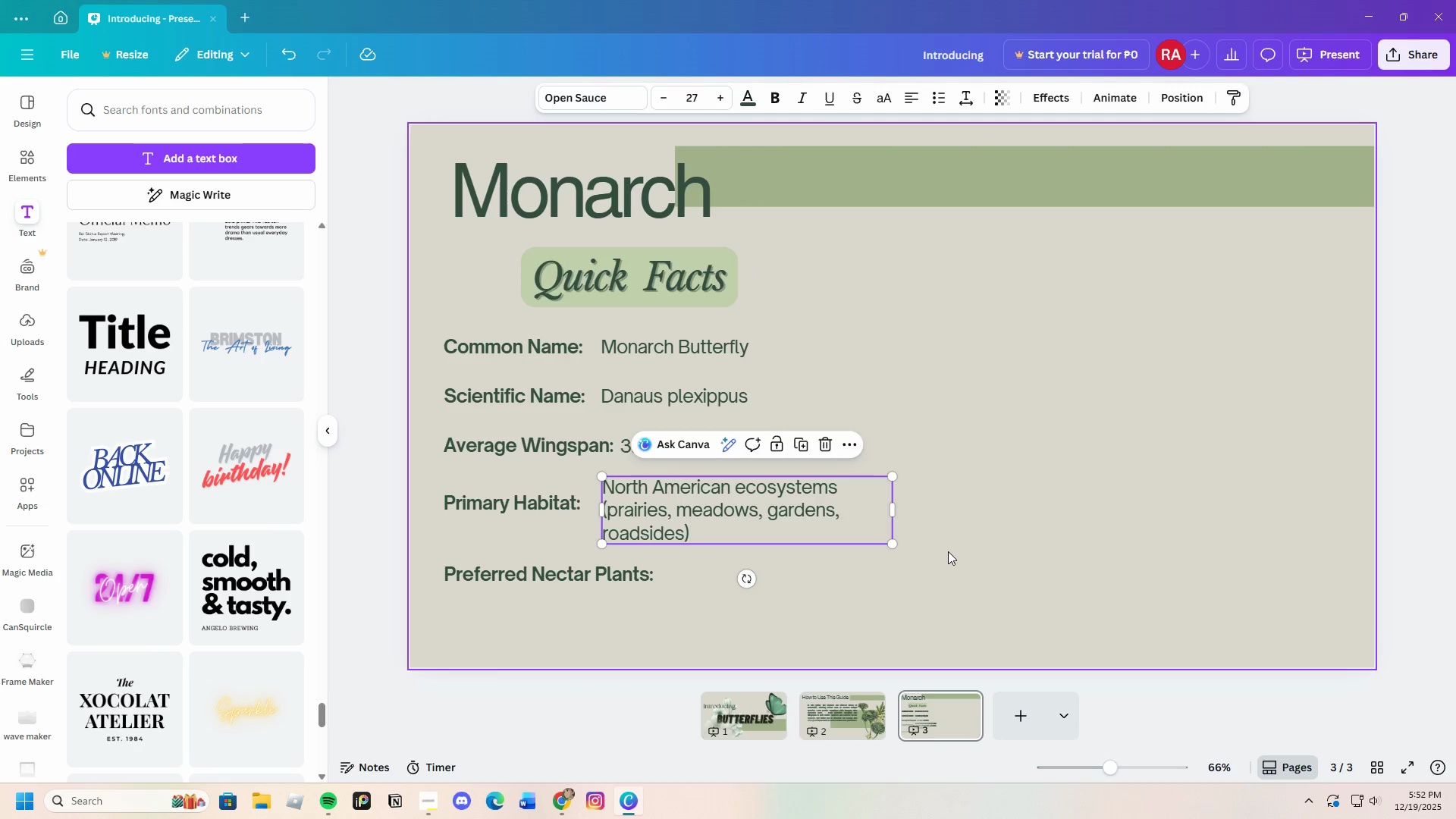 
left_click([948, 551])
 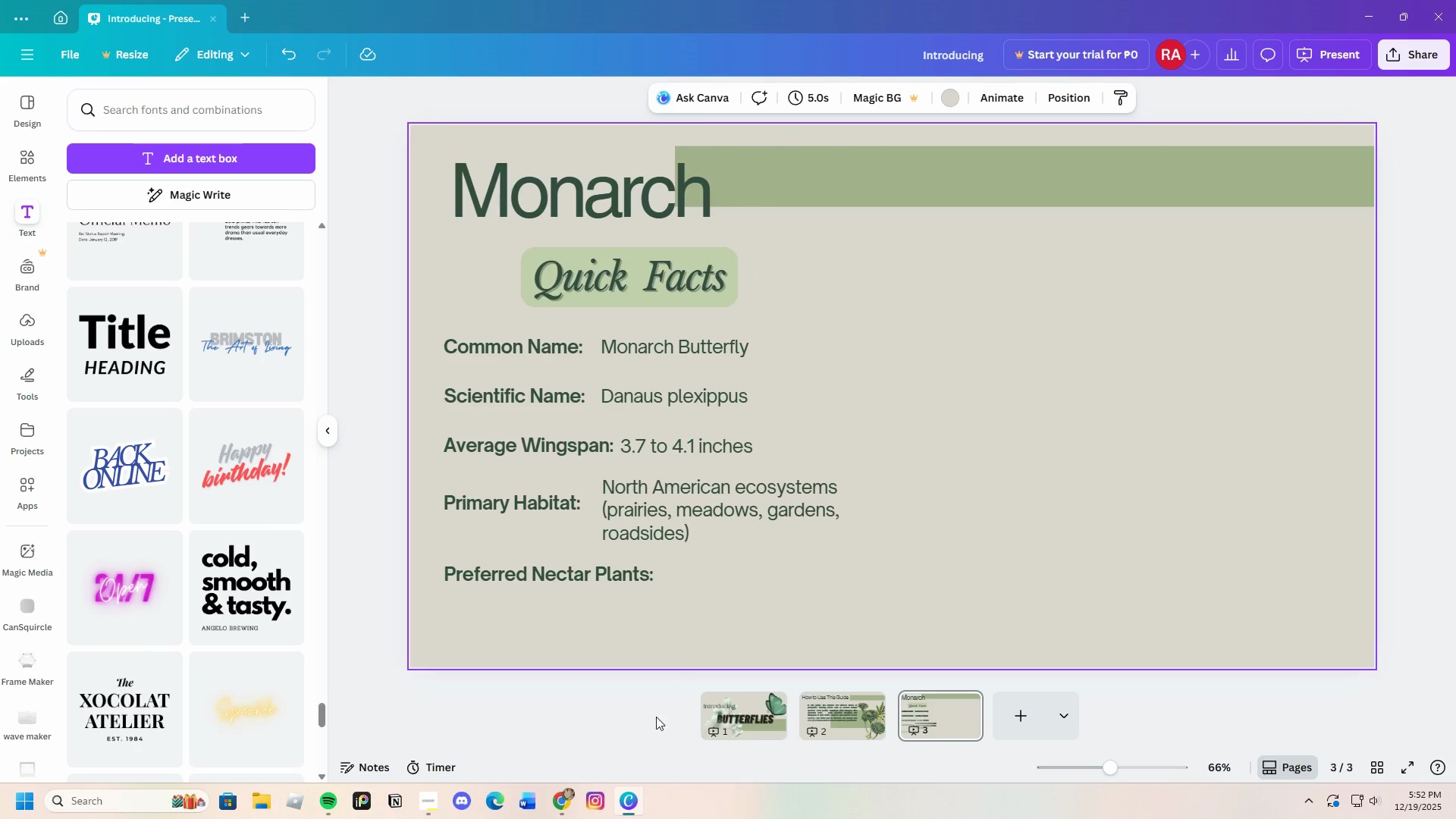 
mouse_move([610, 792])
 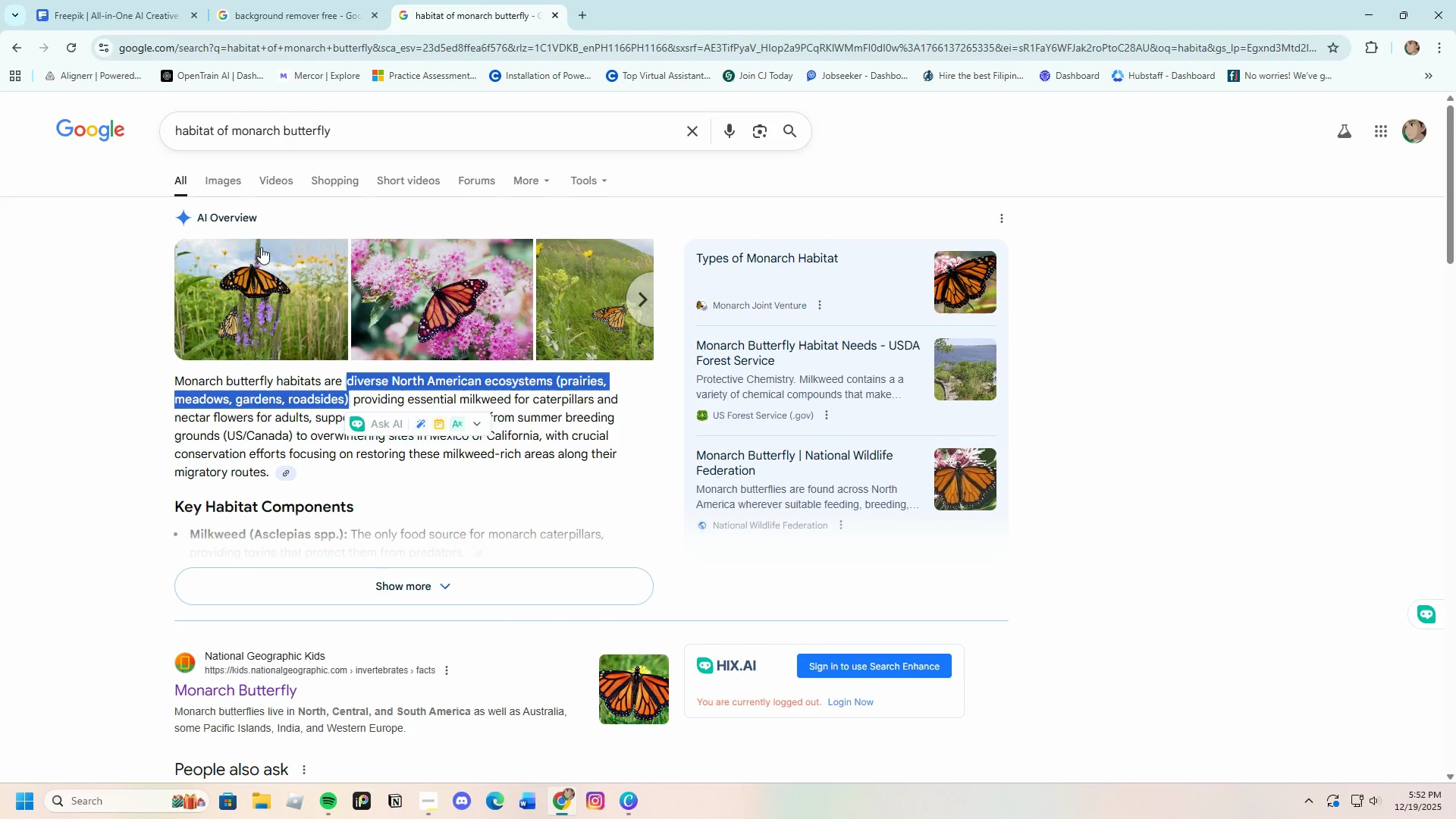 
left_click_drag(start_coordinate=[230, 133], to_coordinate=[134, 131])
 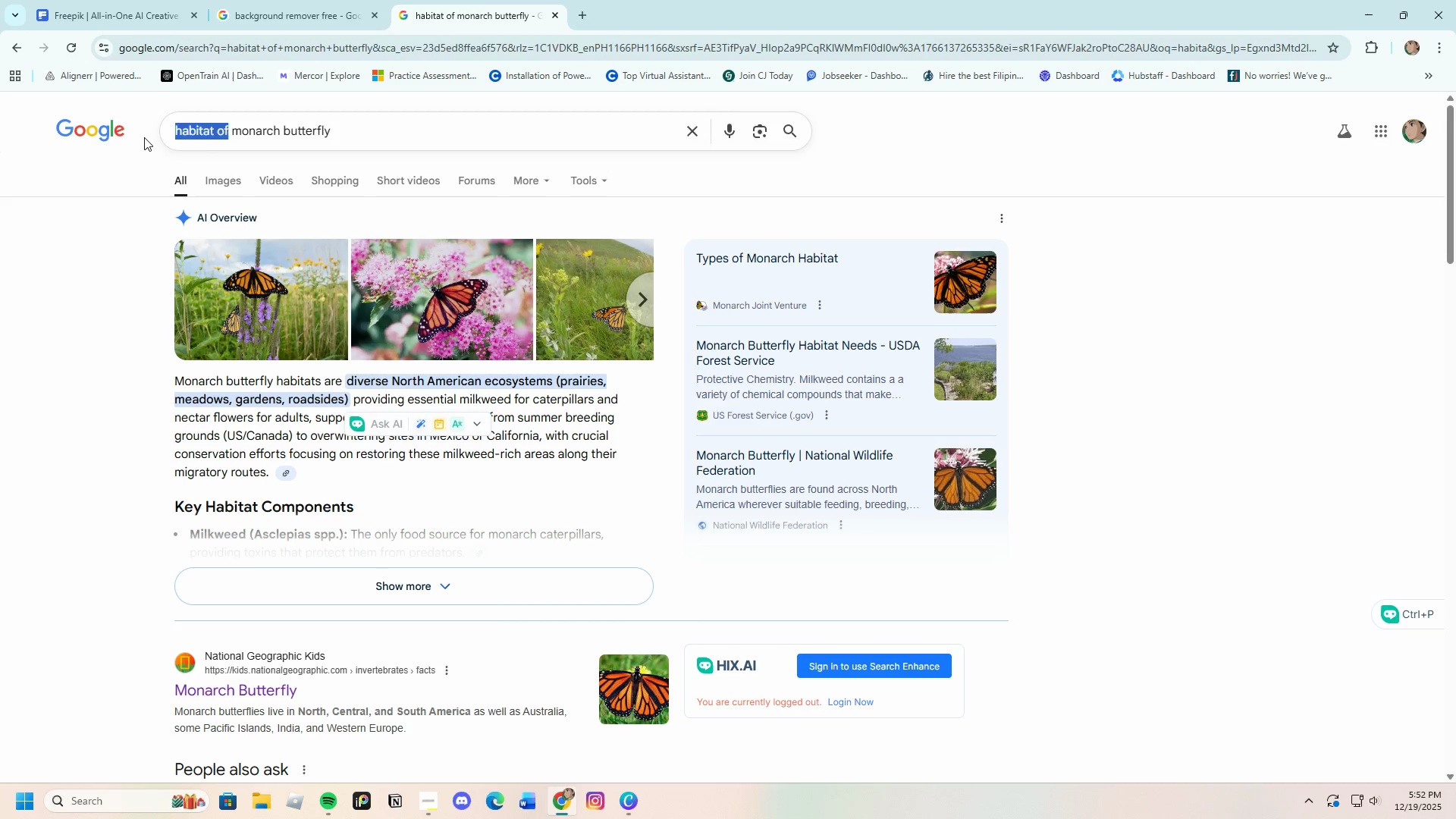 
key(Backspace)
type(preffered )
 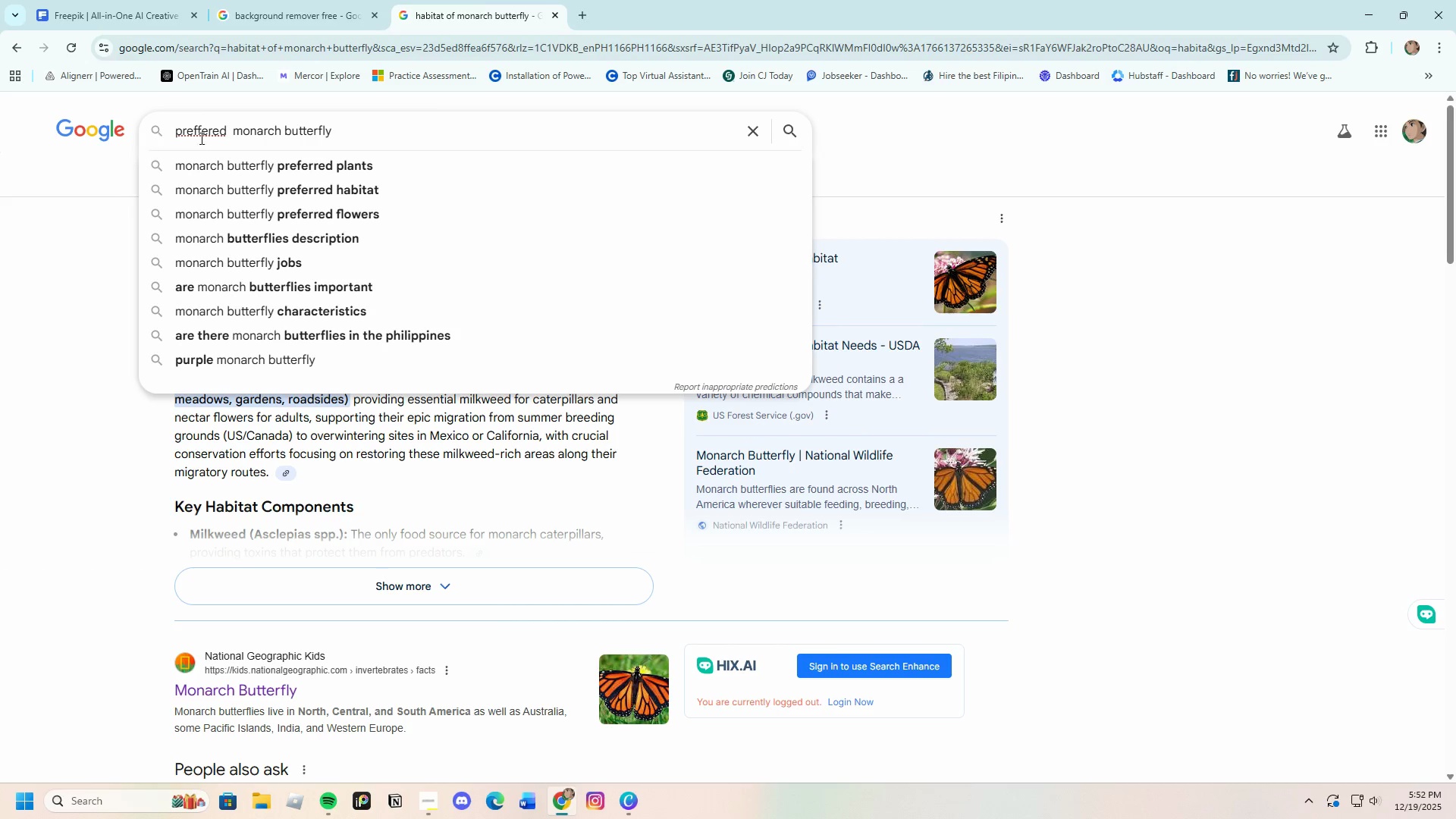 
left_click([238, 168])
 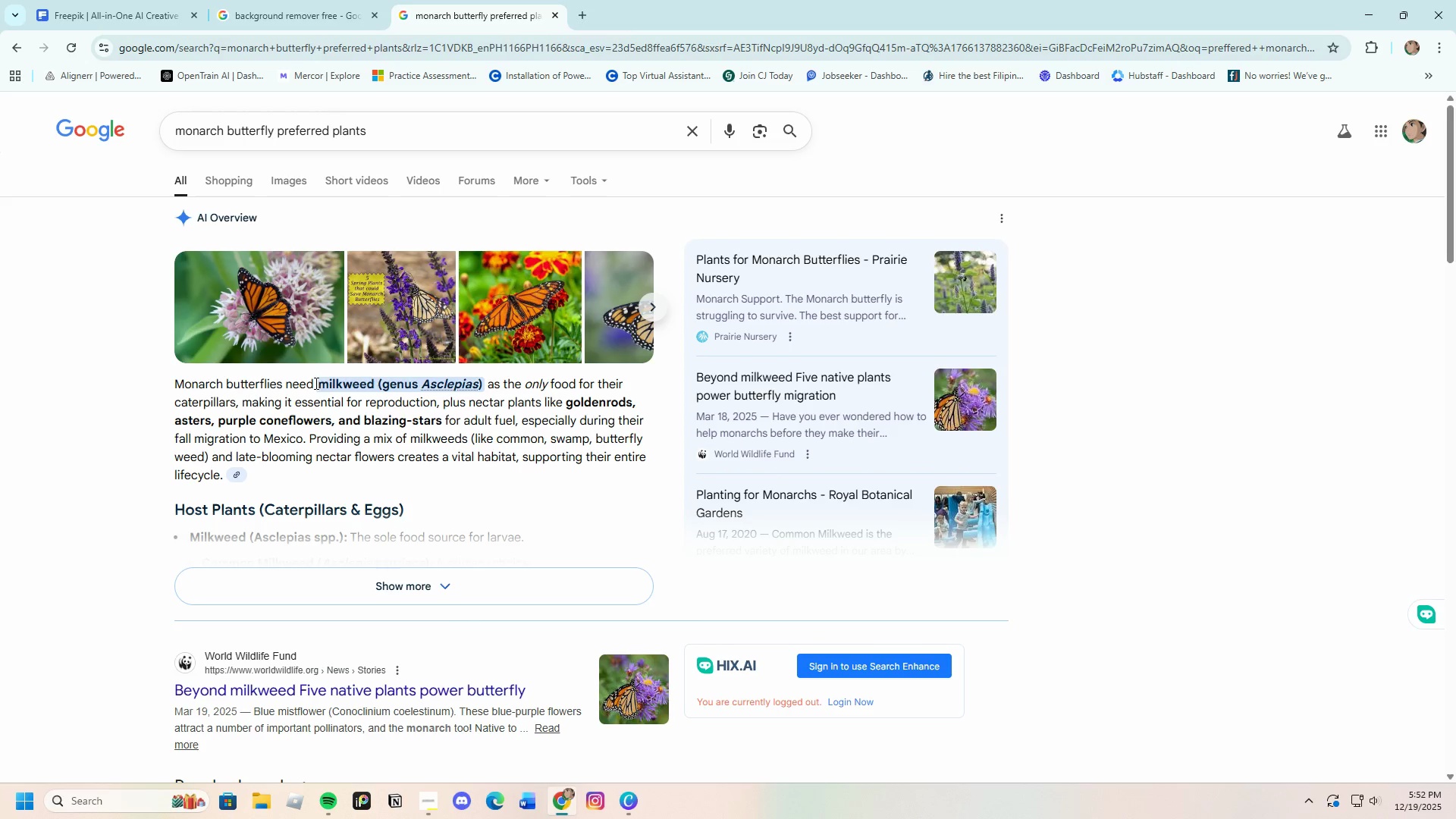 
wait(6.27)
 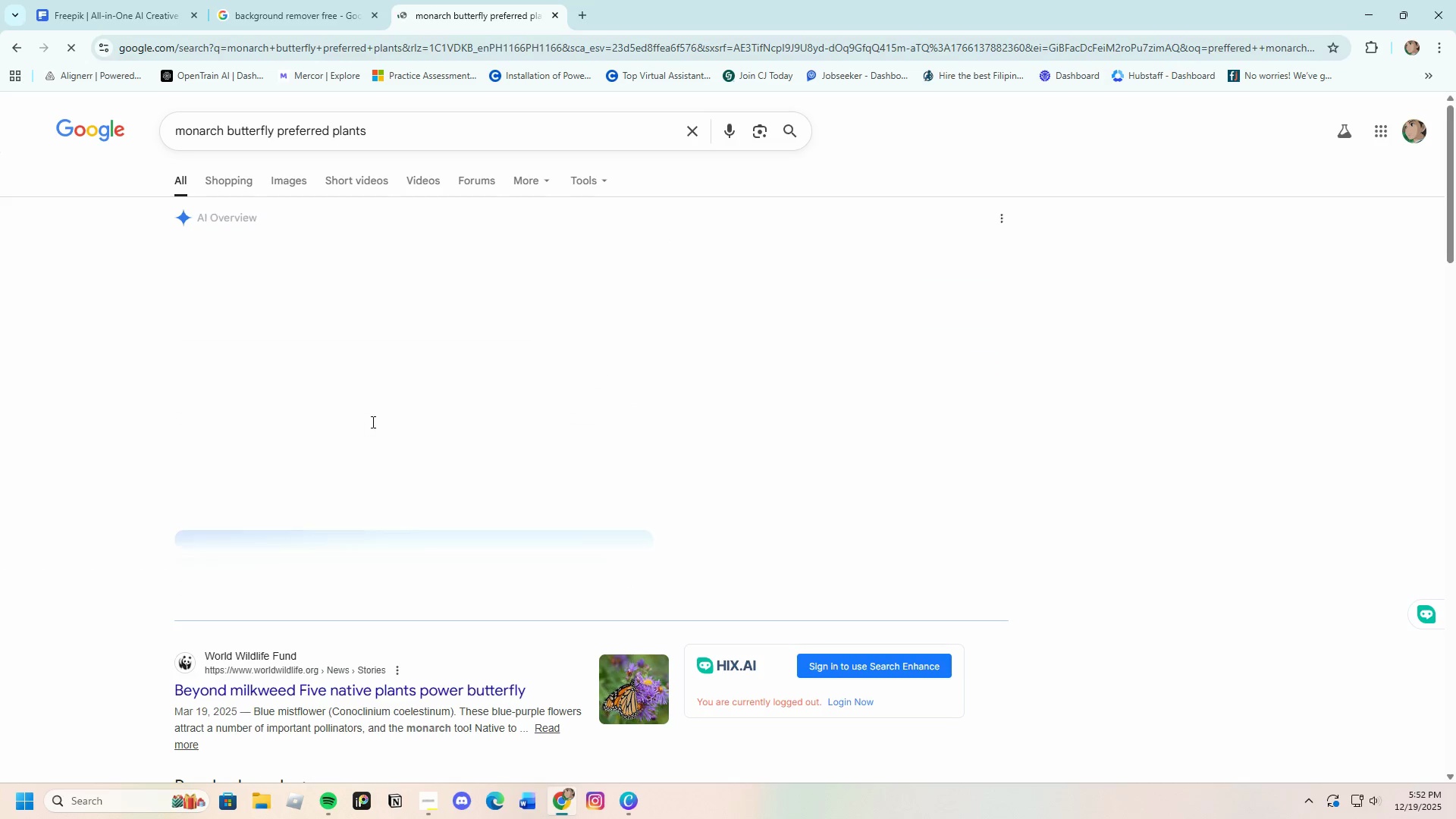 
left_click_drag(start_coordinate=[320, 382], to_coordinate=[374, 377])
 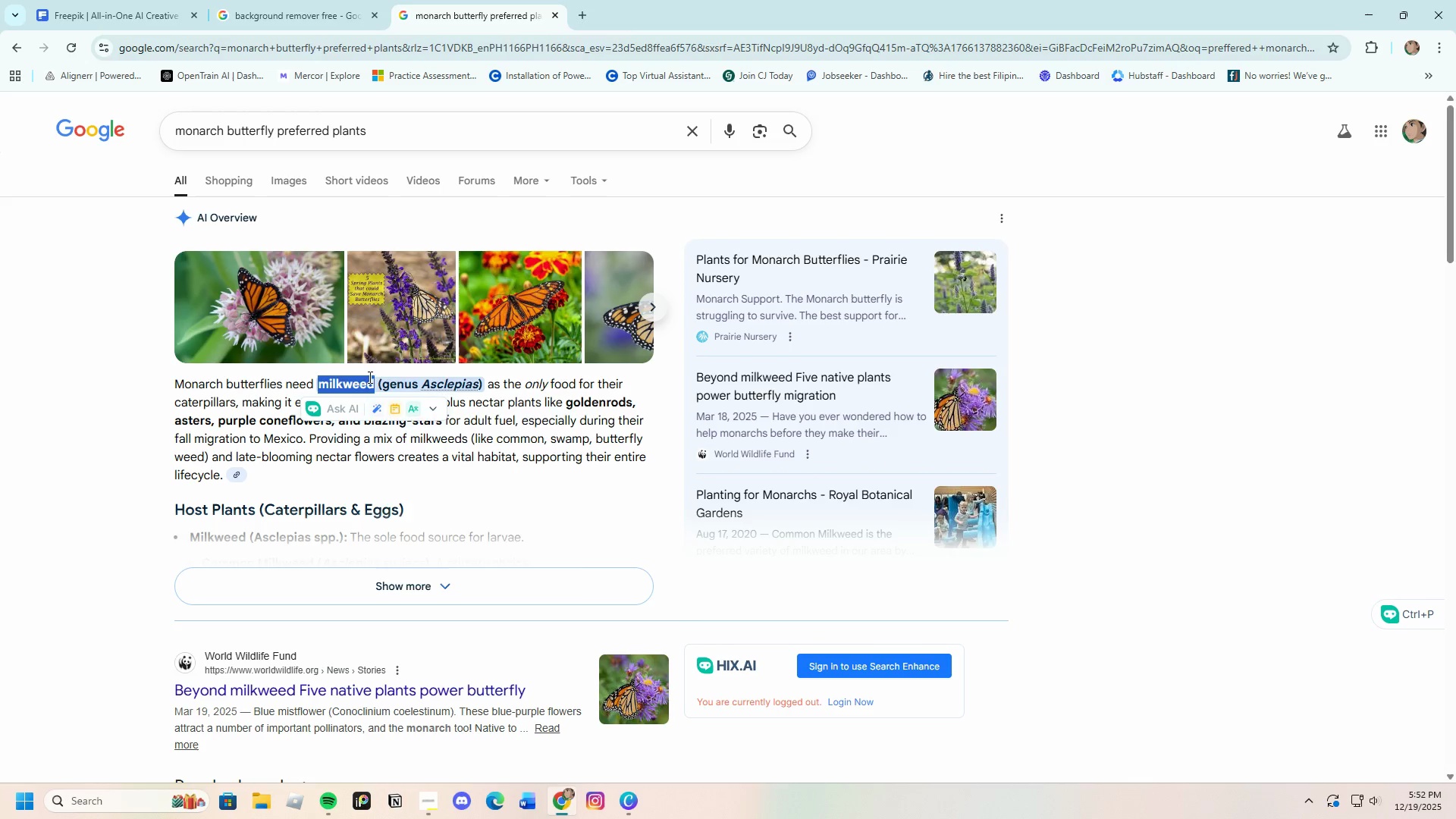 
right_click([369, 377])
 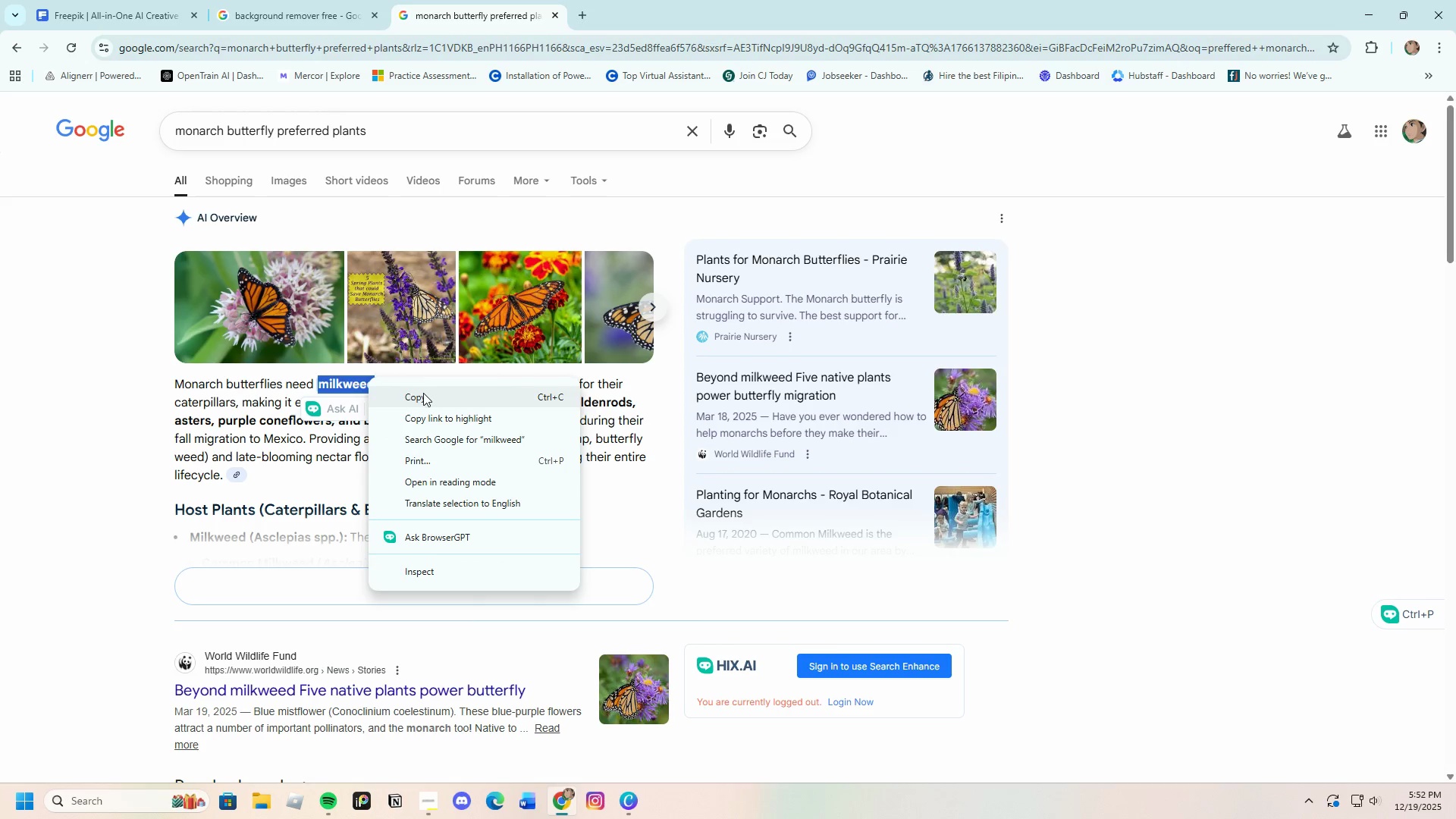 
left_click([423, 393])
 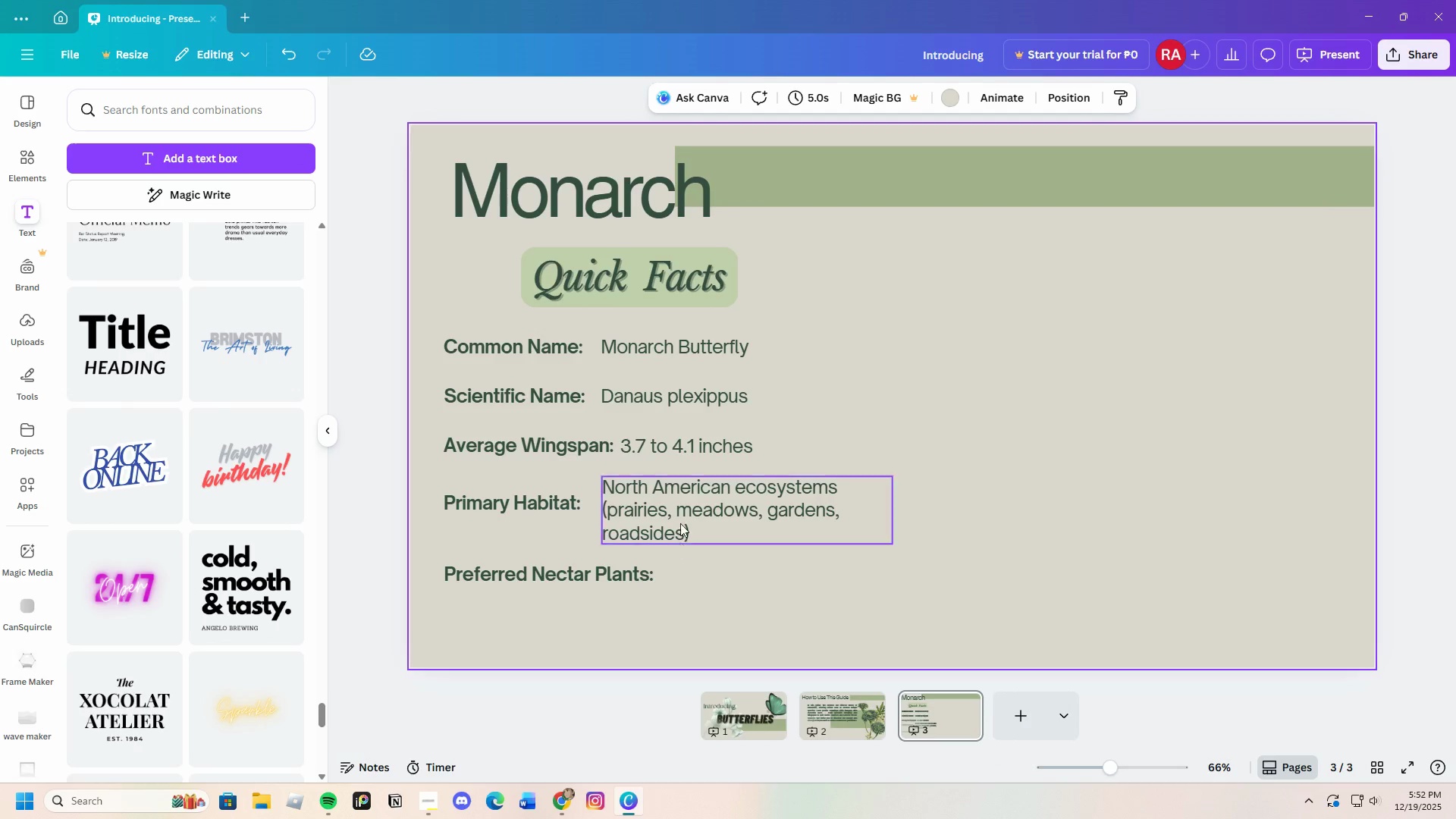 
left_click([698, 506])
 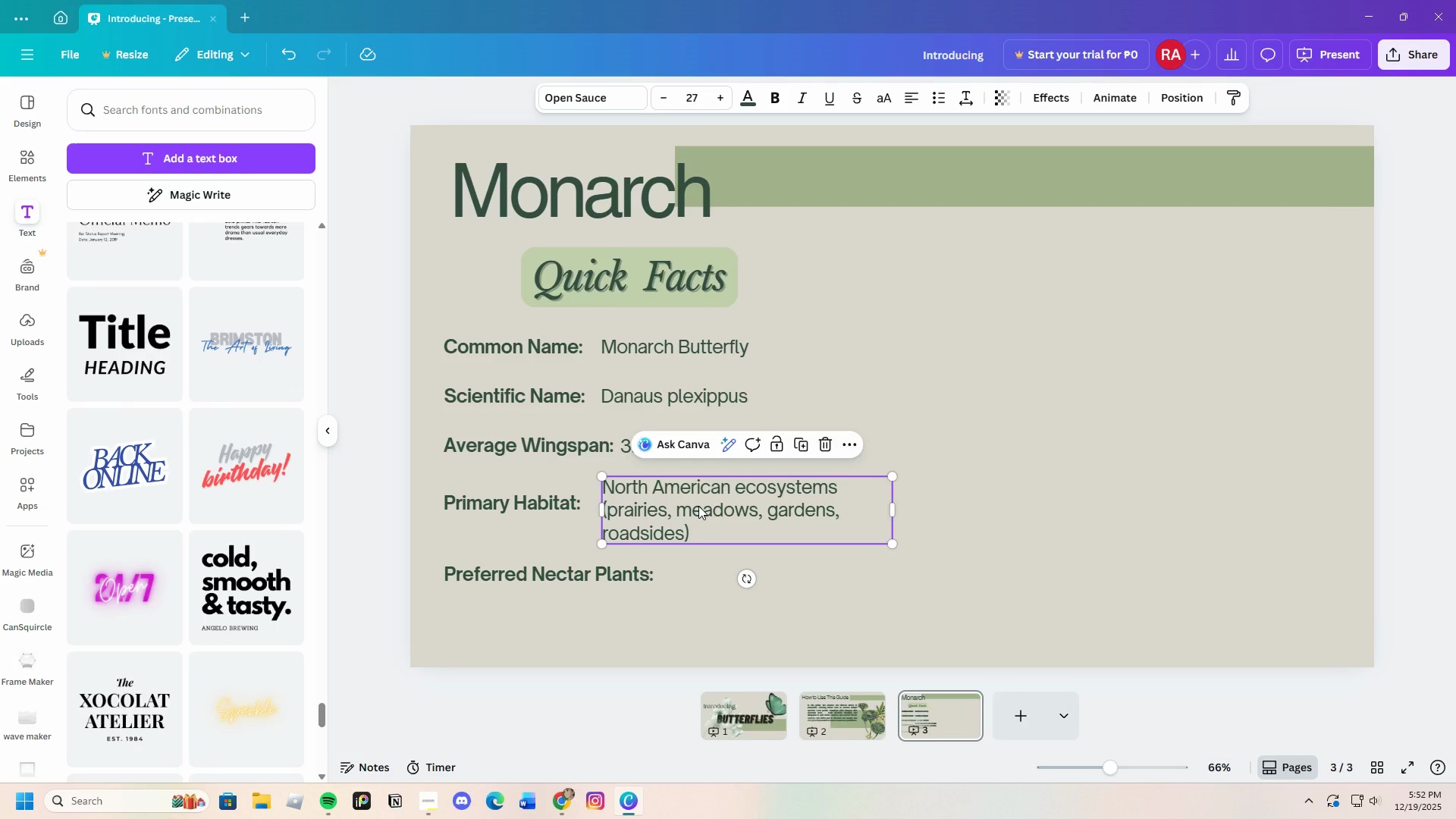 
key(Control+C)
 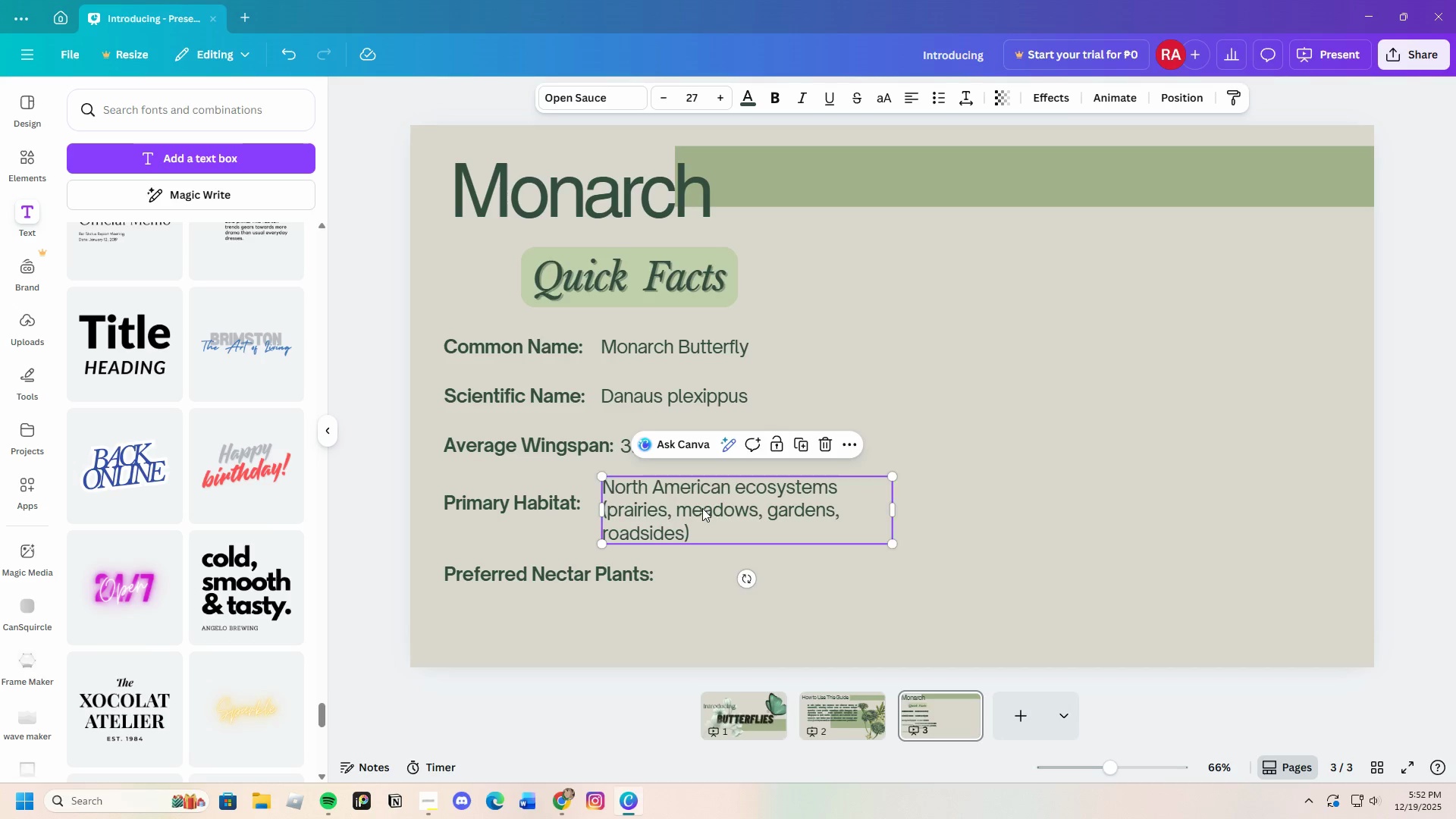 
key(Control+V)
 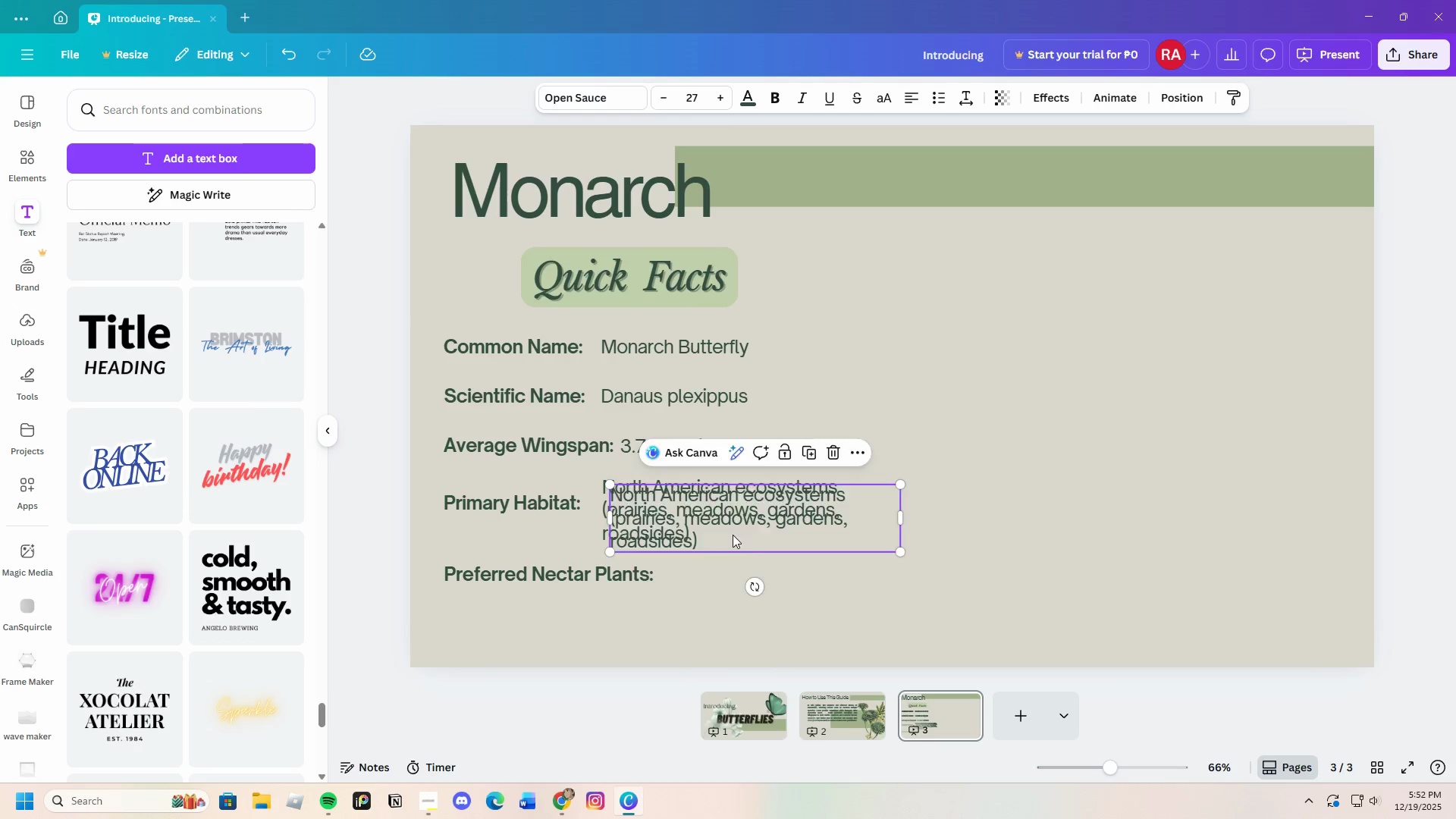 
left_click_drag(start_coordinate=[731, 532], to_coordinate=[792, 601])
 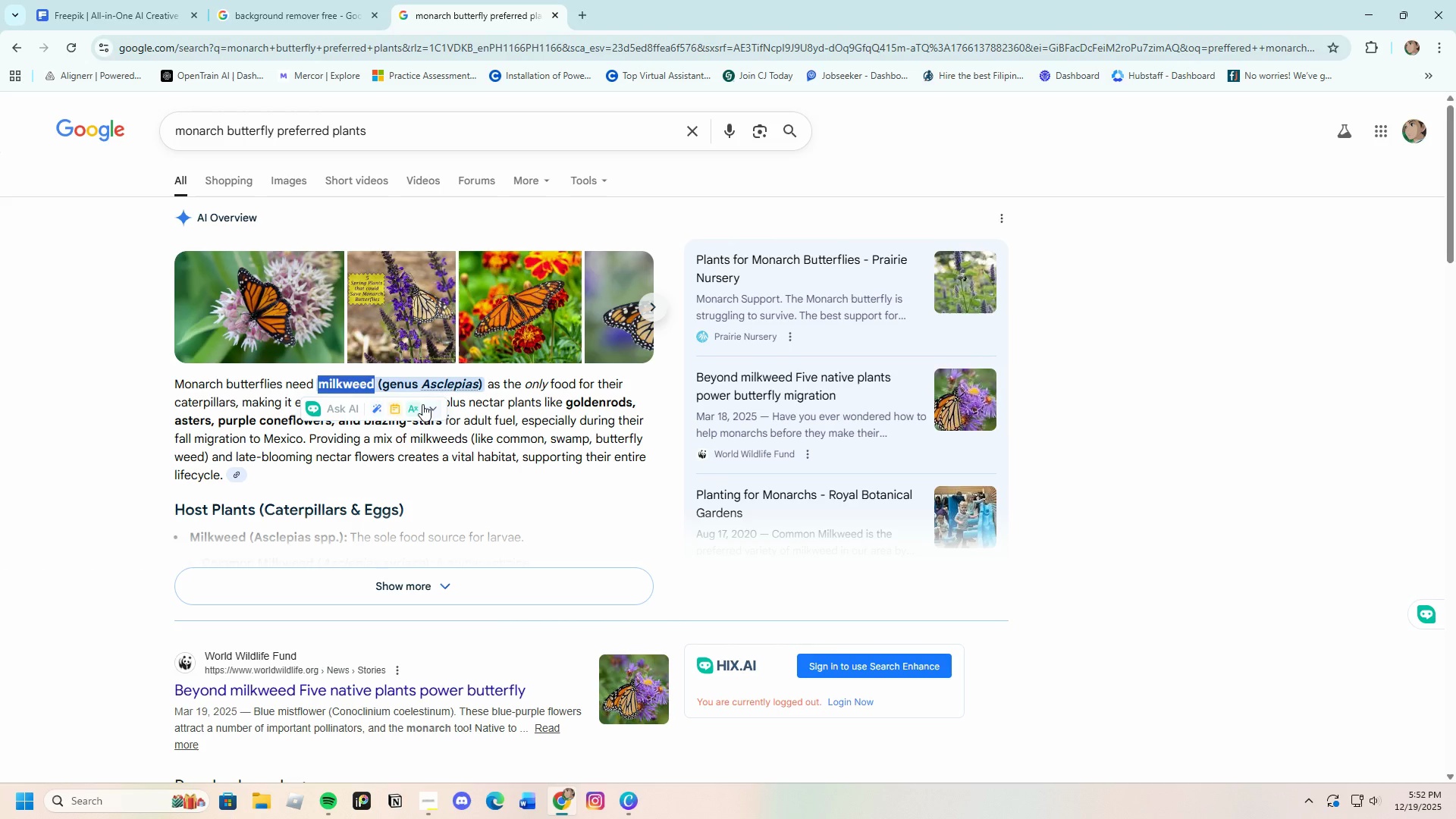 
right_click([345, 384])
 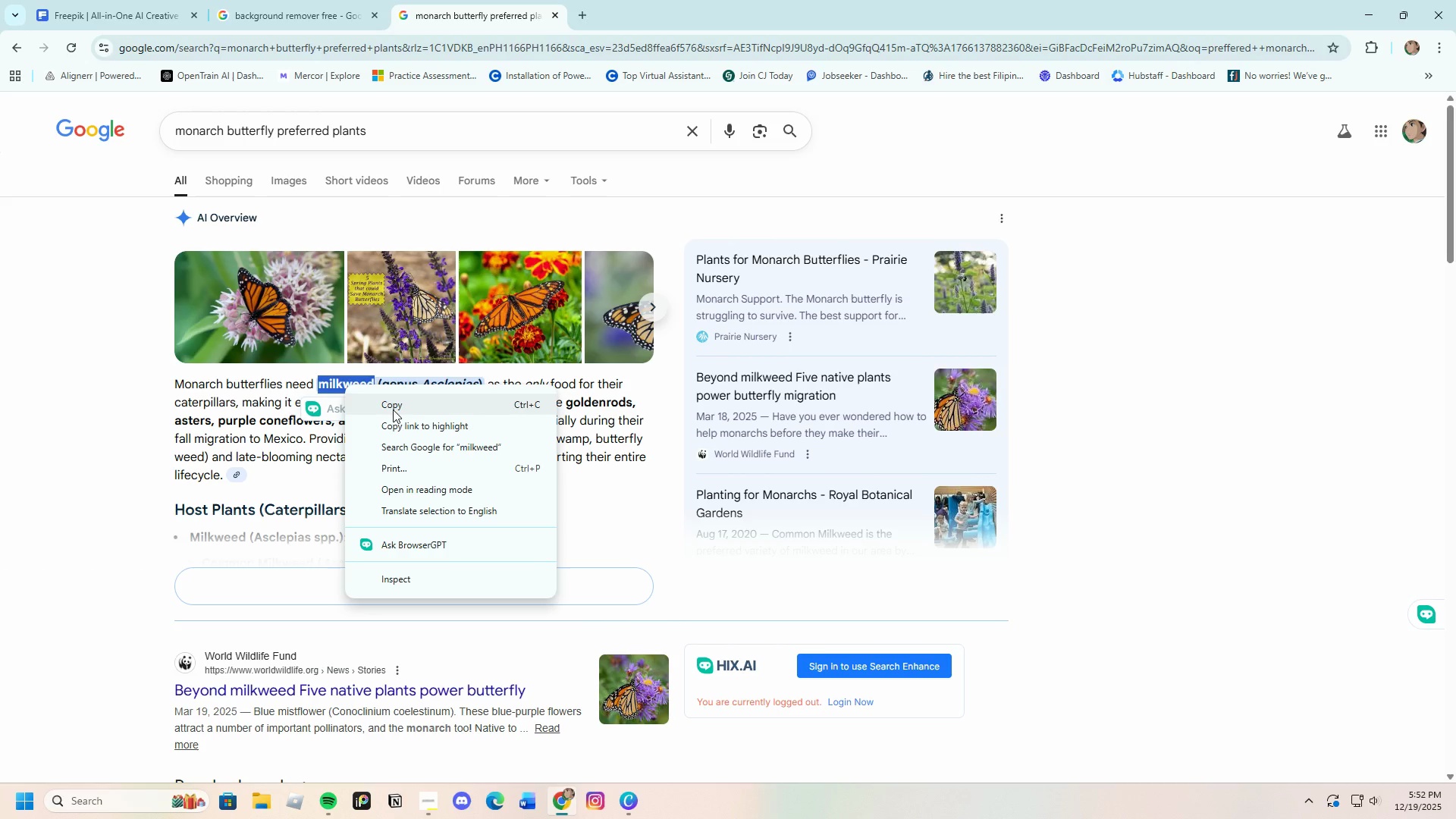 
left_click([392, 406])
 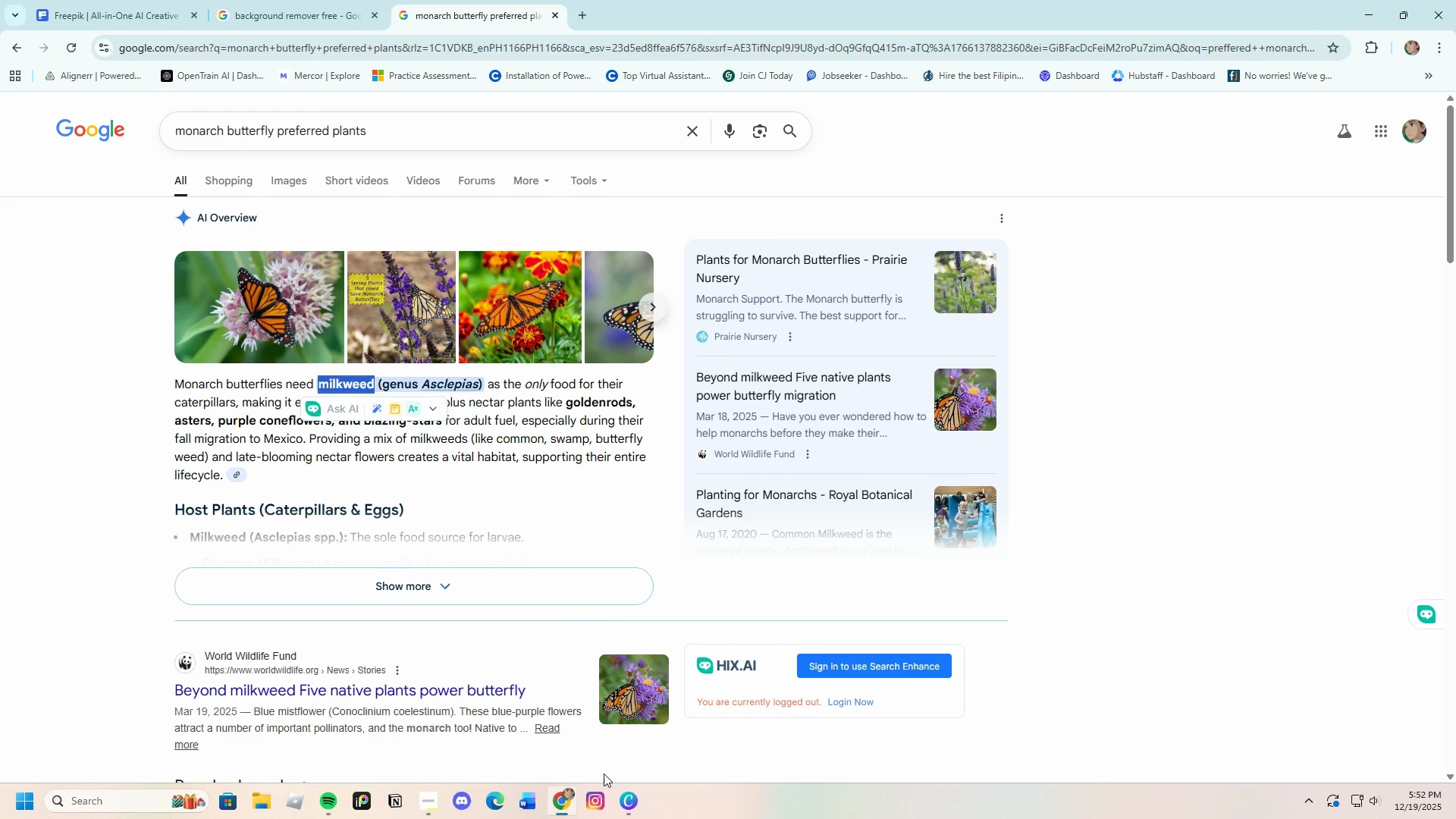 
left_click([632, 807])
 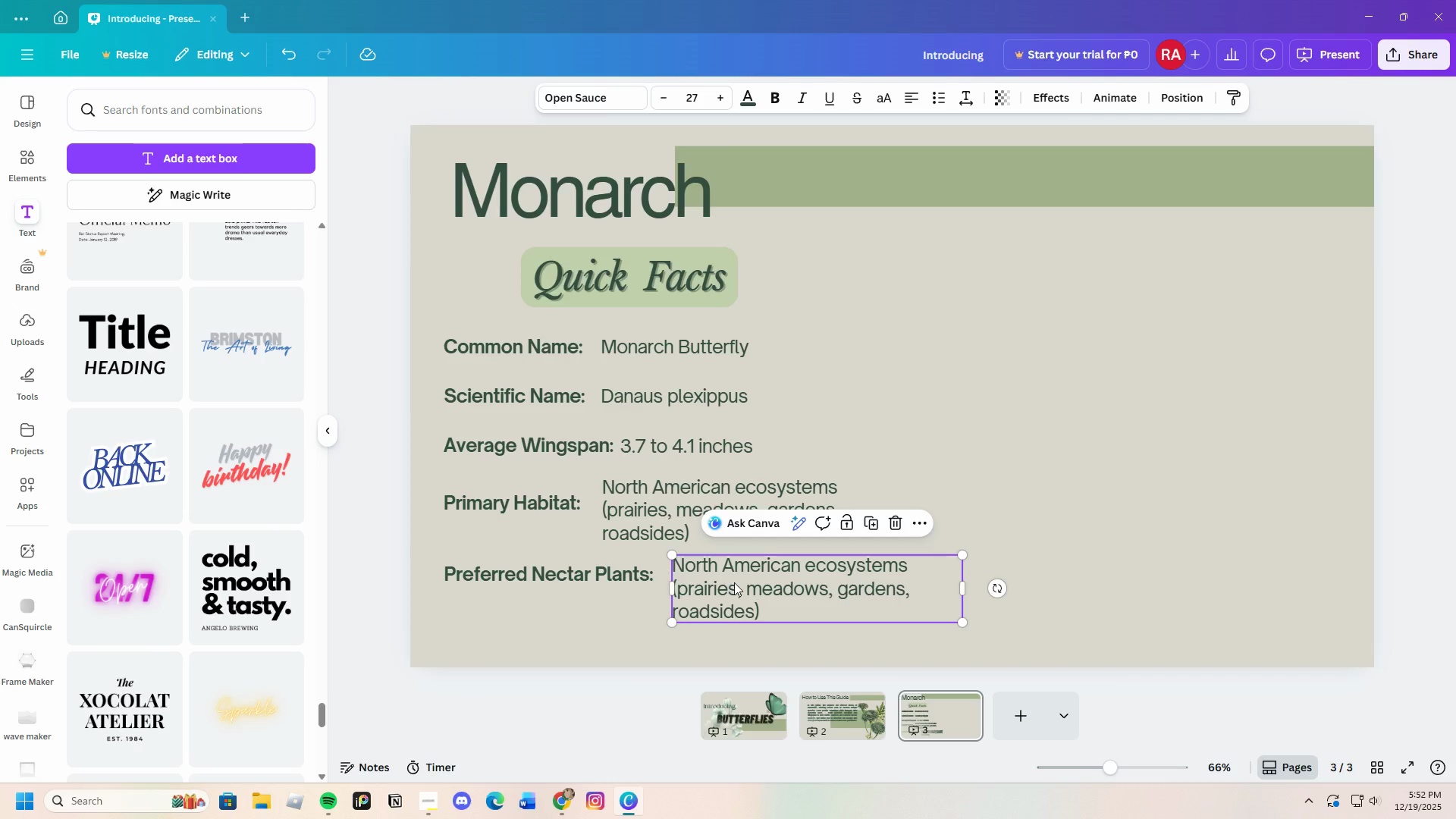 
left_click([746, 601])
 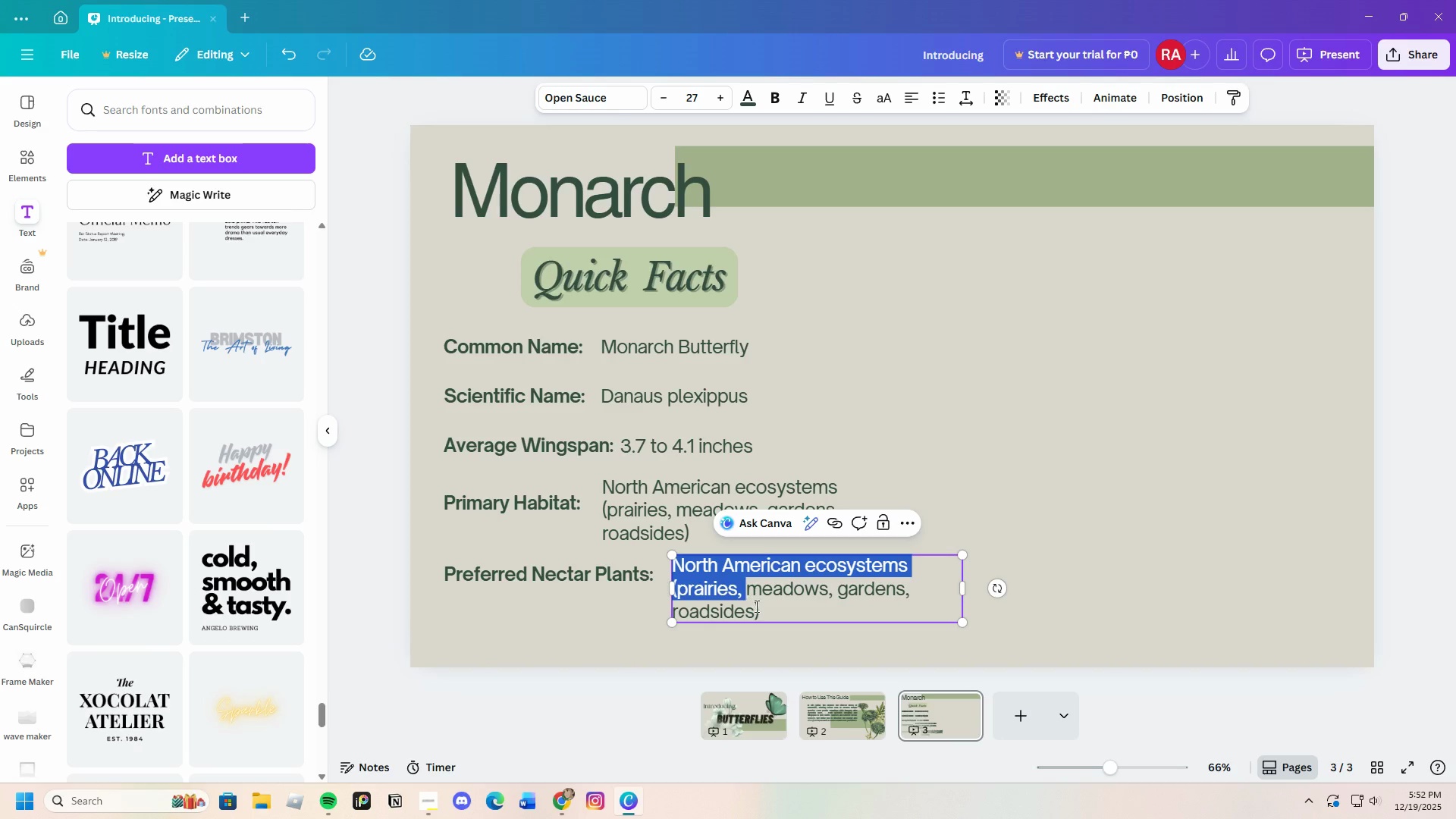 
left_click([763, 612])
 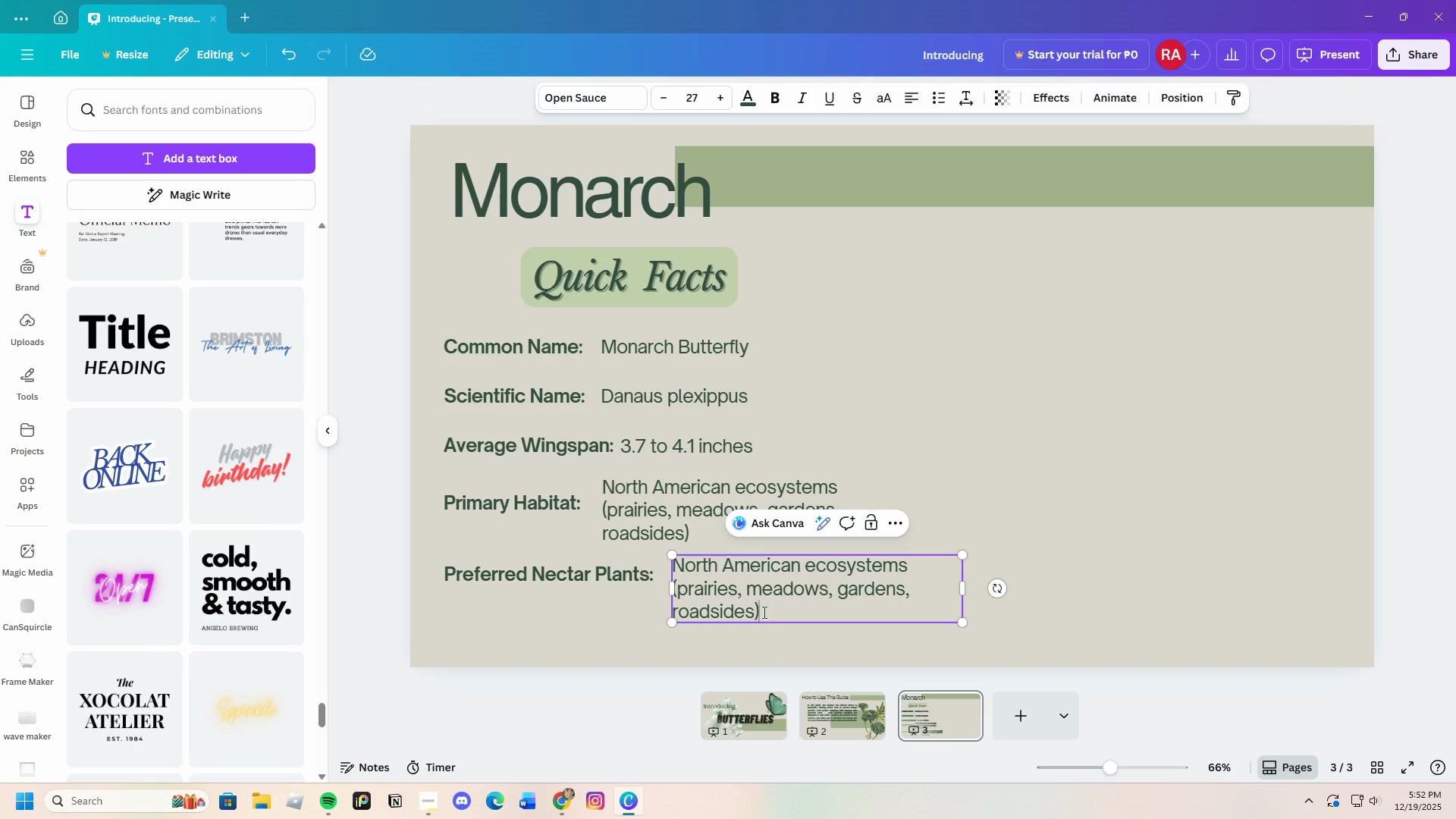 
left_click_drag(start_coordinate=[763, 612], to_coordinate=[668, 565])
 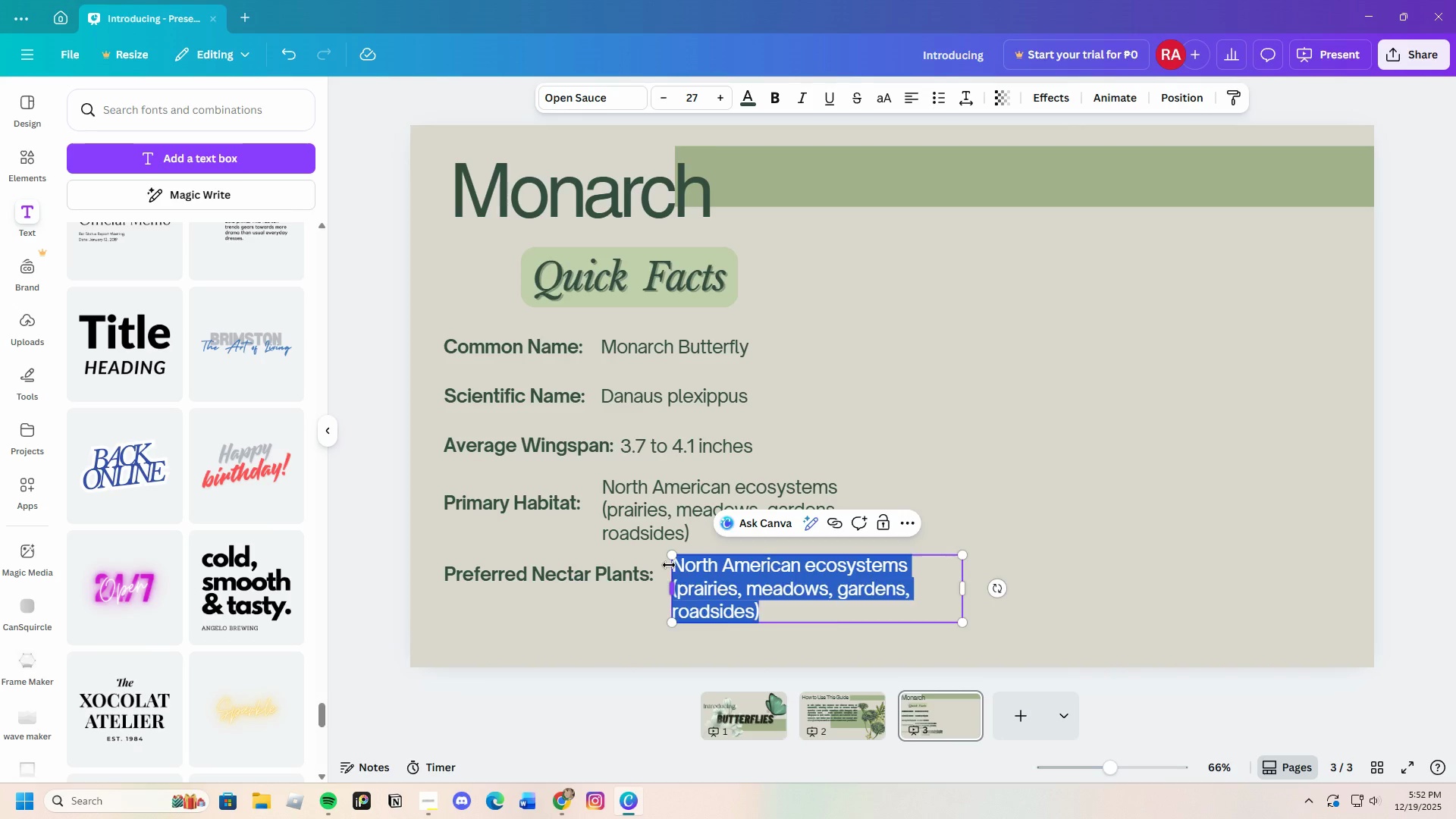 
key(Backspace)
 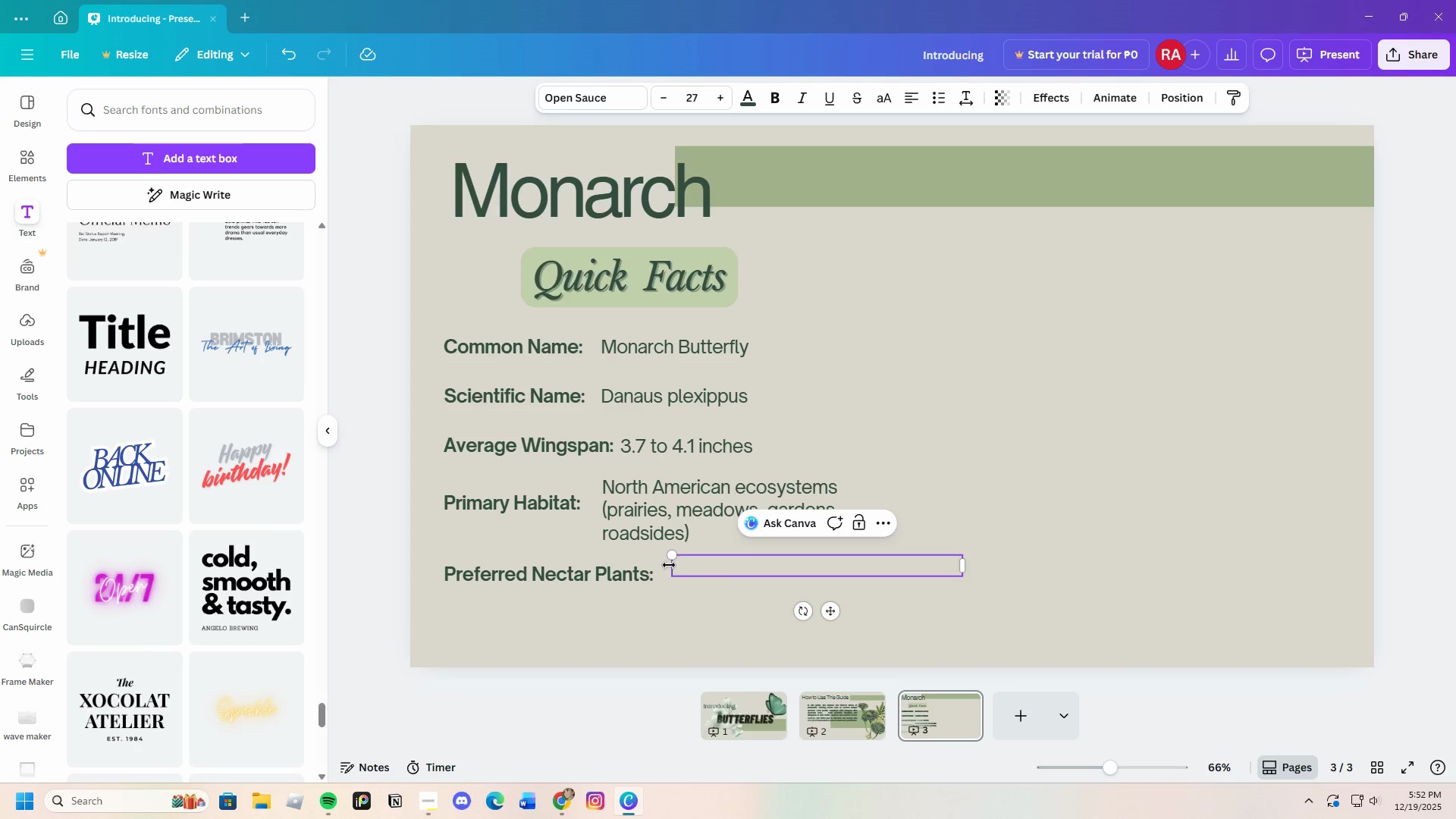 
key(Control+ControlLeft)
 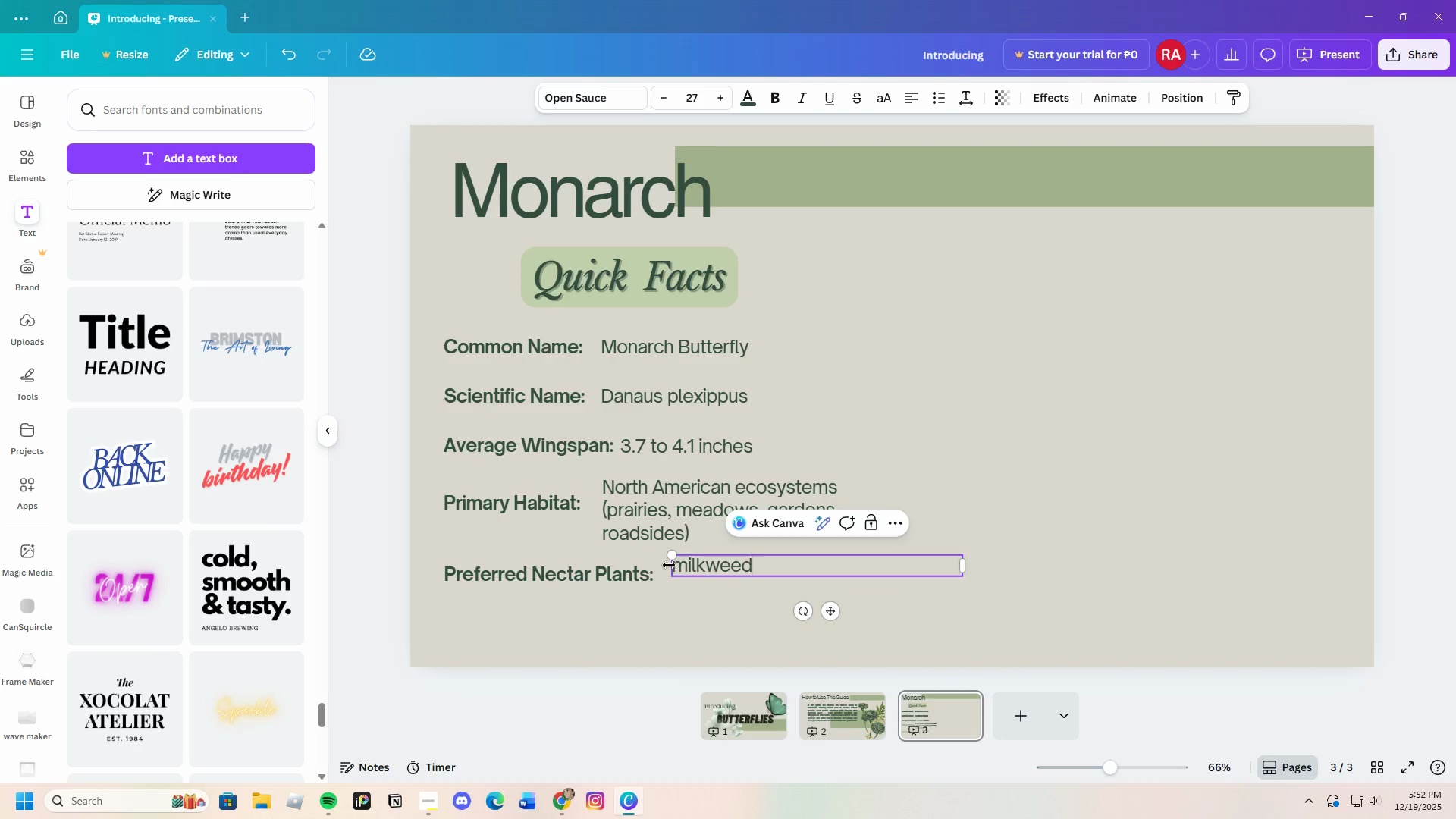 
key(Control+V)
 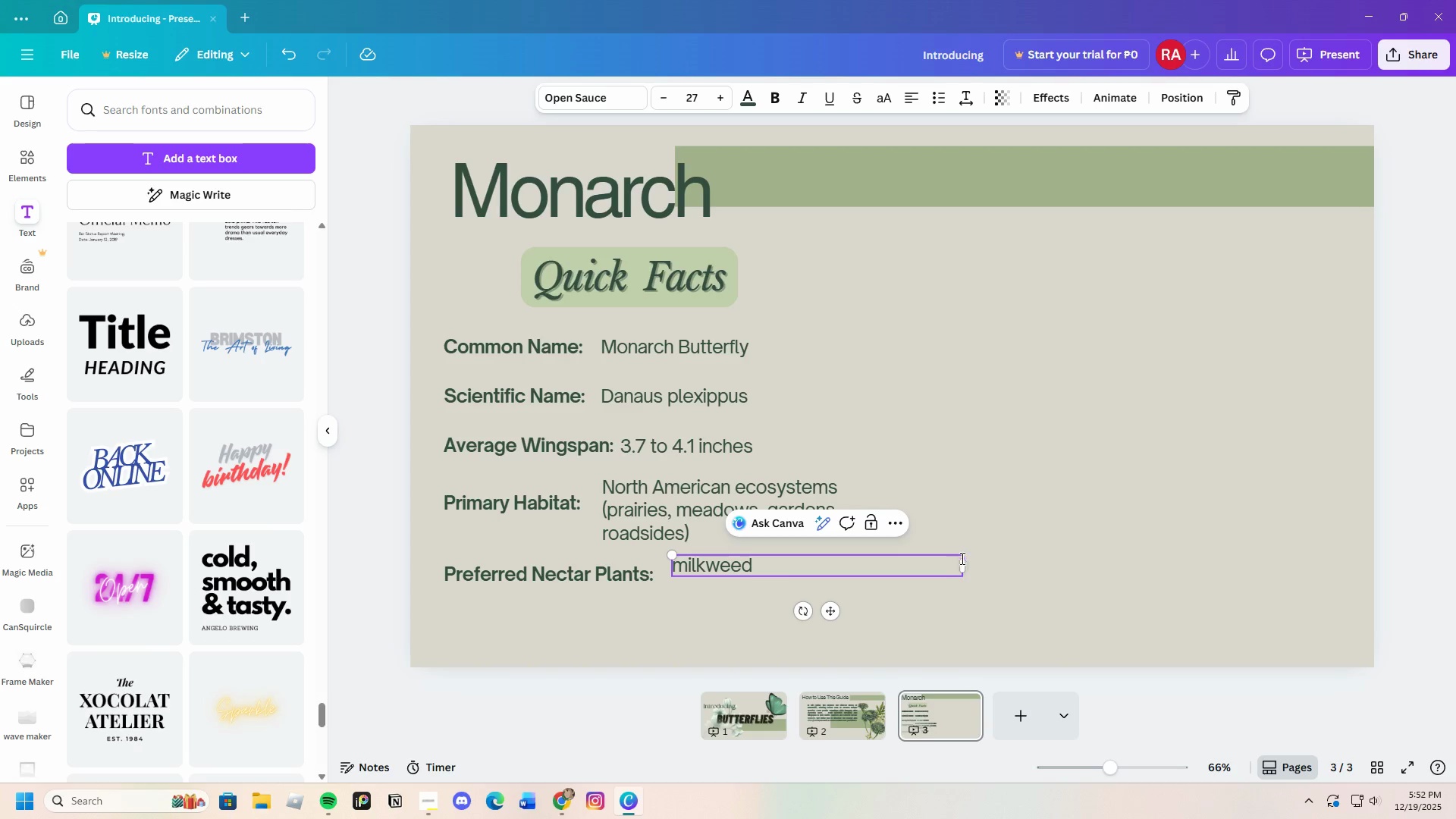 
left_click_drag(start_coordinate=[963, 563], to_coordinate=[753, 563])
 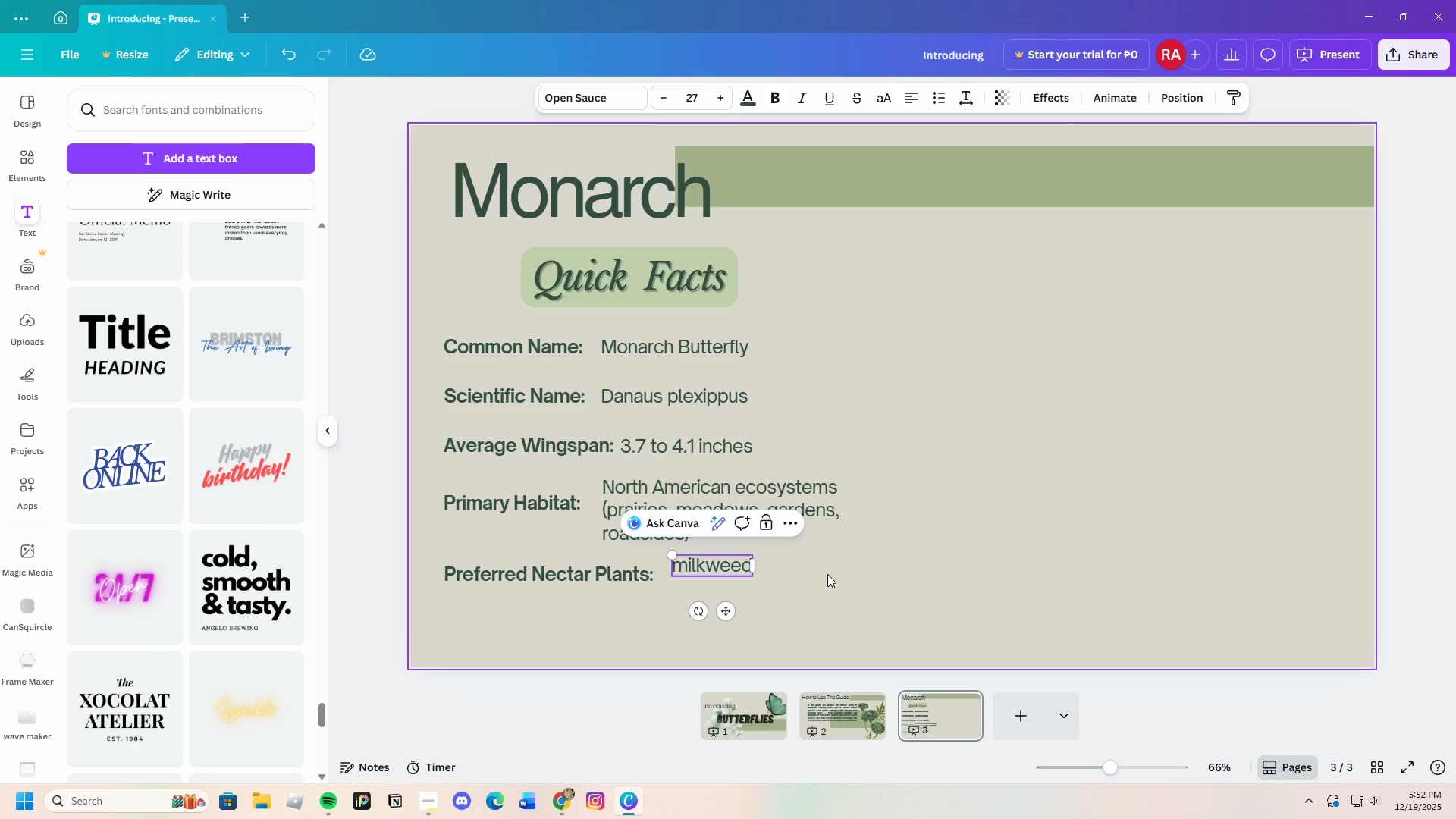 
left_click([827, 574])
 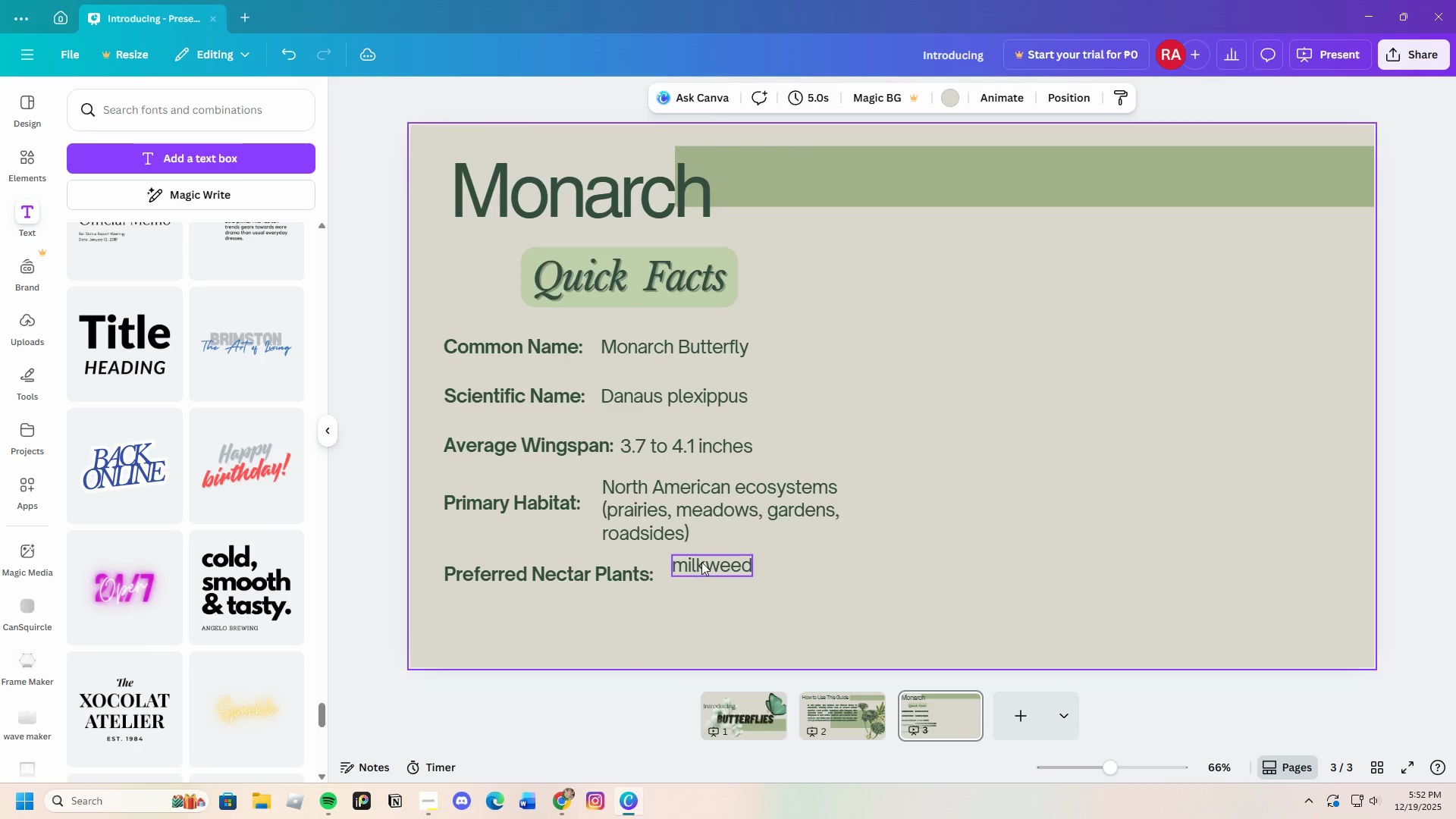 
left_click_drag(start_coordinate=[701, 562], to_coordinate=[707, 576])
 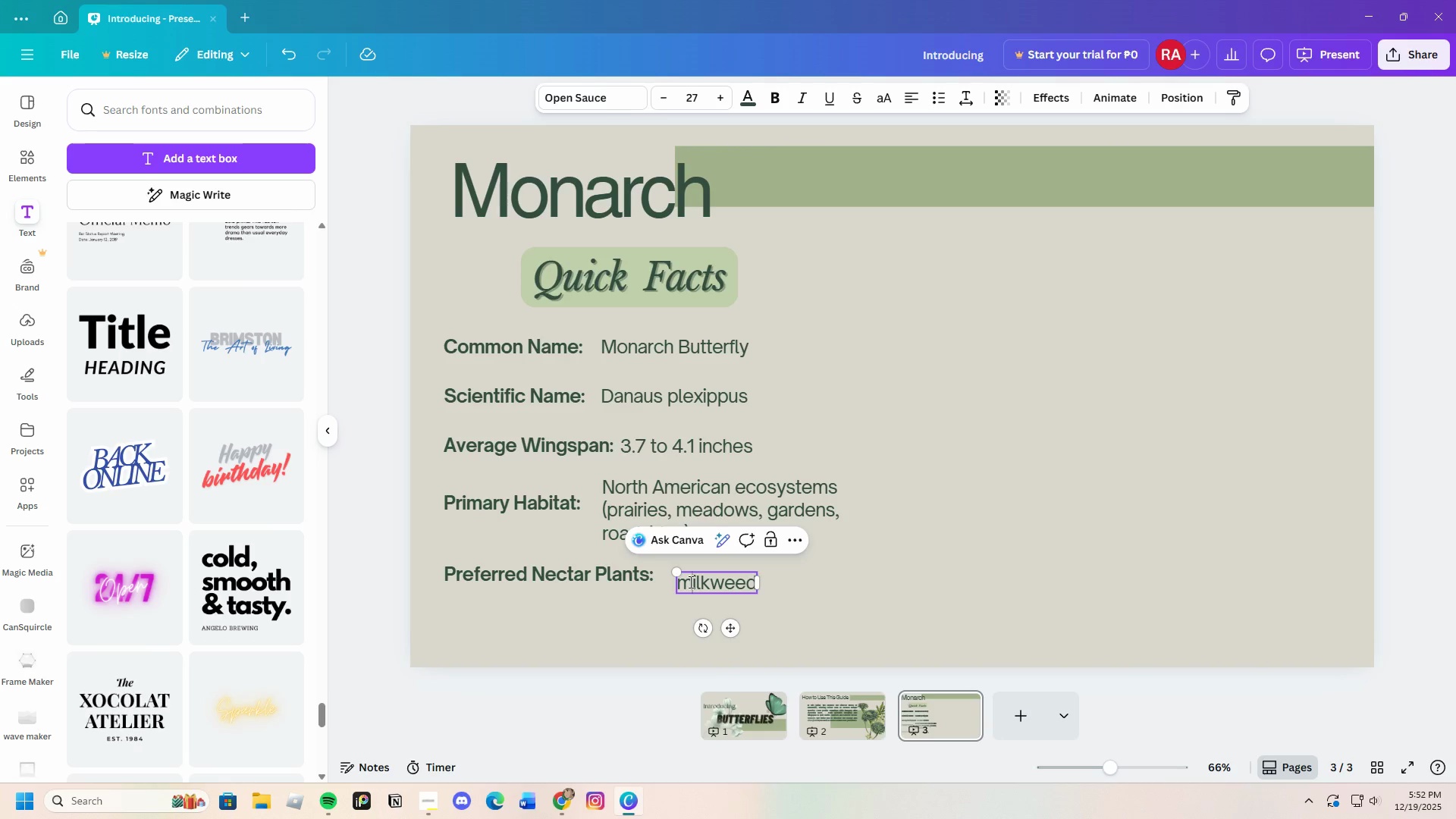 
double_click([689, 582])
 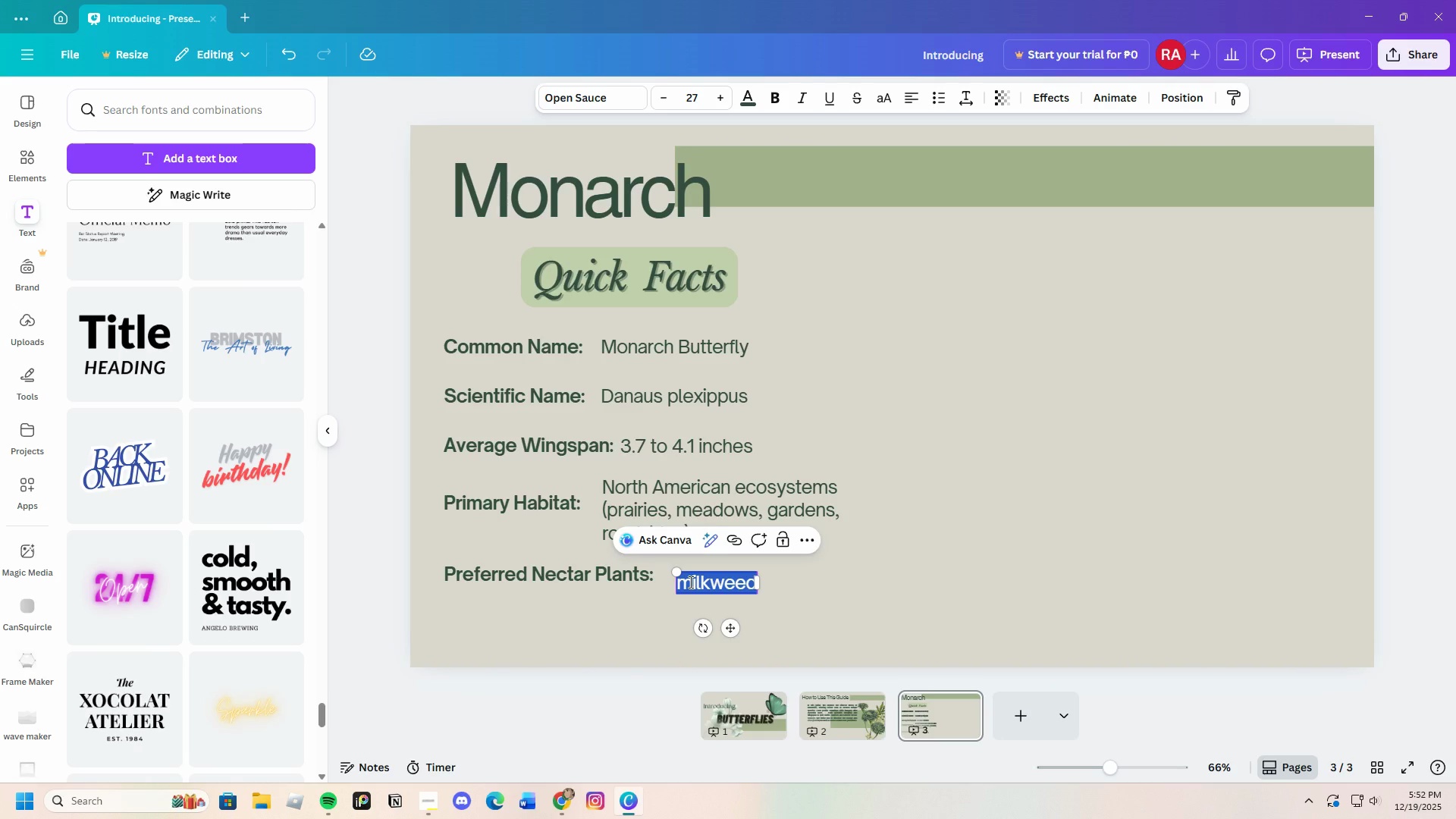 
triple_click([689, 582])
 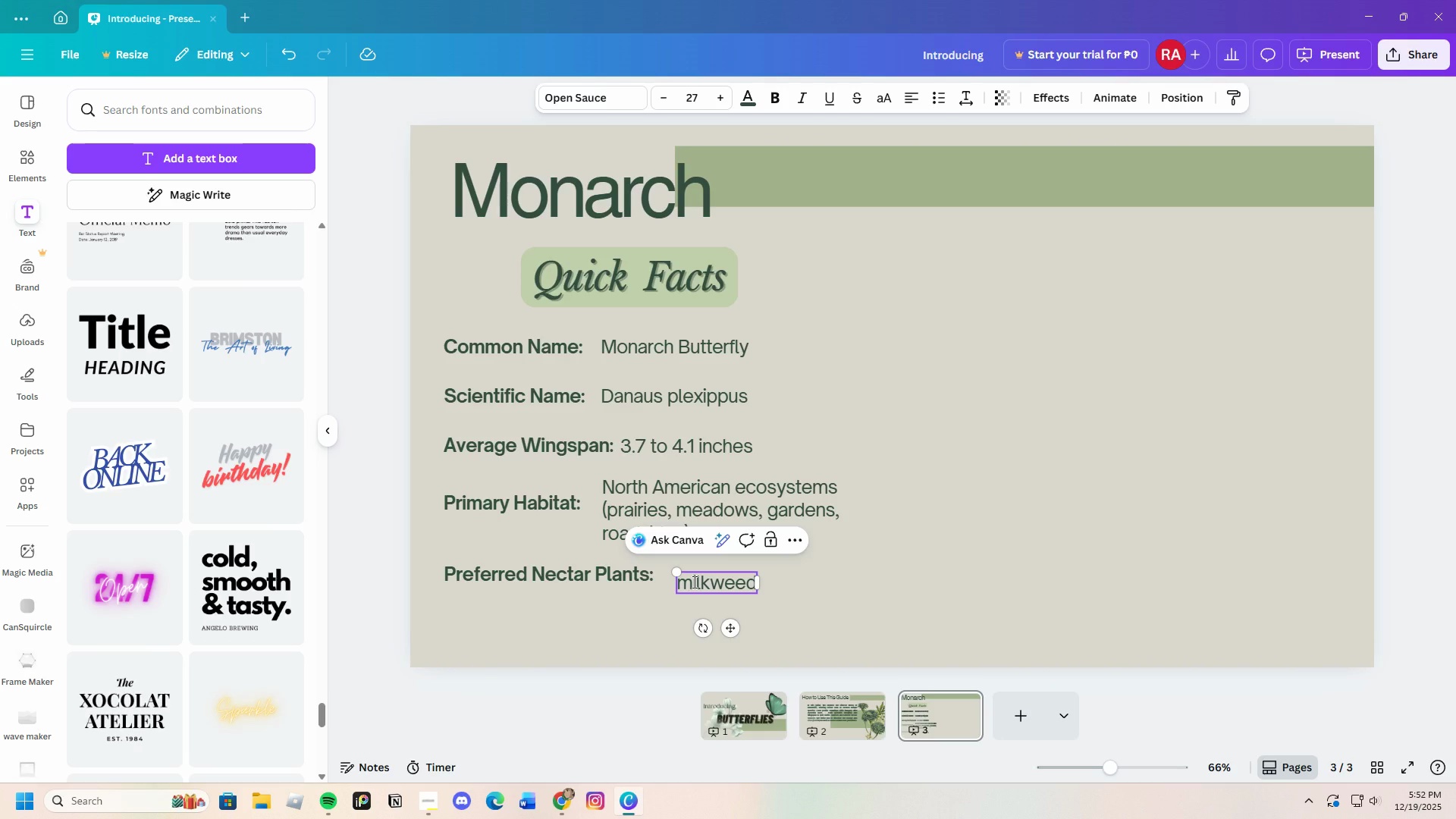 
key(Backspace)
 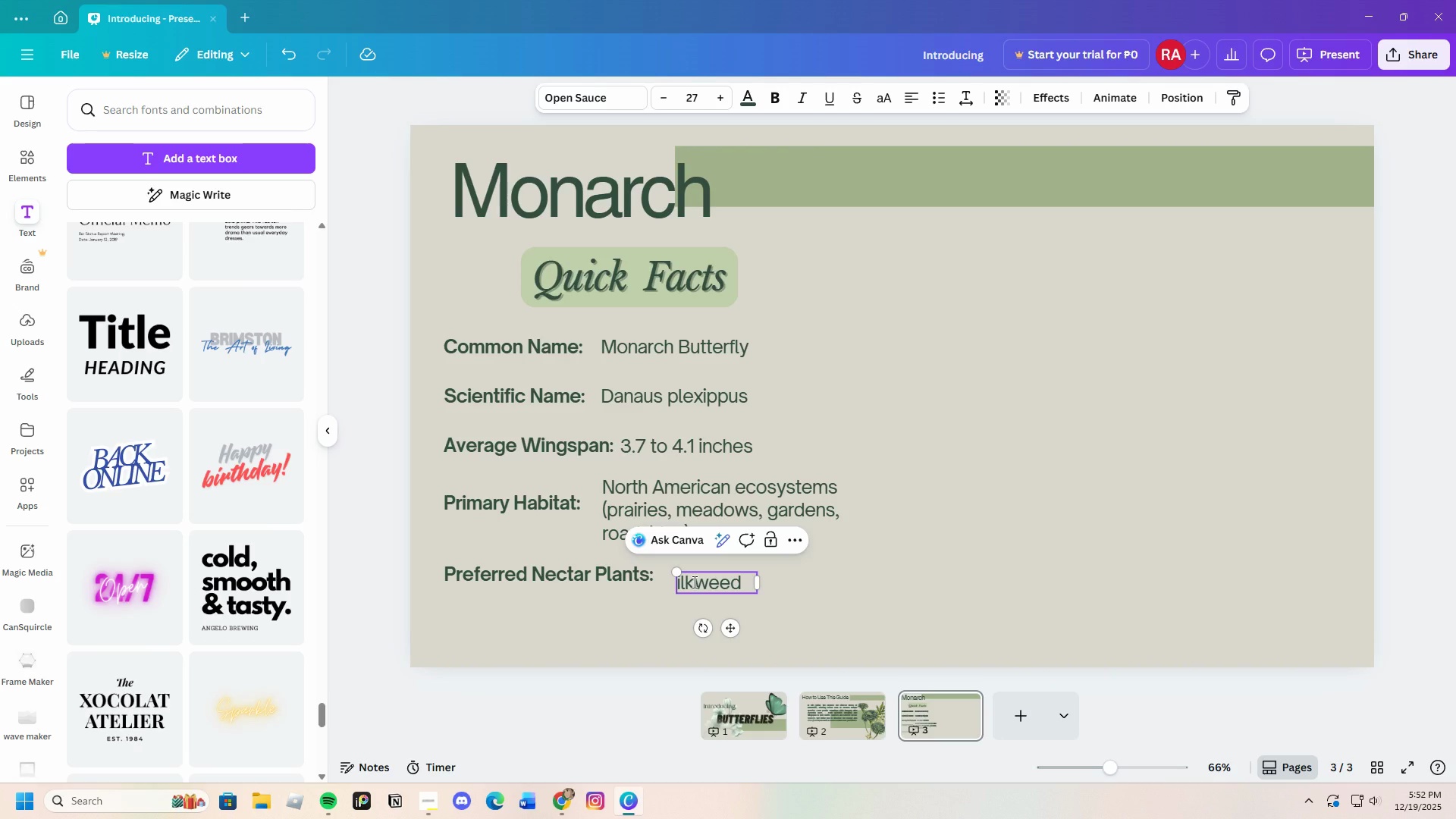 
key(Shift+ShiftLeft)
 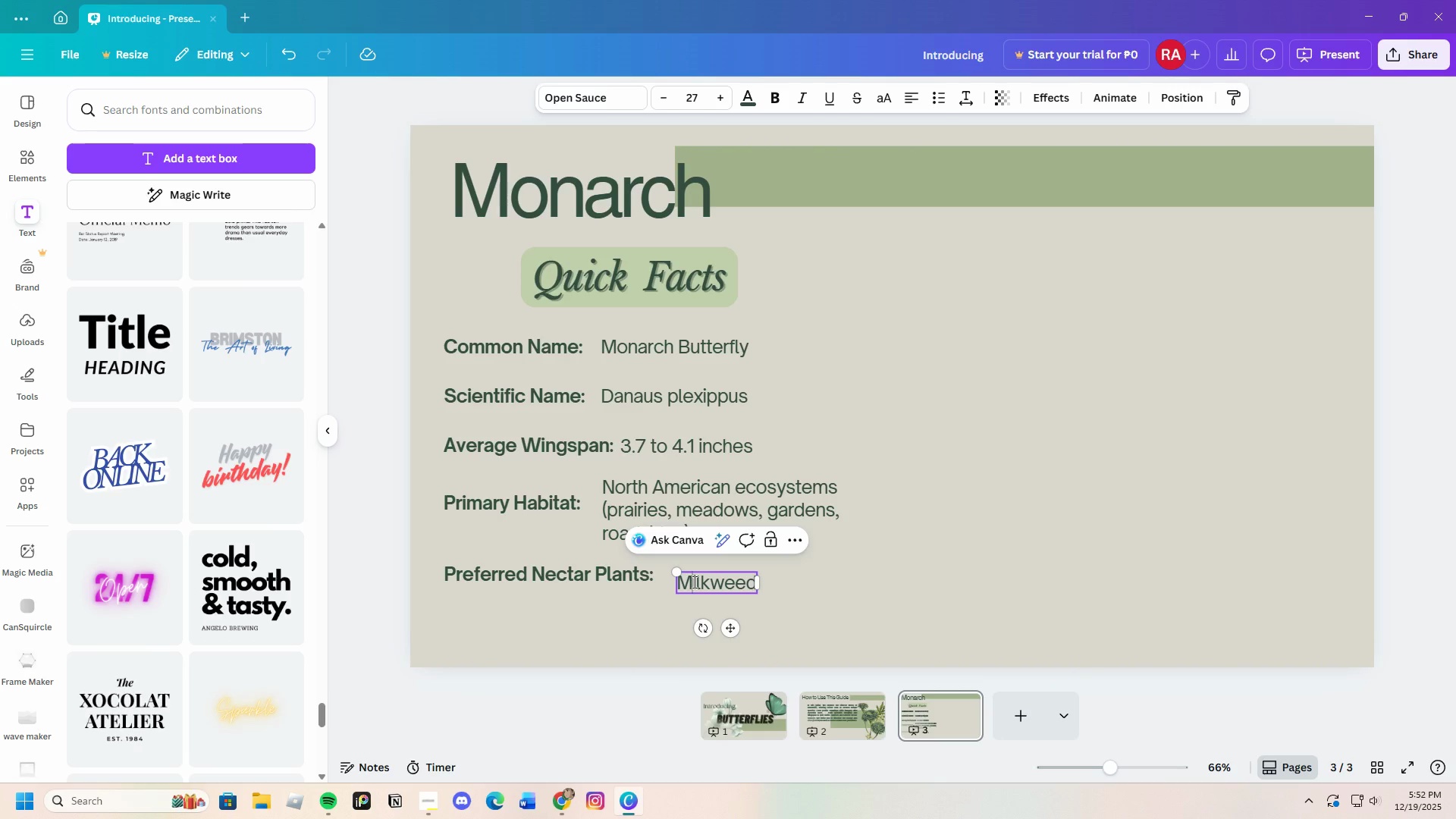 
key(Shift+M)
 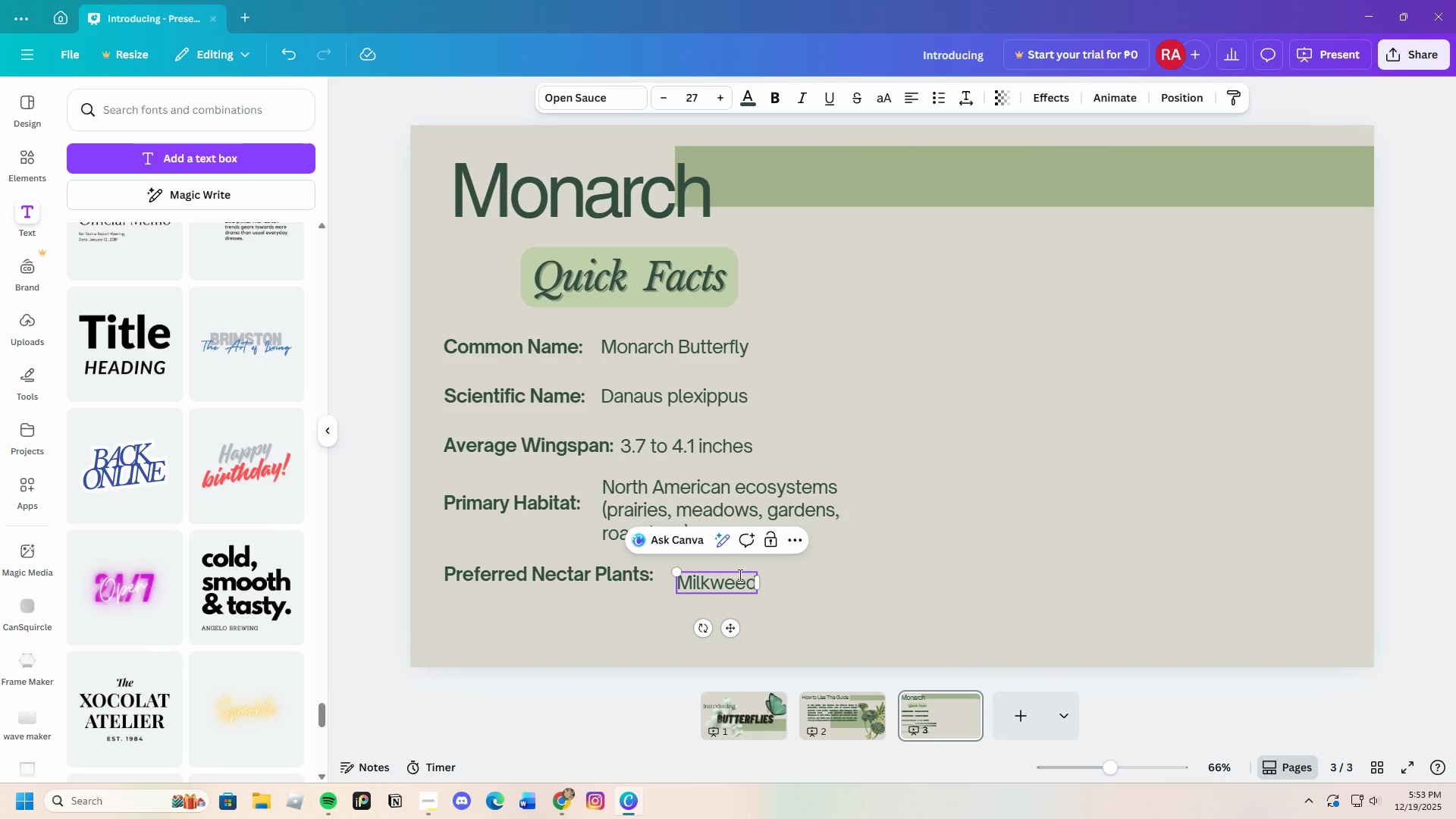 
left_click([851, 587])
 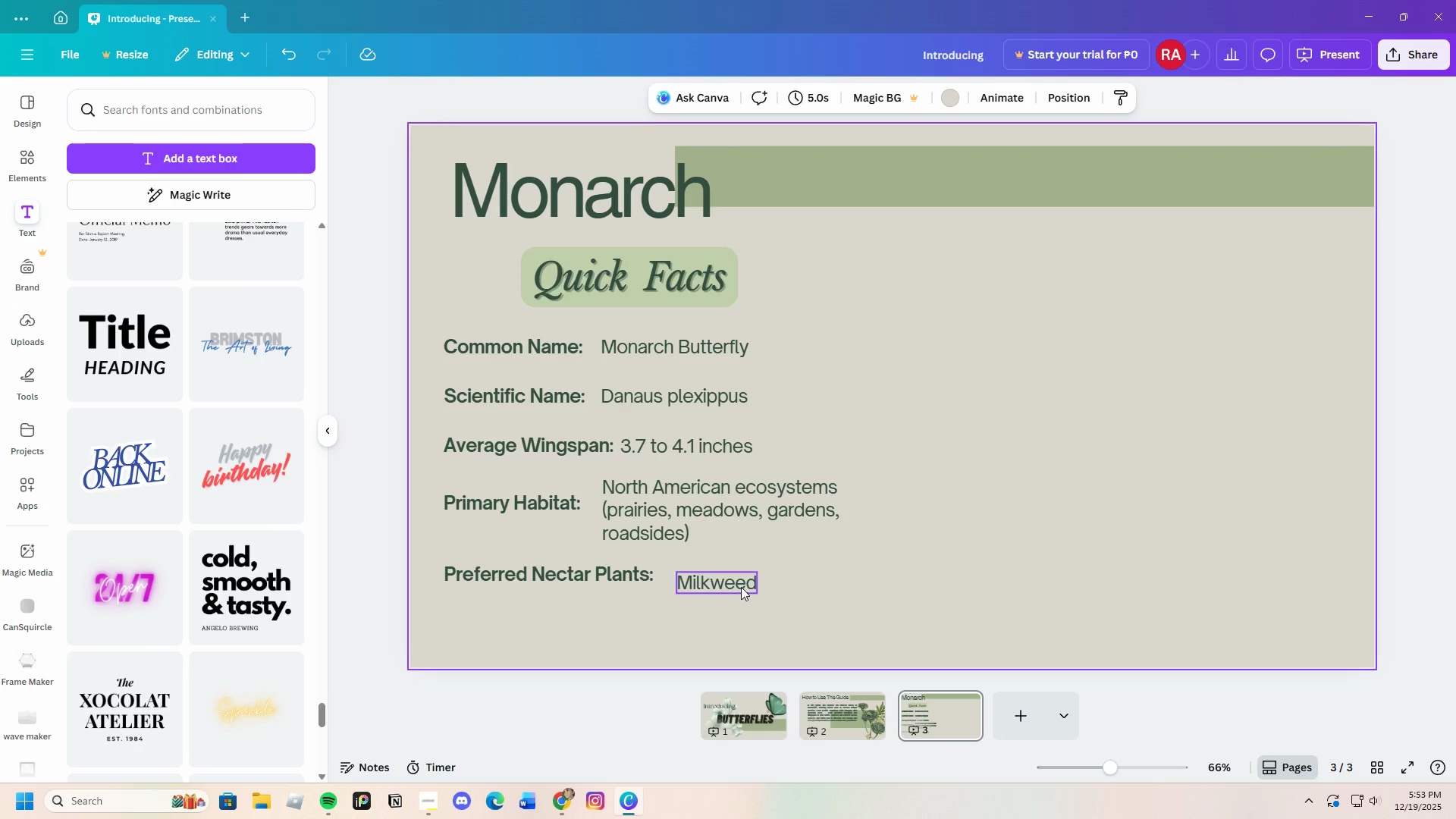 
left_click_drag(start_coordinate=[733, 584], to_coordinate=[720, 579])
 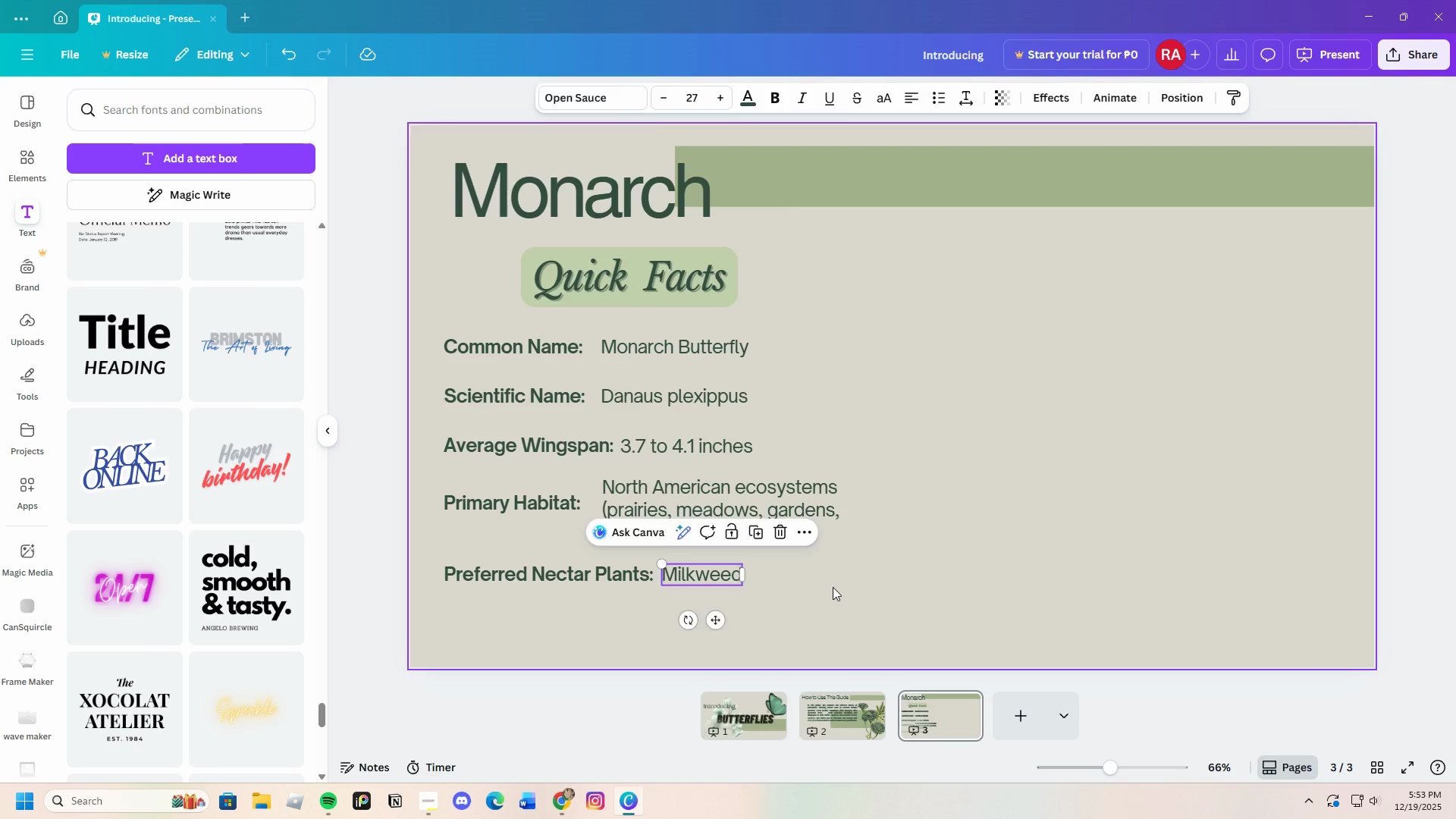 
left_click([833, 587])
 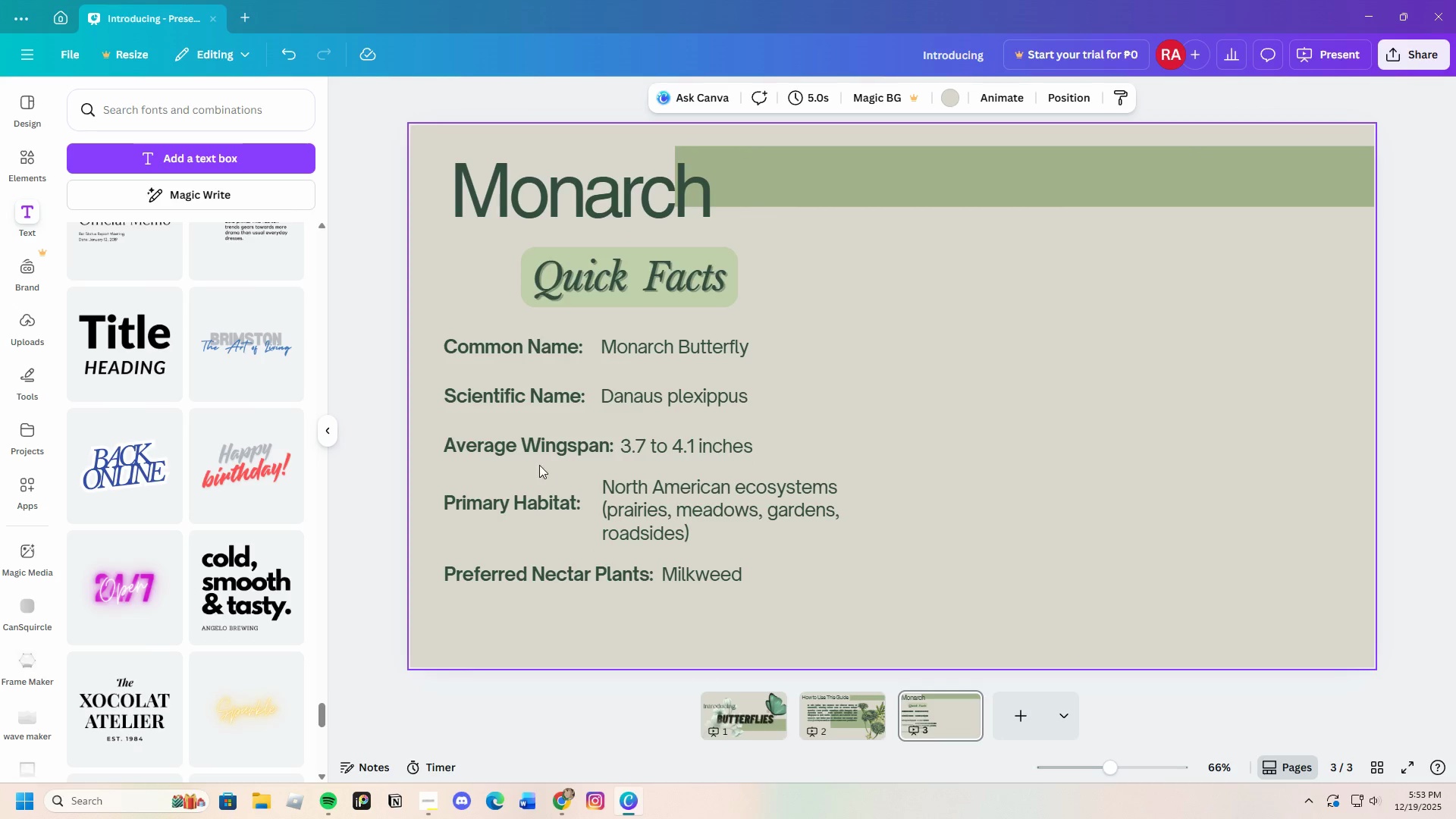 
left_click([508, 400])
 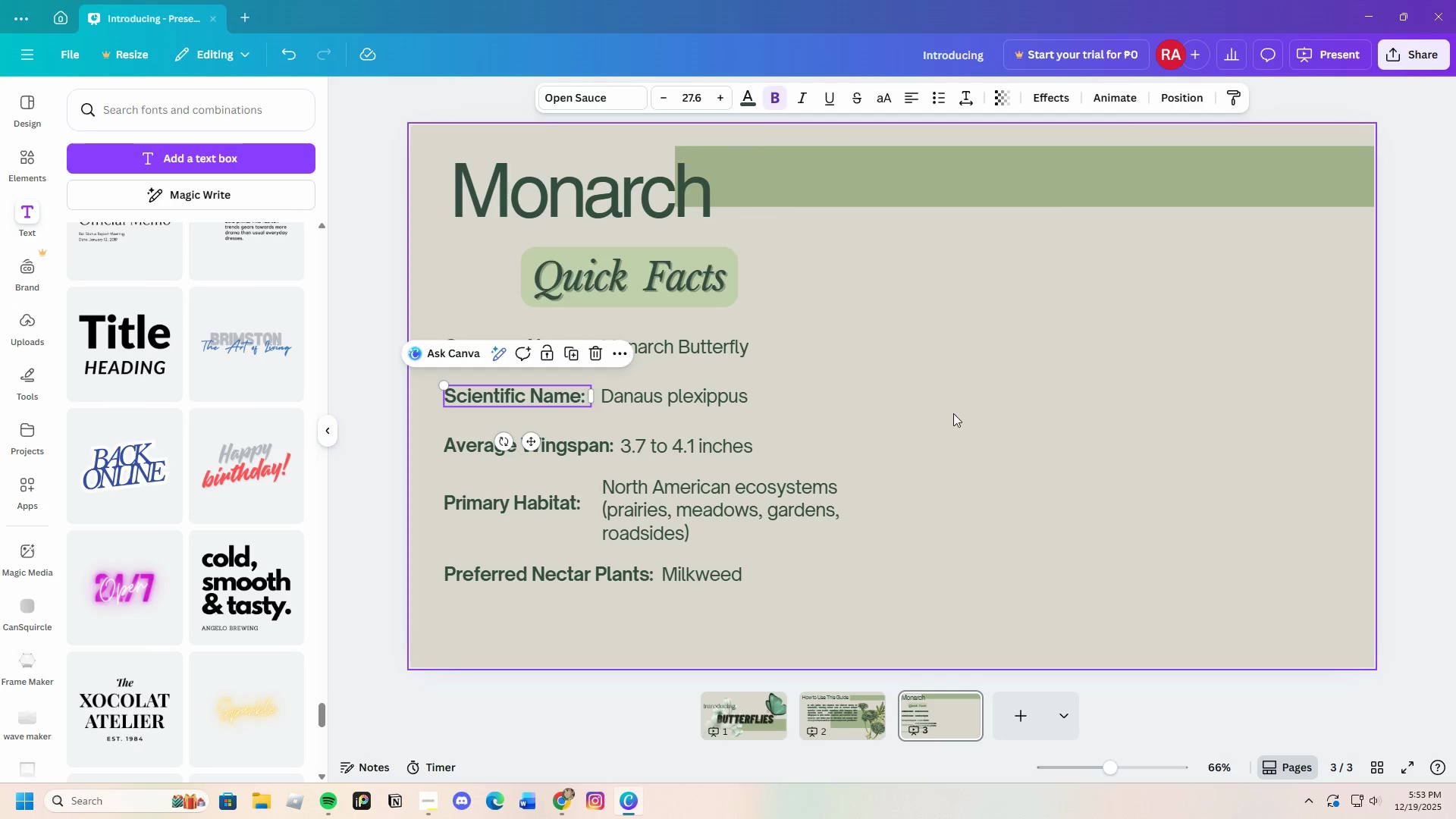 
left_click([953, 413])
 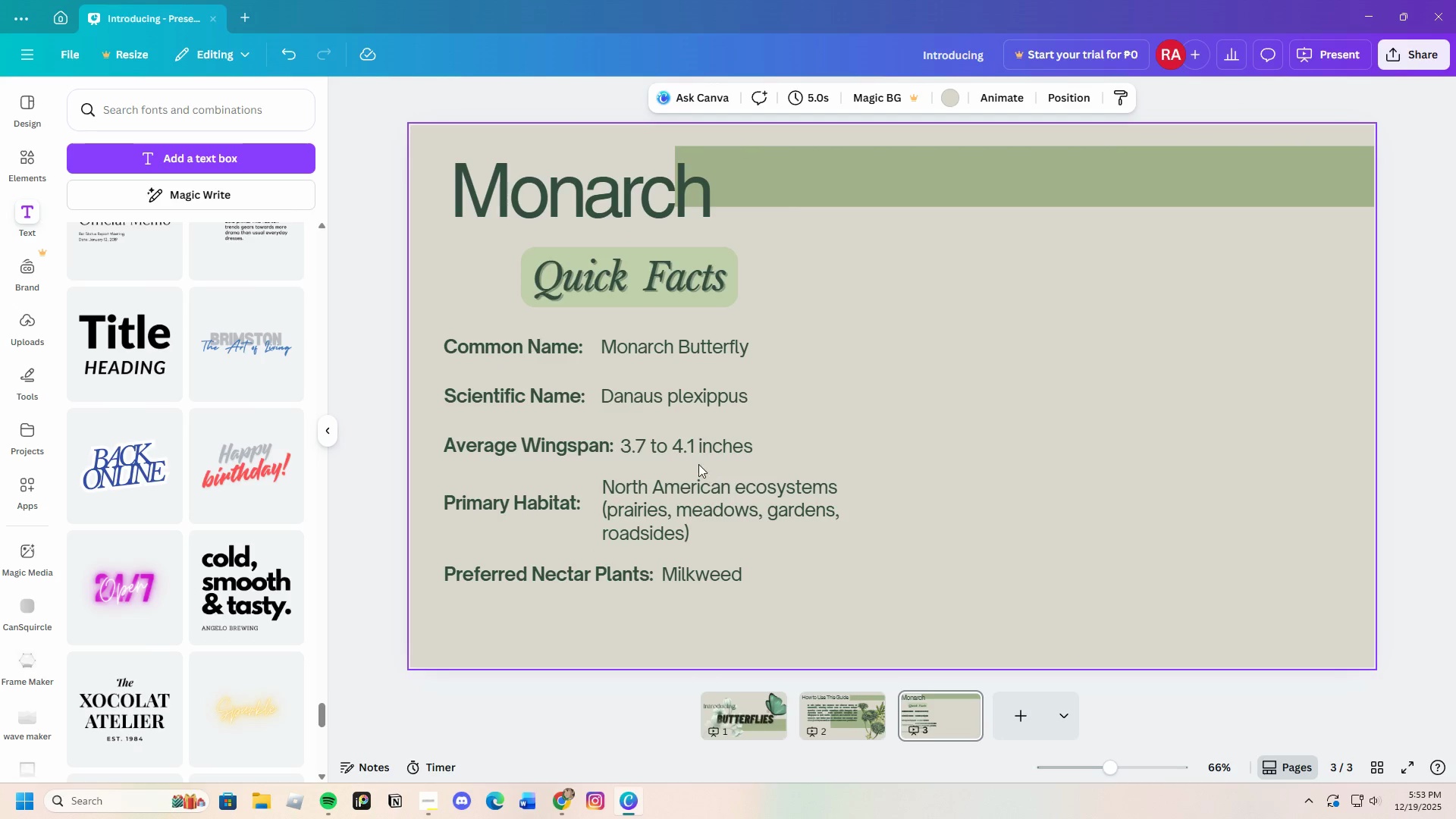 
left_click_drag(start_coordinate=[645, 348], to_coordinate=[639, 348])
 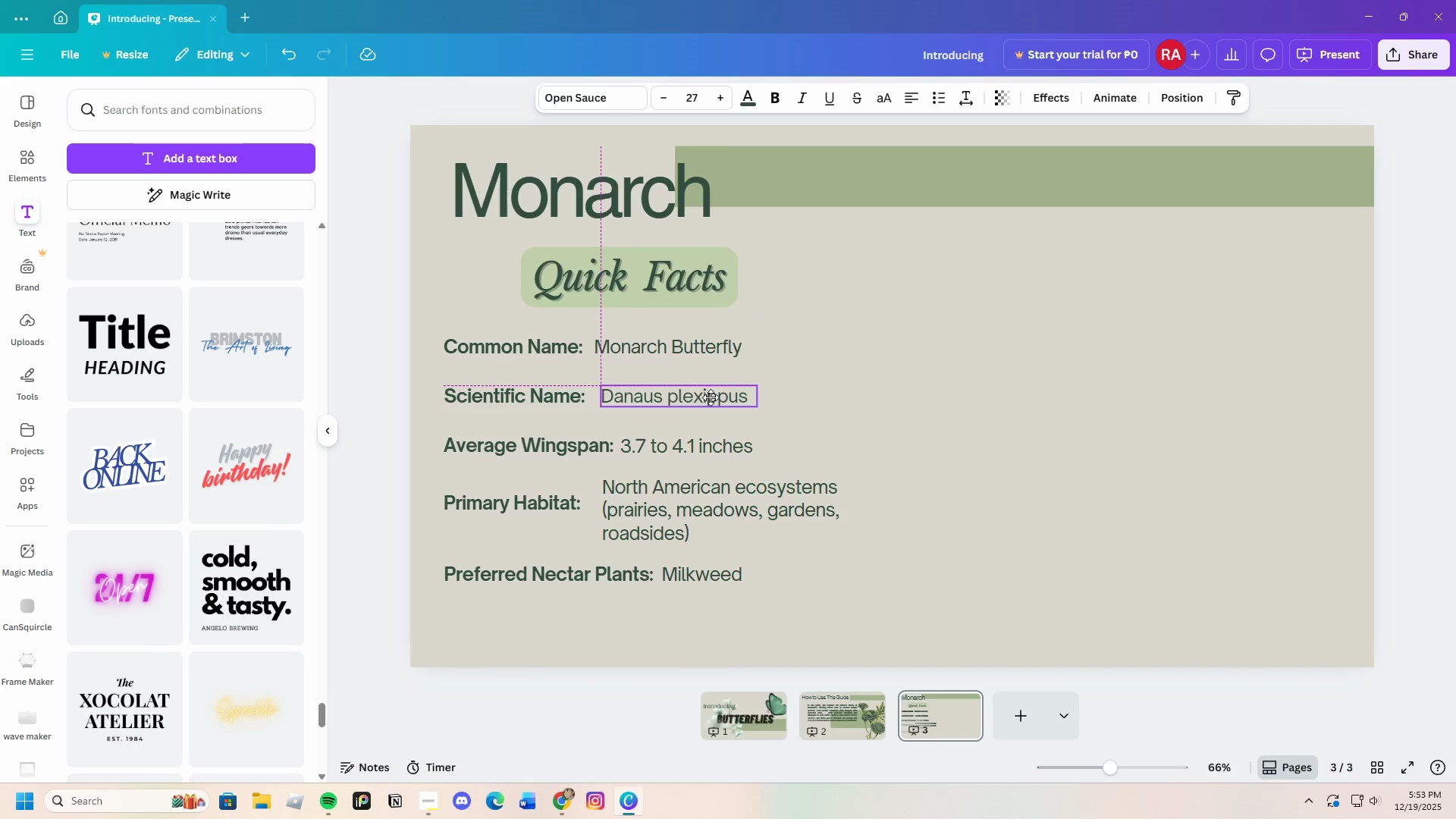 
left_click_drag(start_coordinate=[732, 444], to_coordinate=[739, 444])
 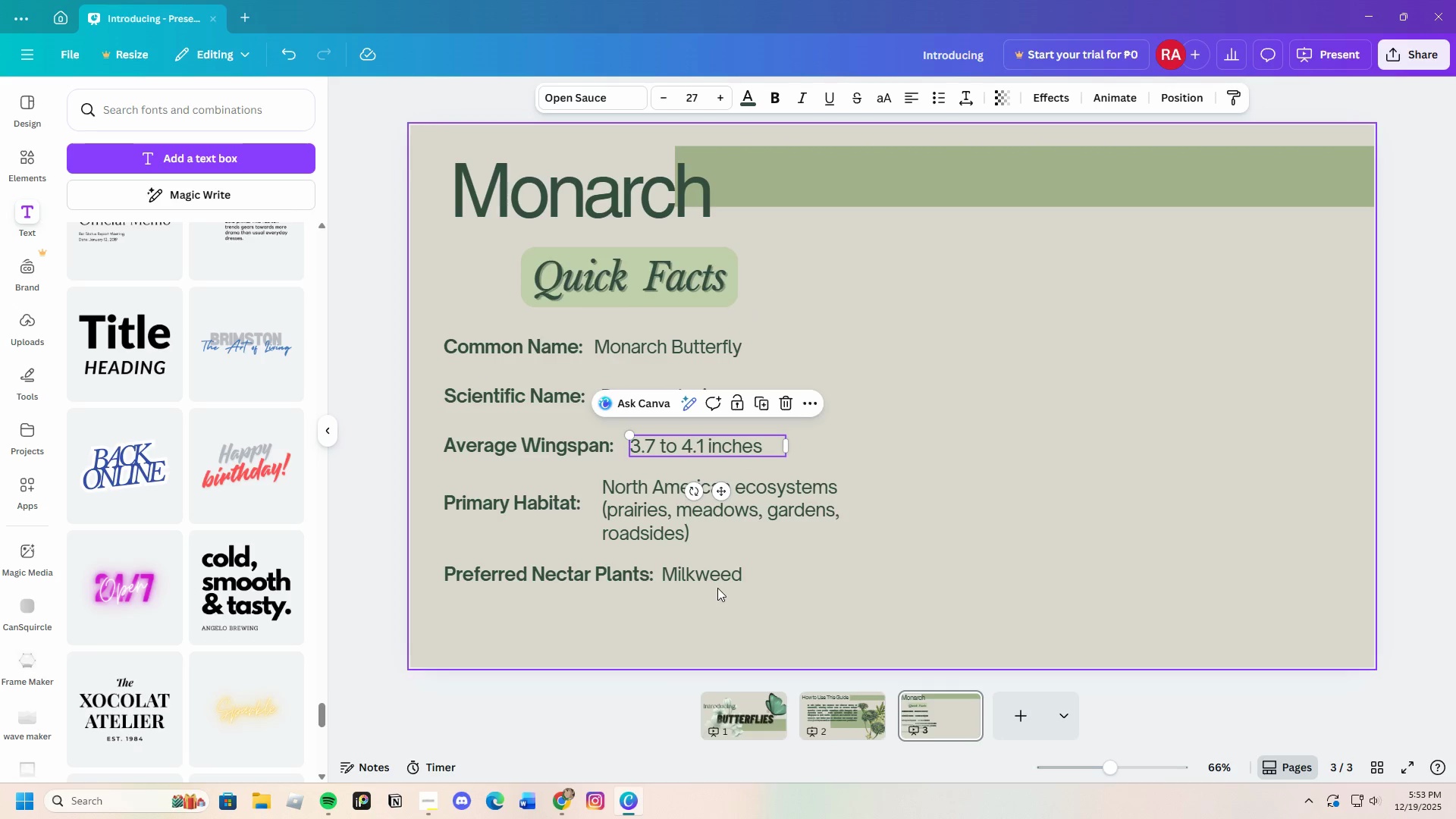 
left_click_drag(start_coordinate=[711, 577], to_coordinate=[717, 580])
 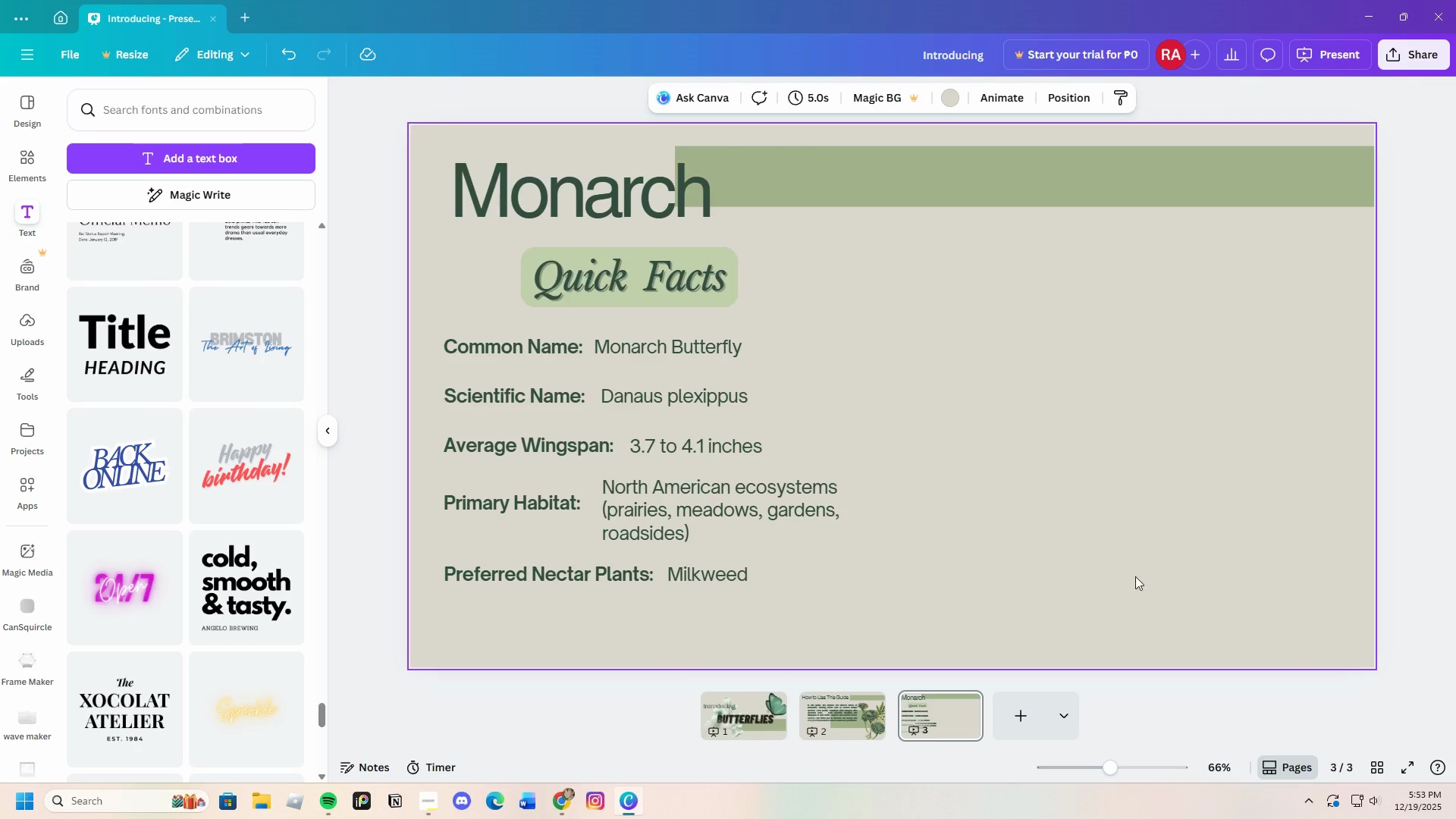 
scroll: coordinate [1094, 543], scroll_direction: down, amount: 1.0
 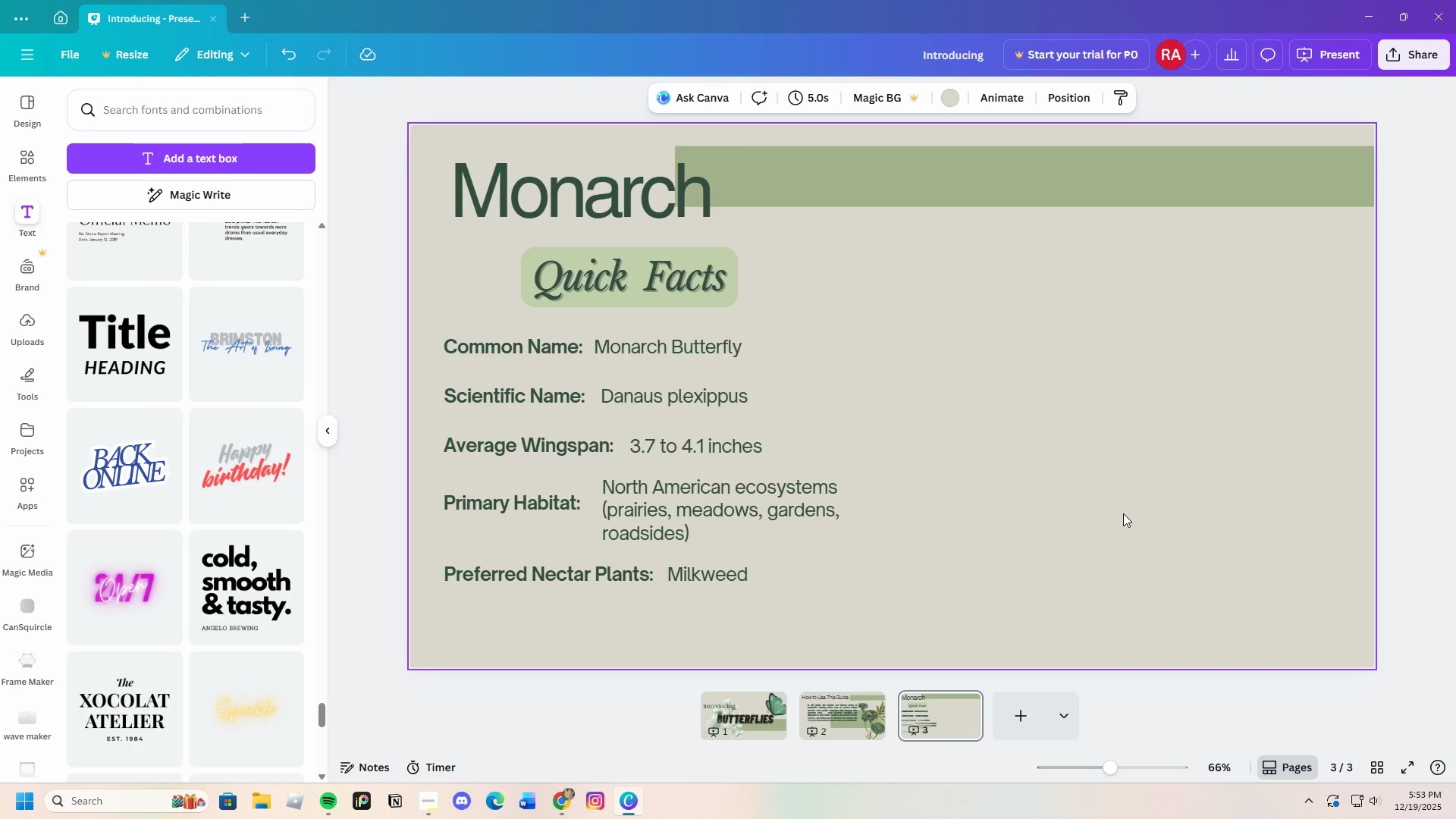 
wait(7.05)
 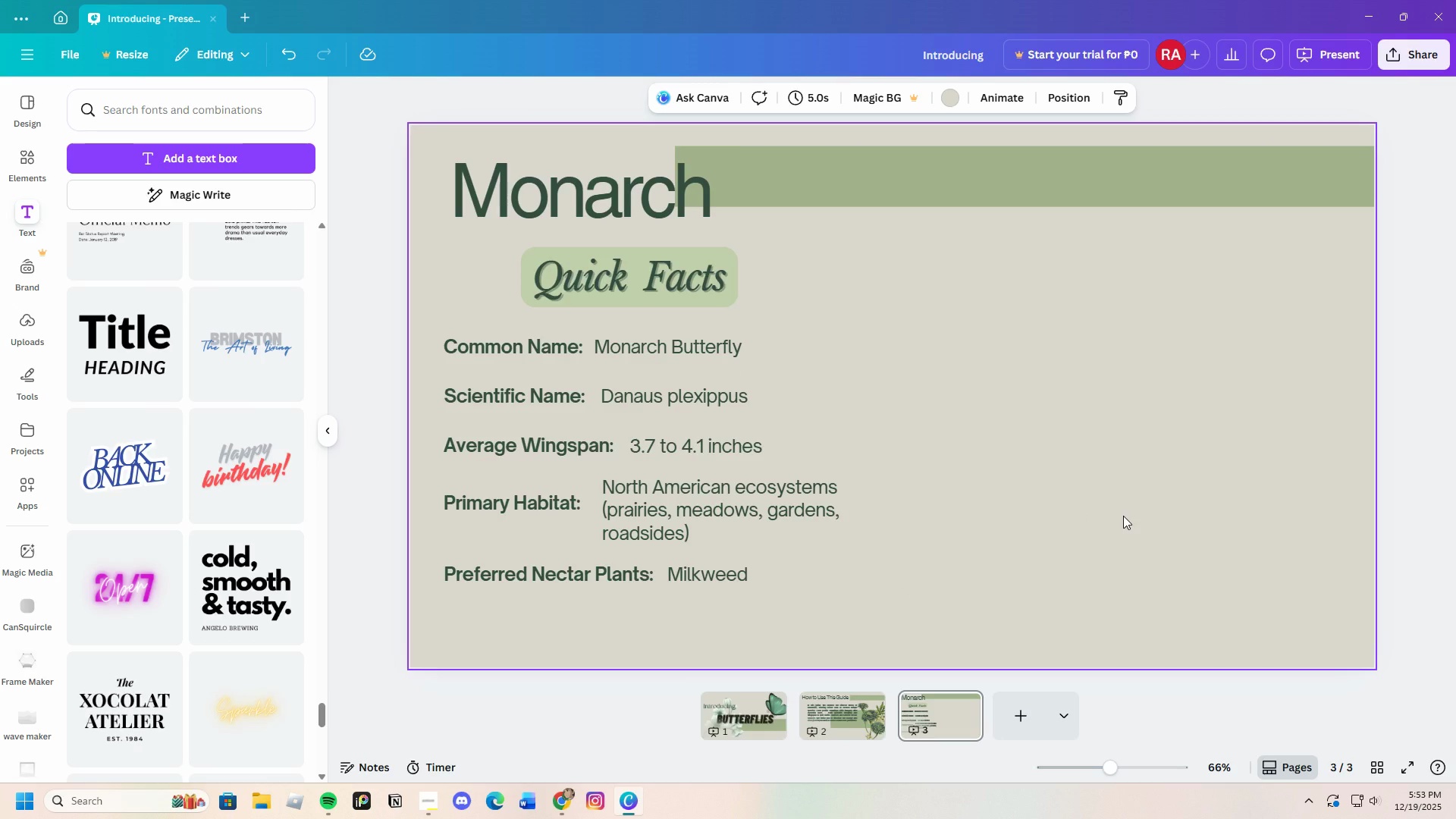 
left_click([563, 805])
 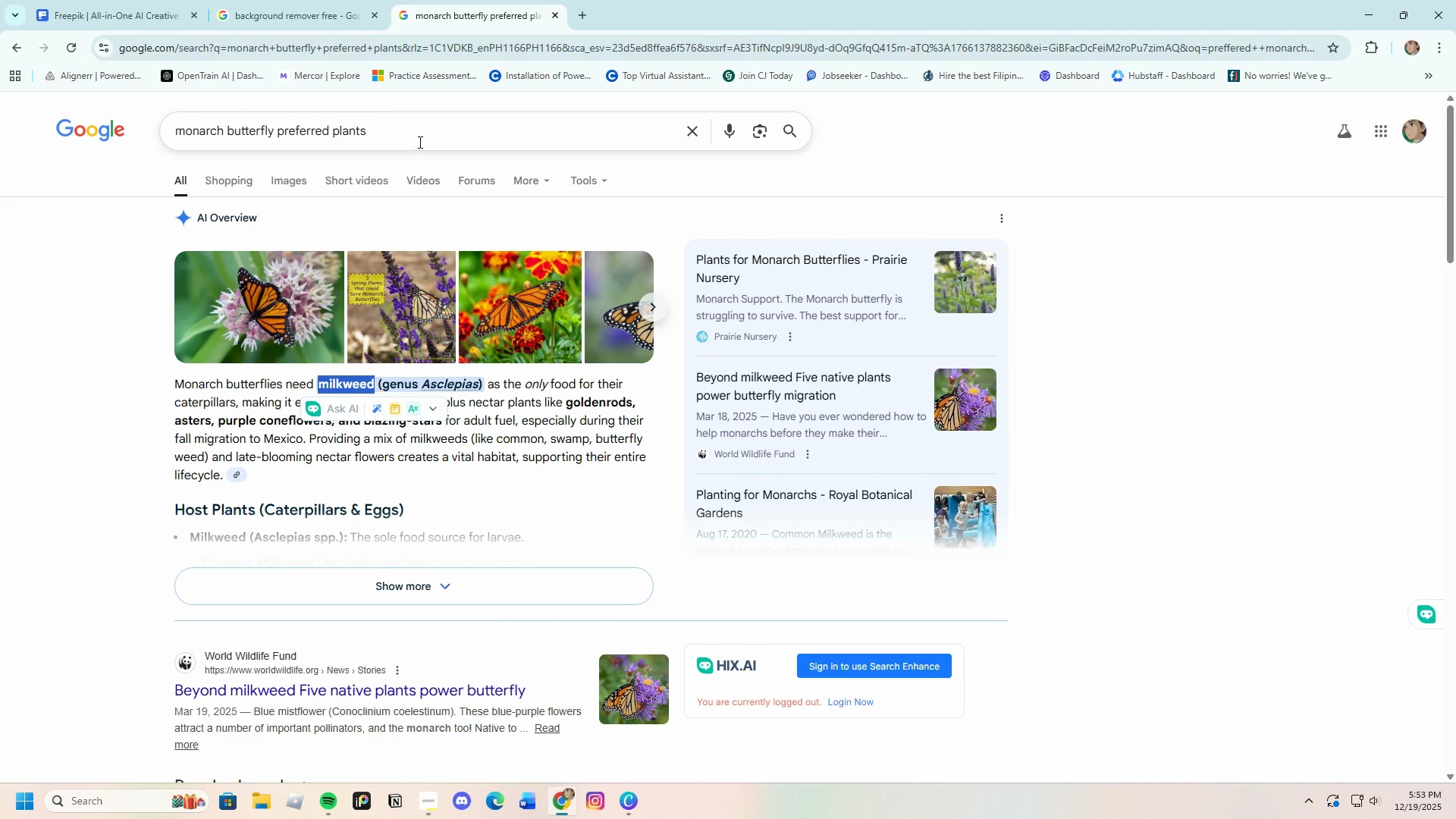 
left_click_drag(start_coordinate=[403, 136], to_coordinate=[278, 134])
 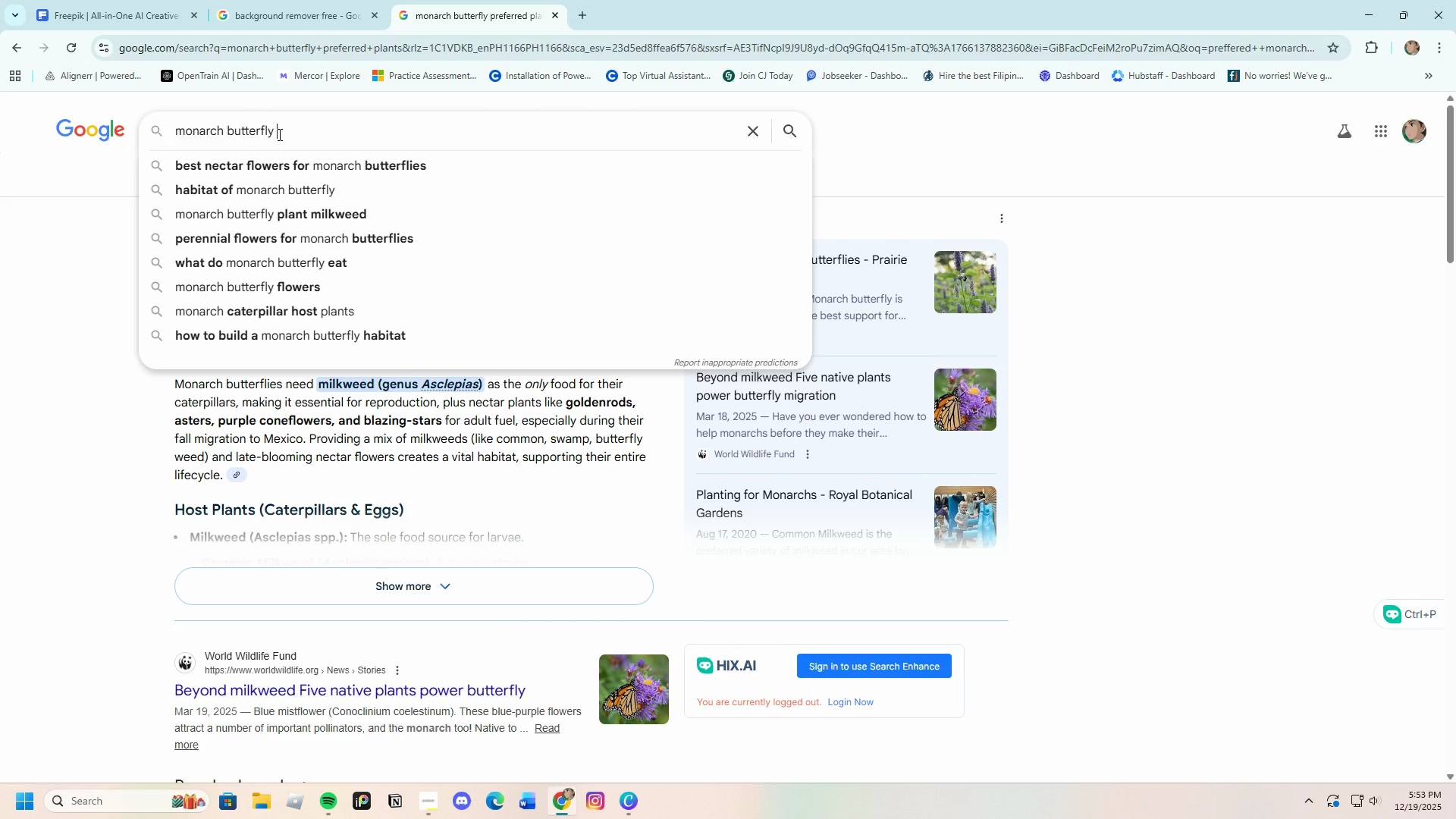 
key(Backspace)
 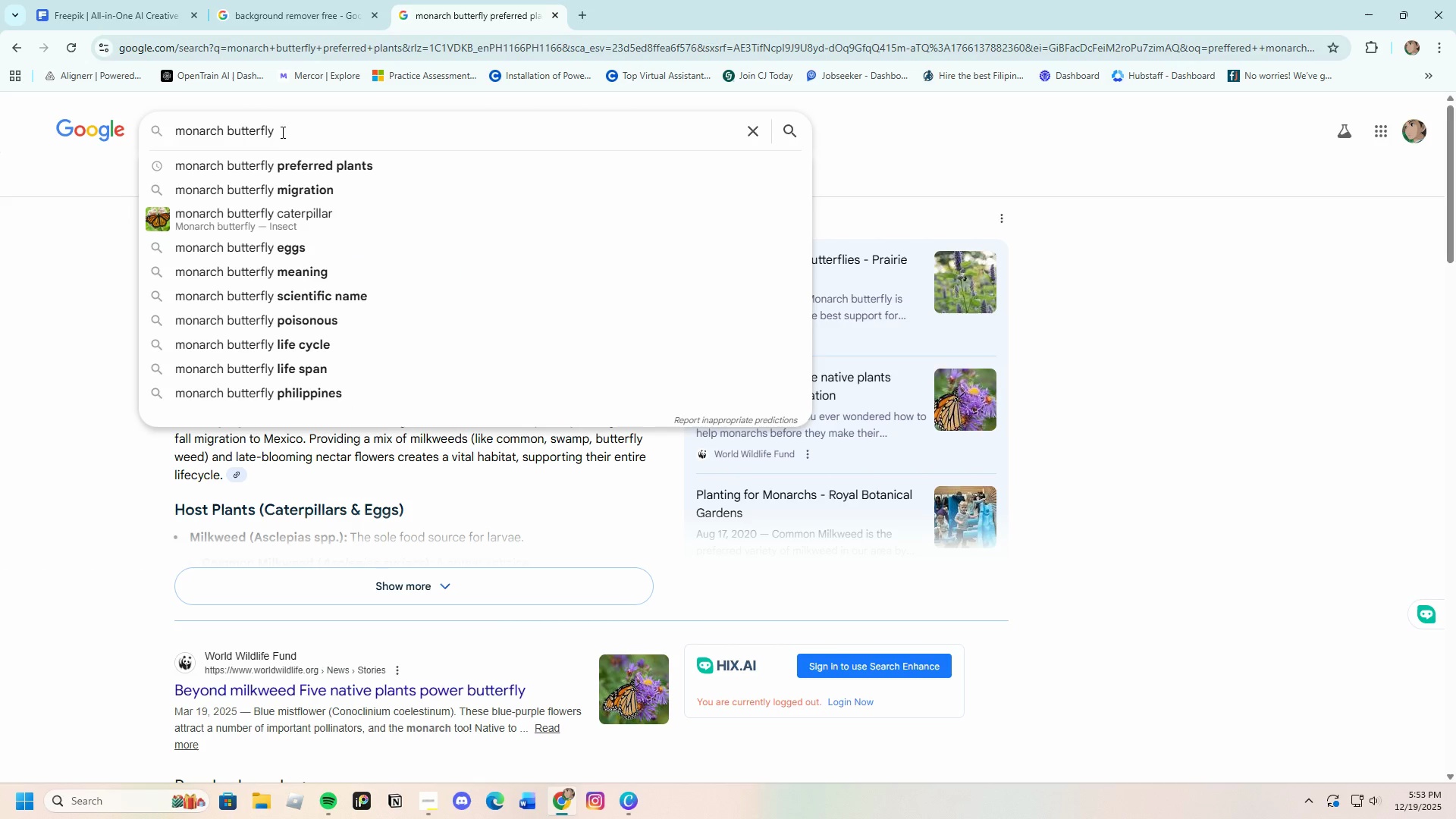 
key(Enter)
 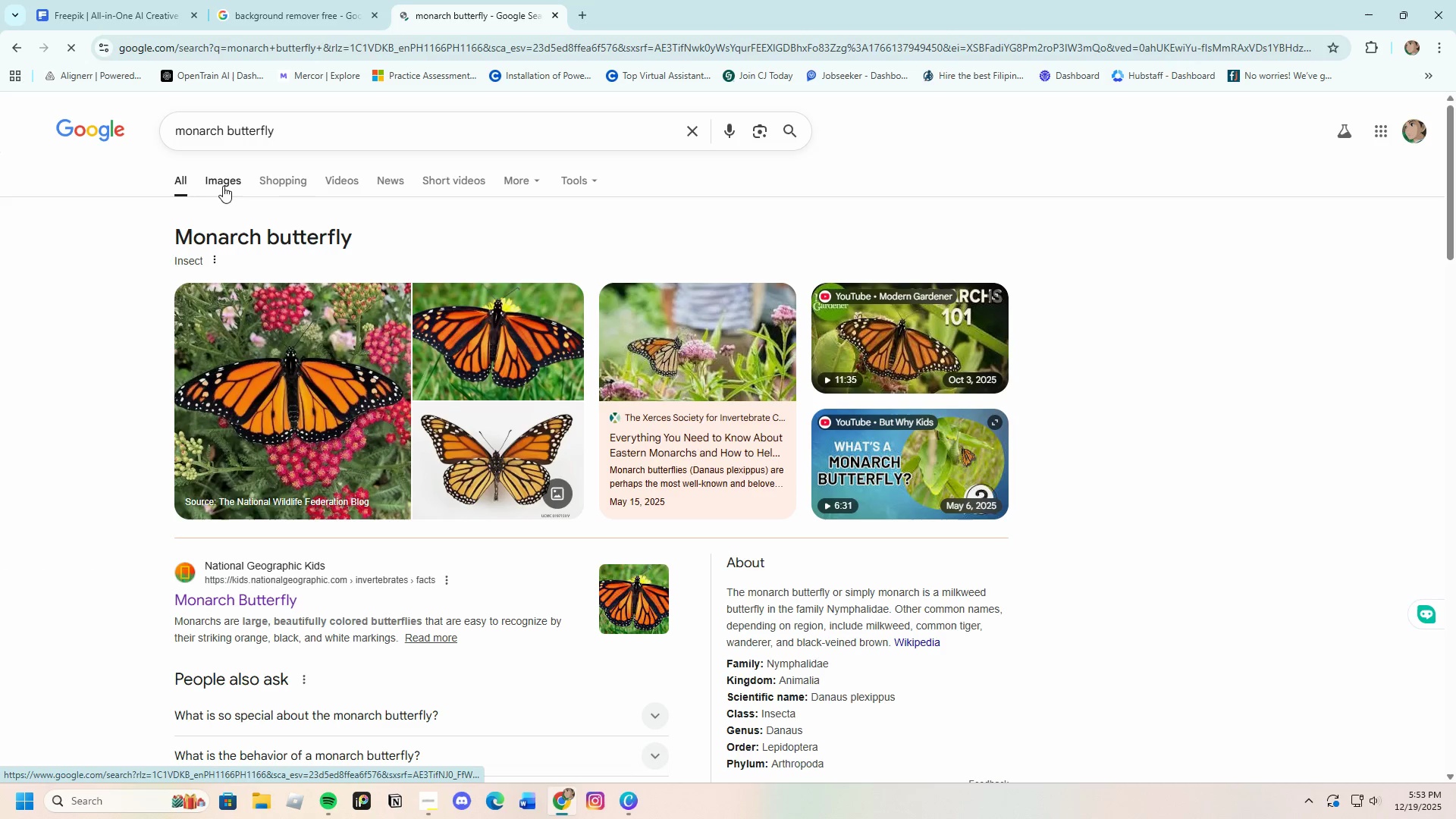 
left_click([224, 184])
 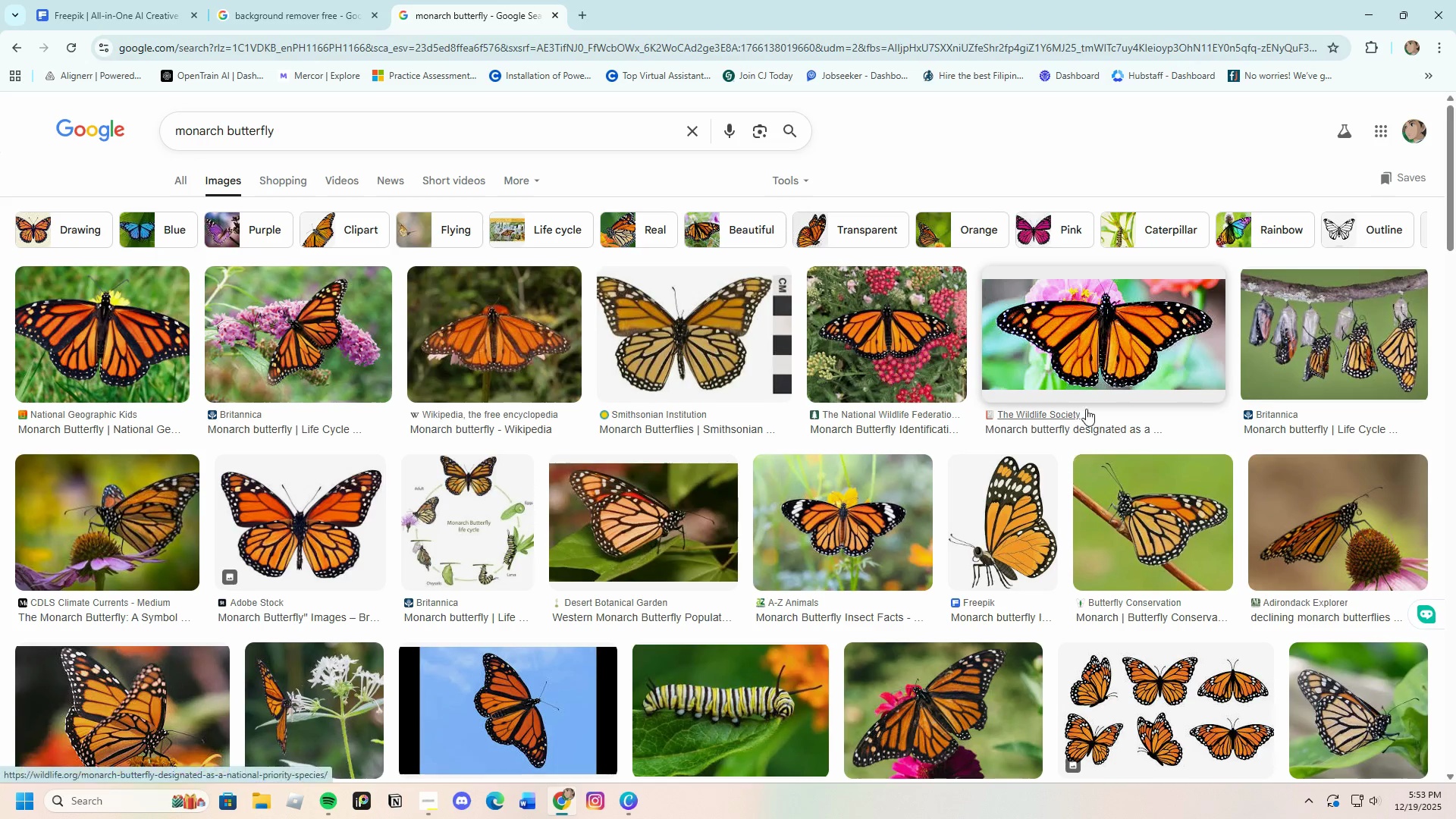 
wait(7.12)
 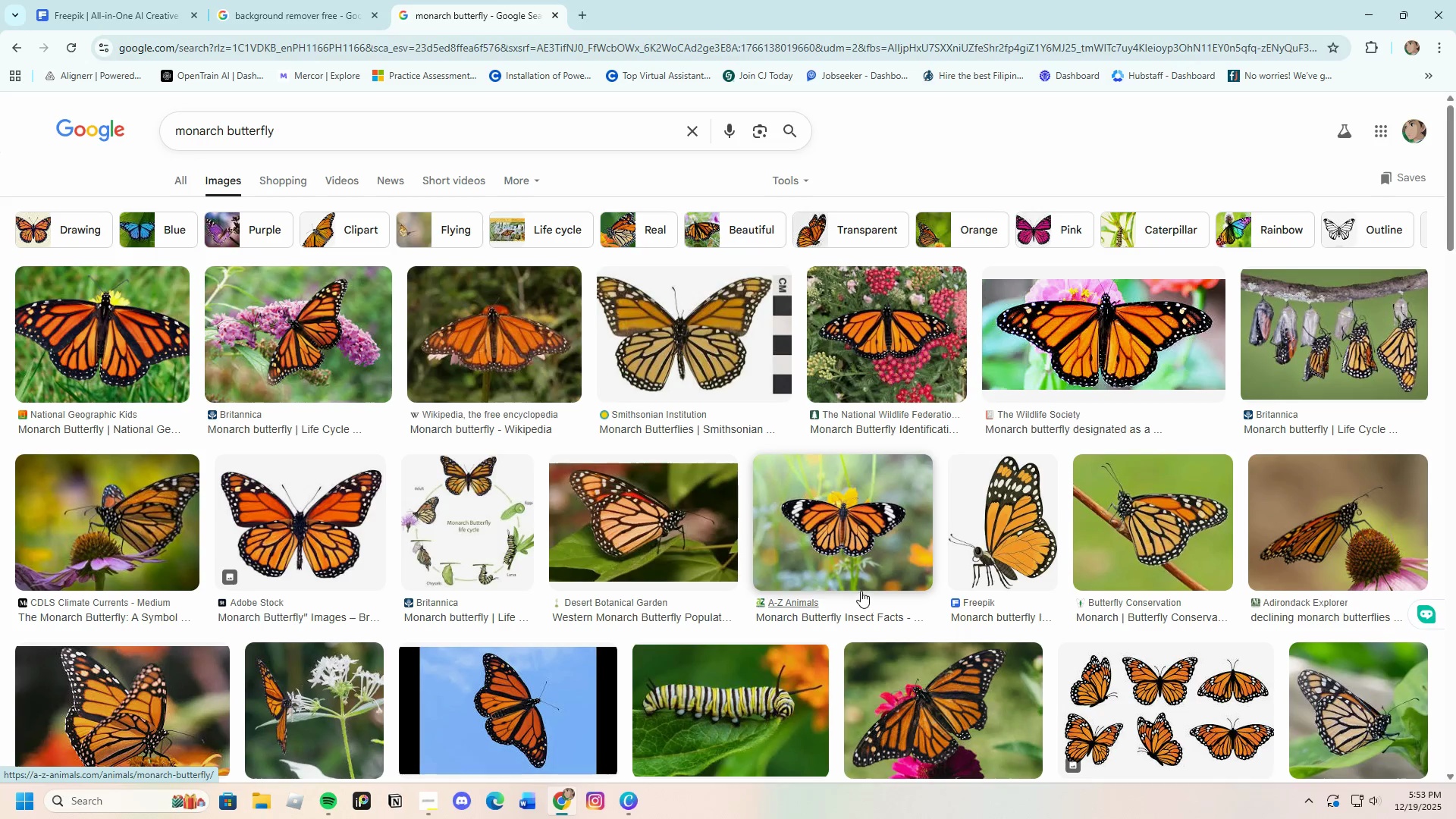 
right_click([1062, 396])
 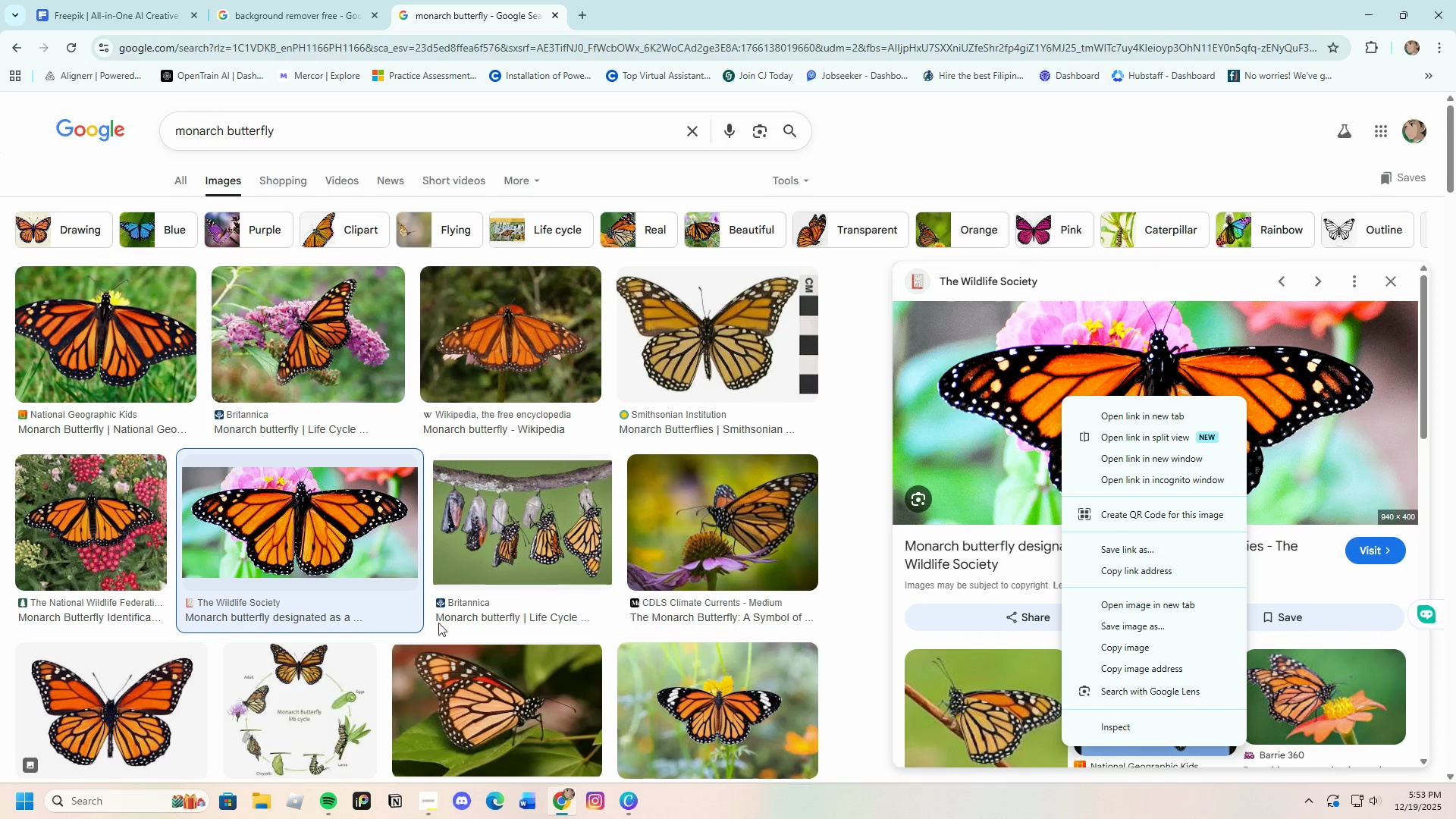 
left_click([331, 526])
 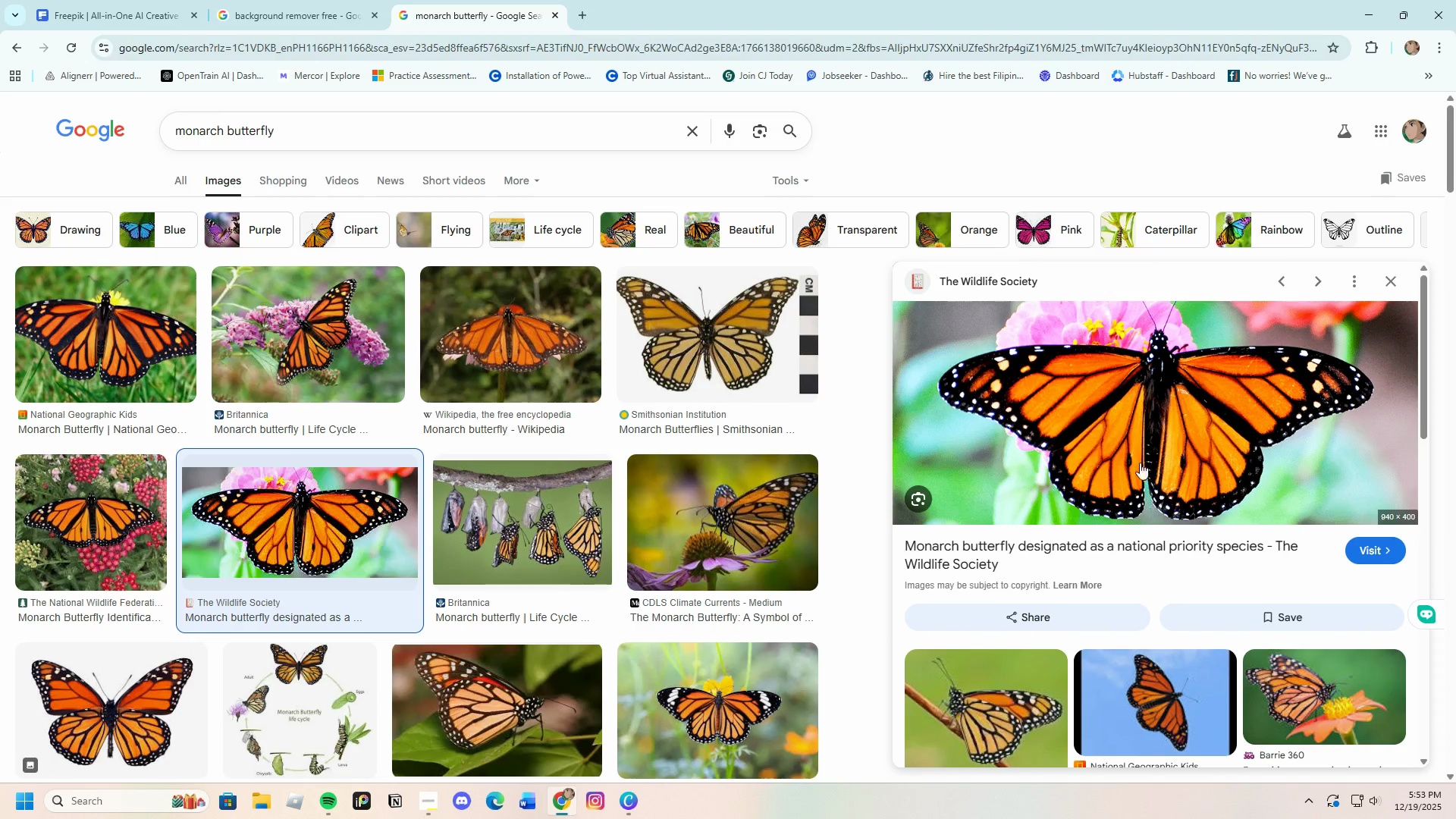 
right_click([1113, 422])
 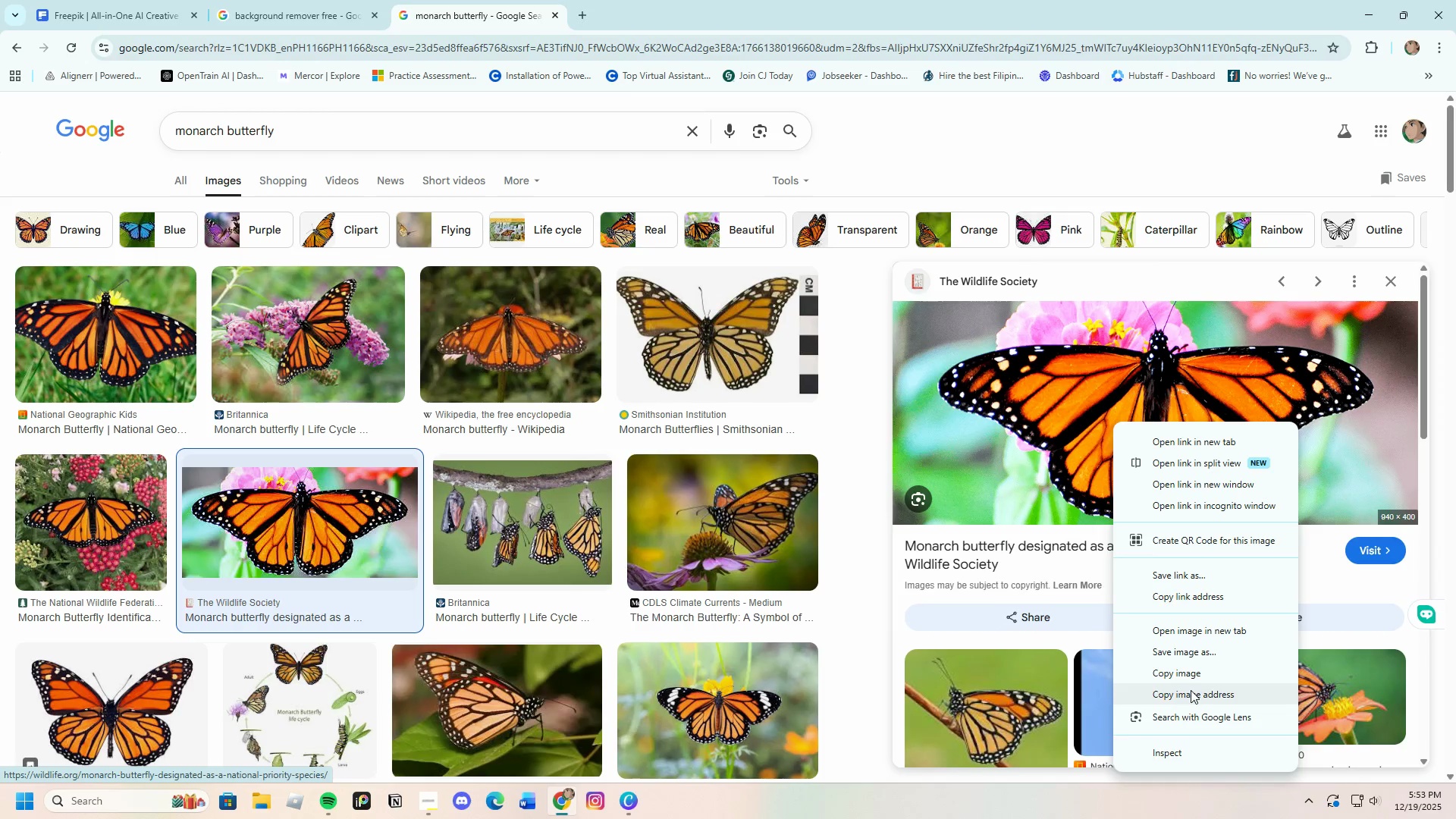 
wait(6.33)
 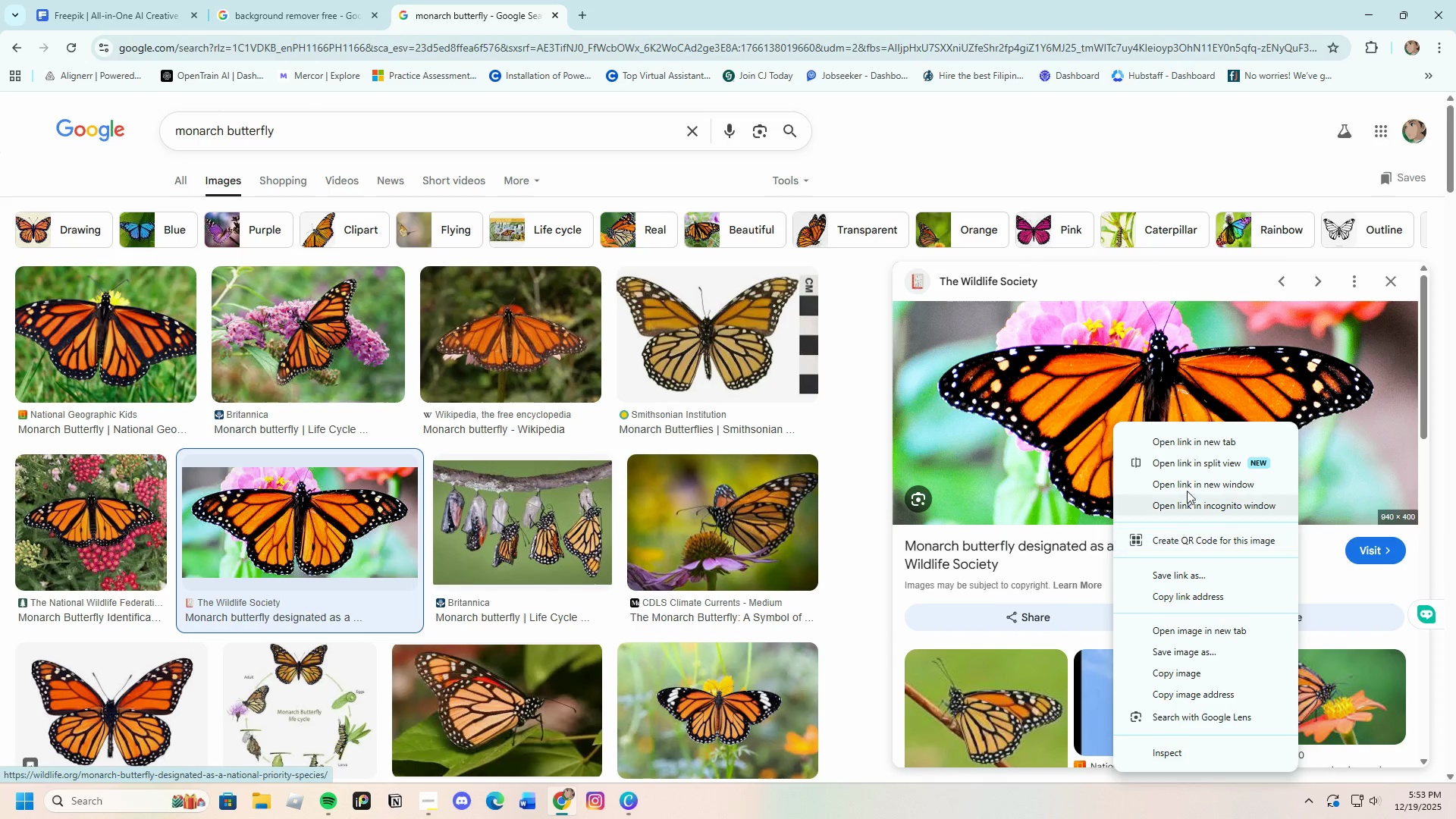 
left_click([1194, 635])
 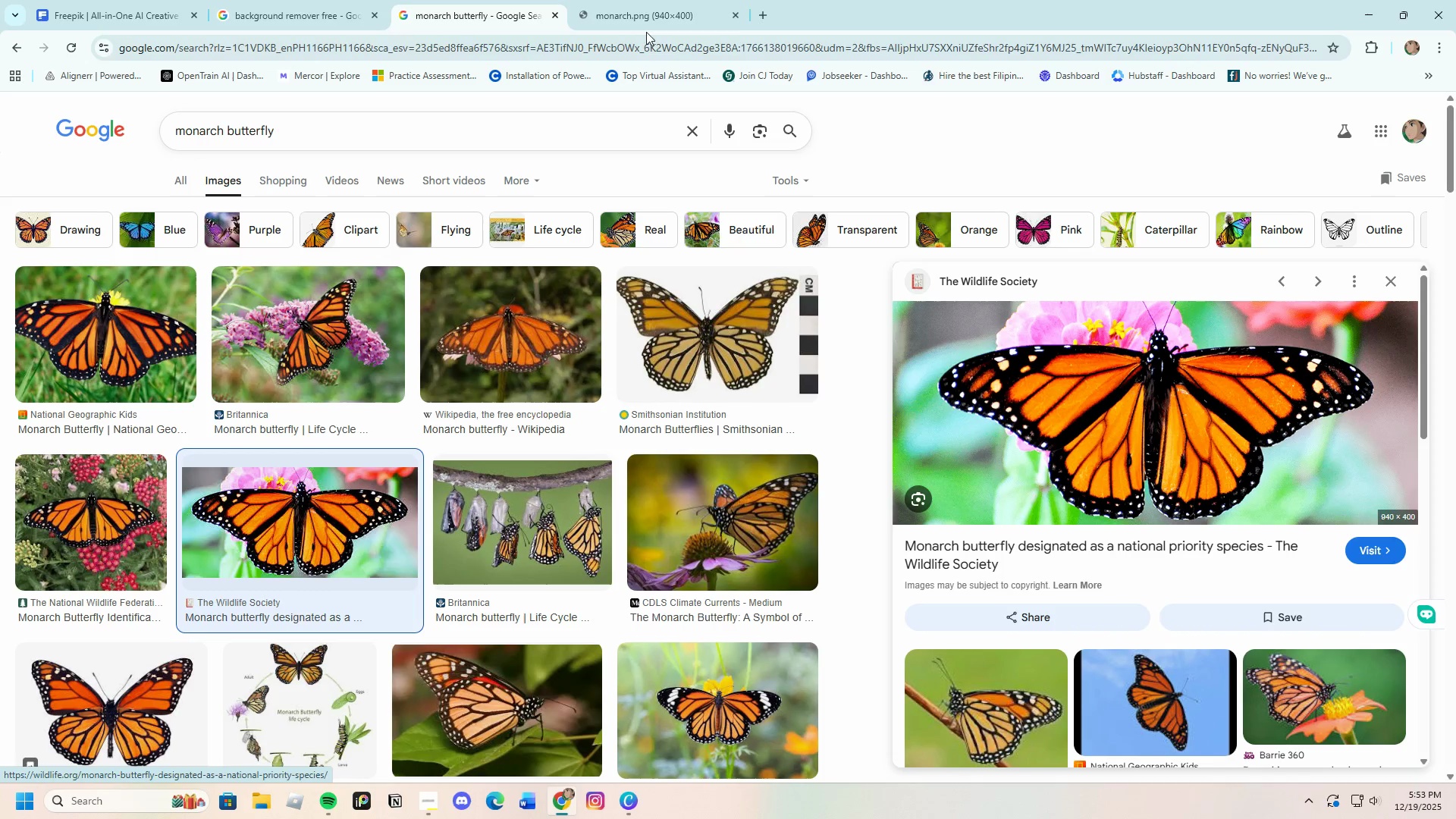 
left_click([650, 0])
 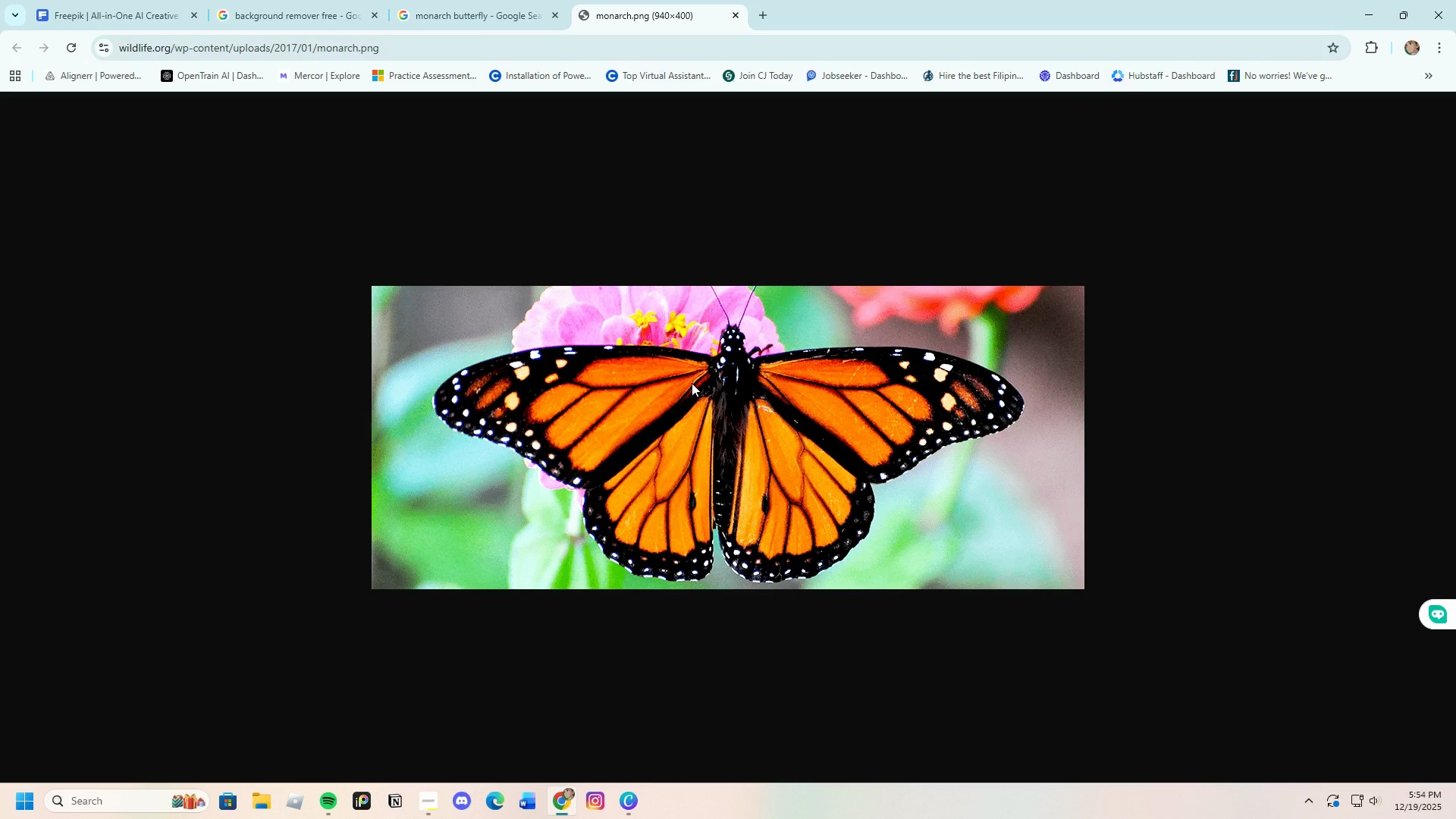 
right_click([692, 383])
 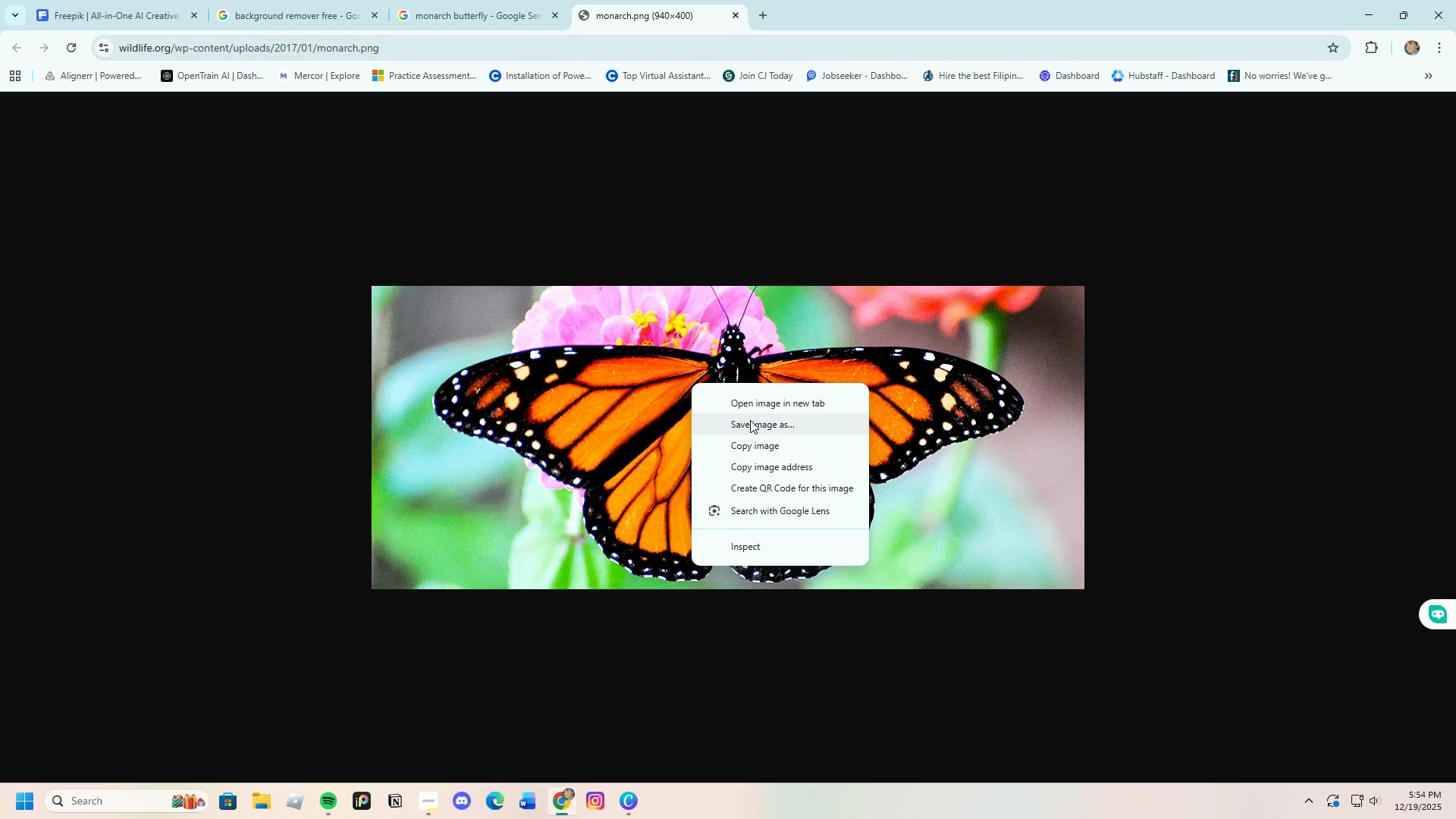 
left_click([750, 422])
 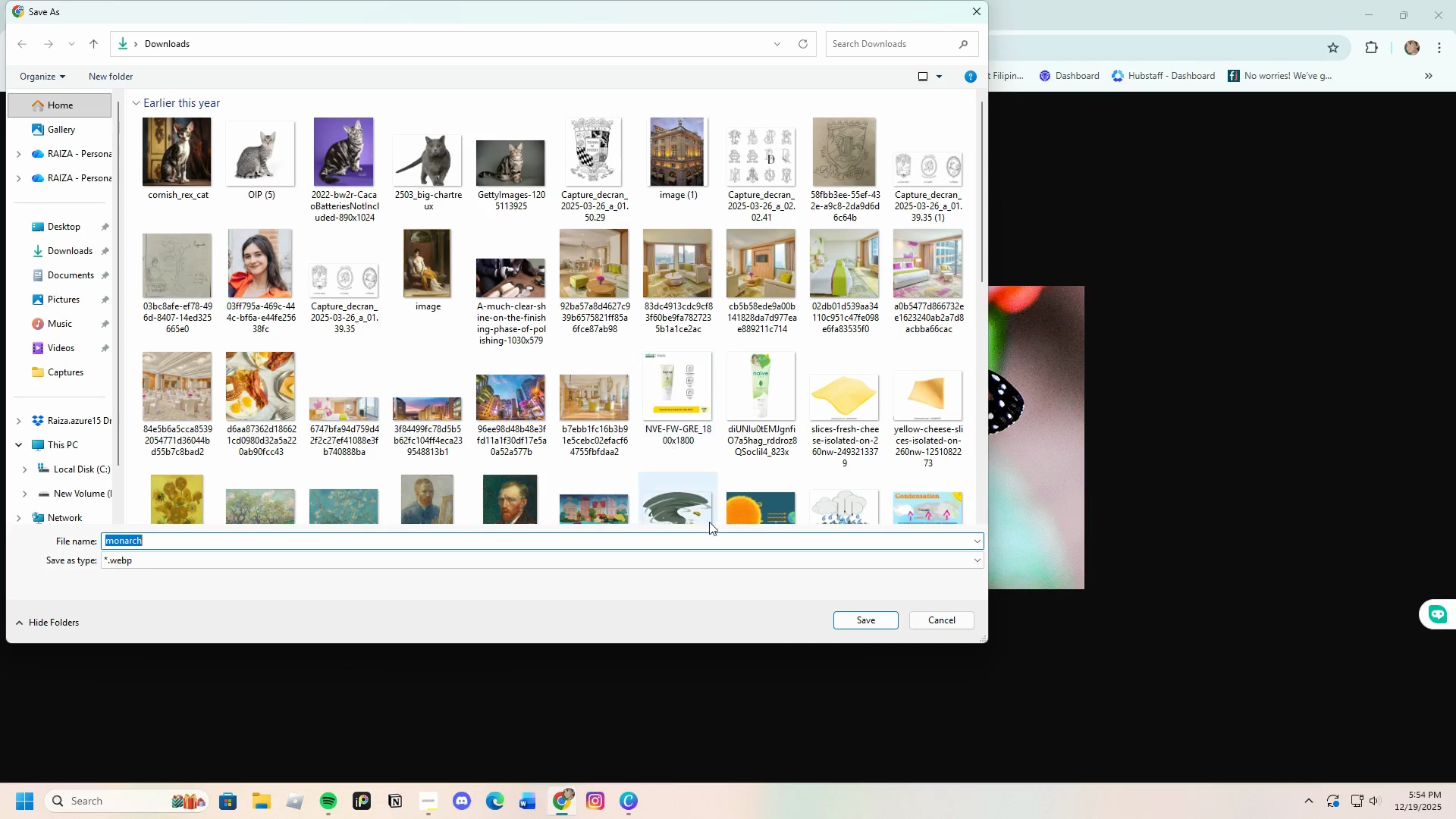 
left_click([879, 619])
 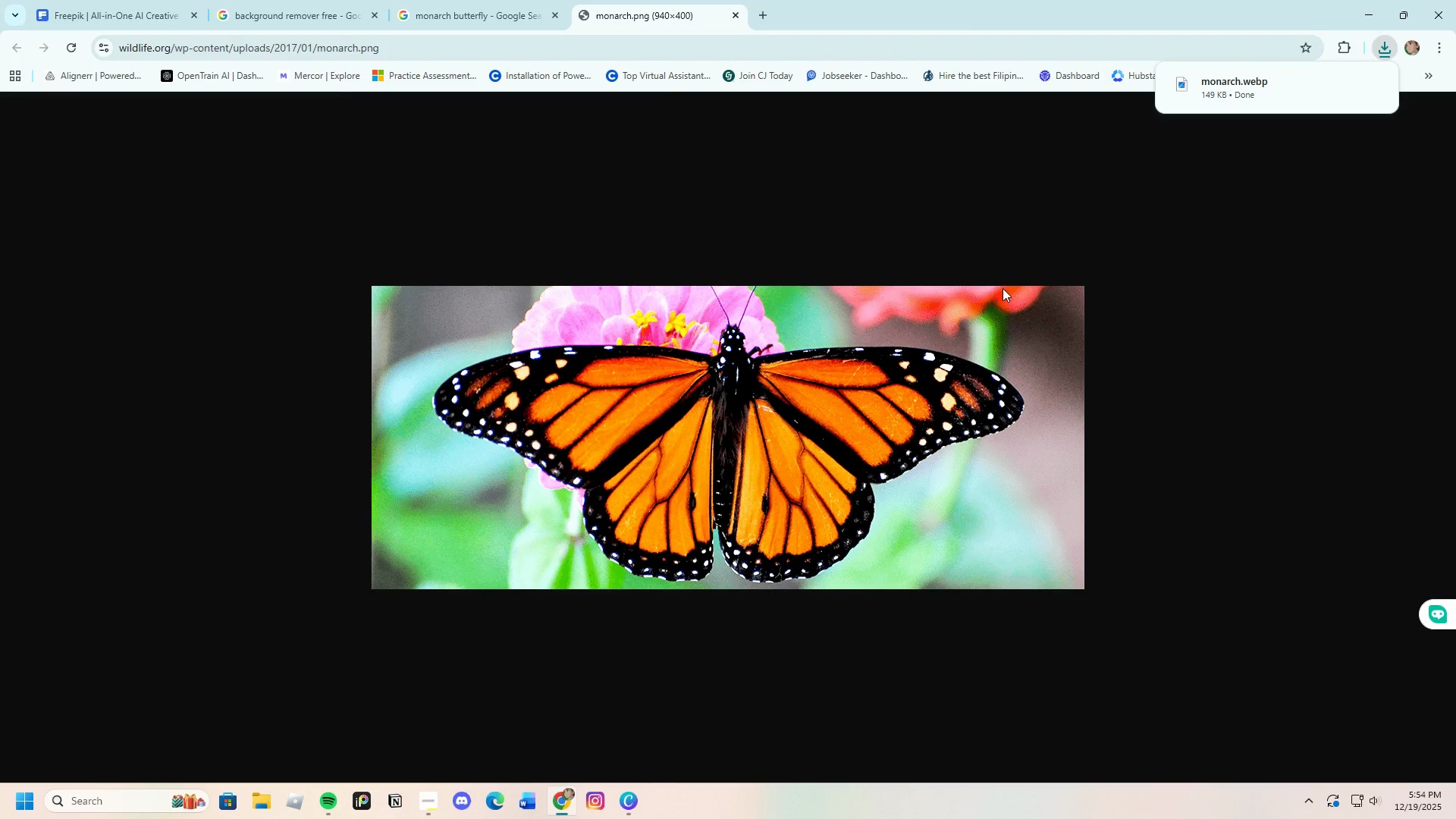 
left_click([499, 0])
 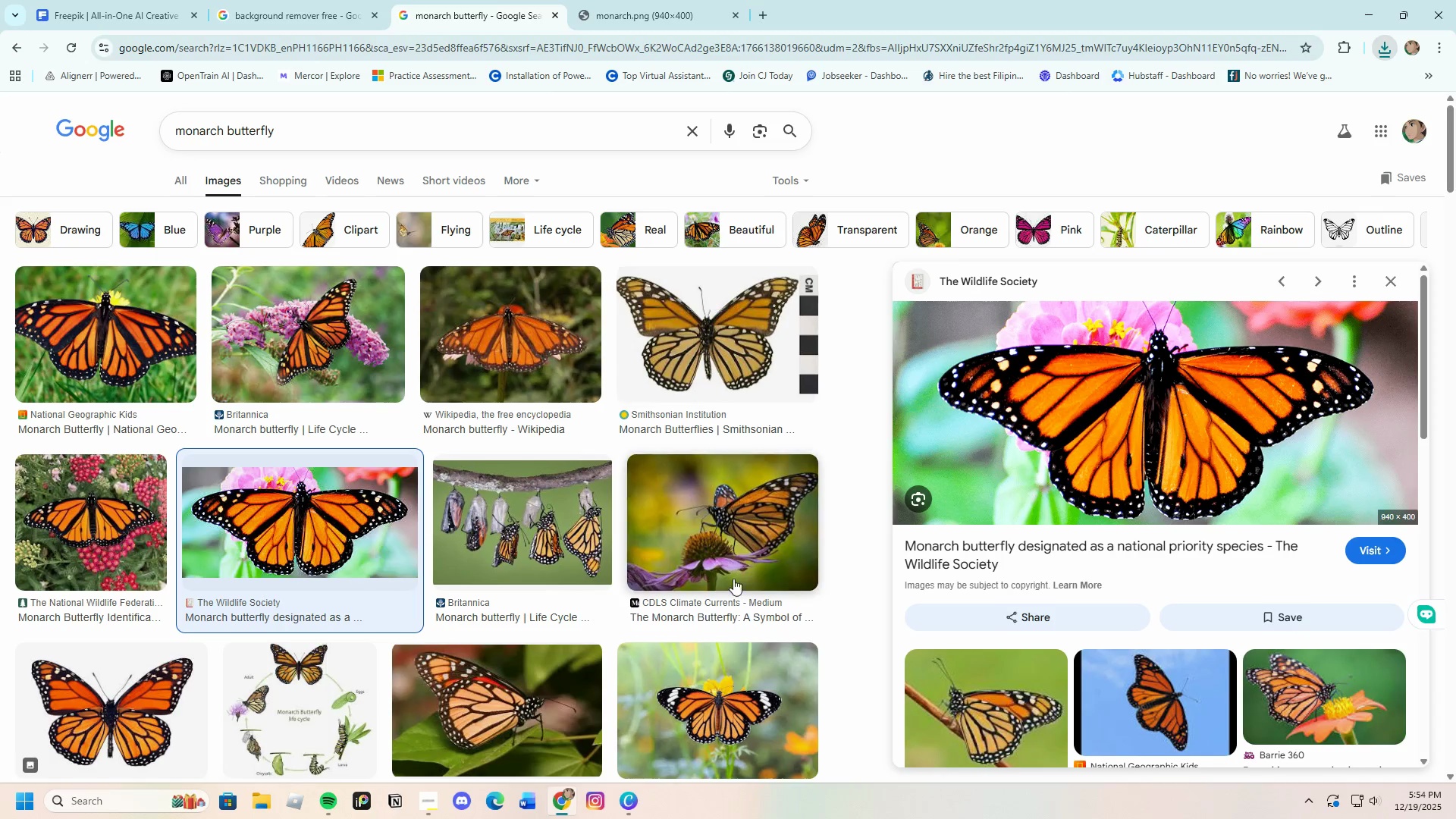 
scroll: coordinate [676, 618], scroll_direction: down, amount: 11.0
 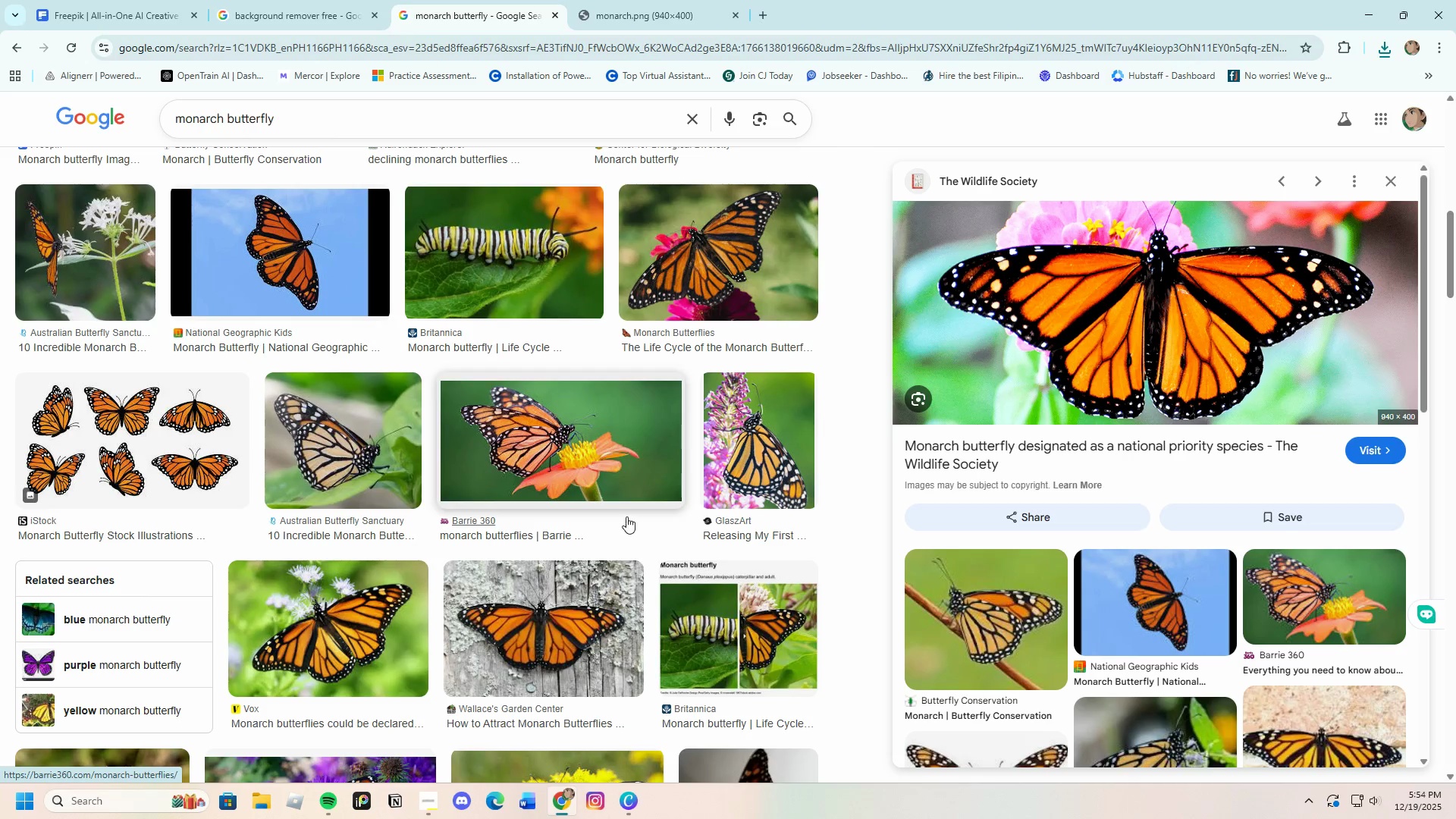 
left_click([582, 472])
 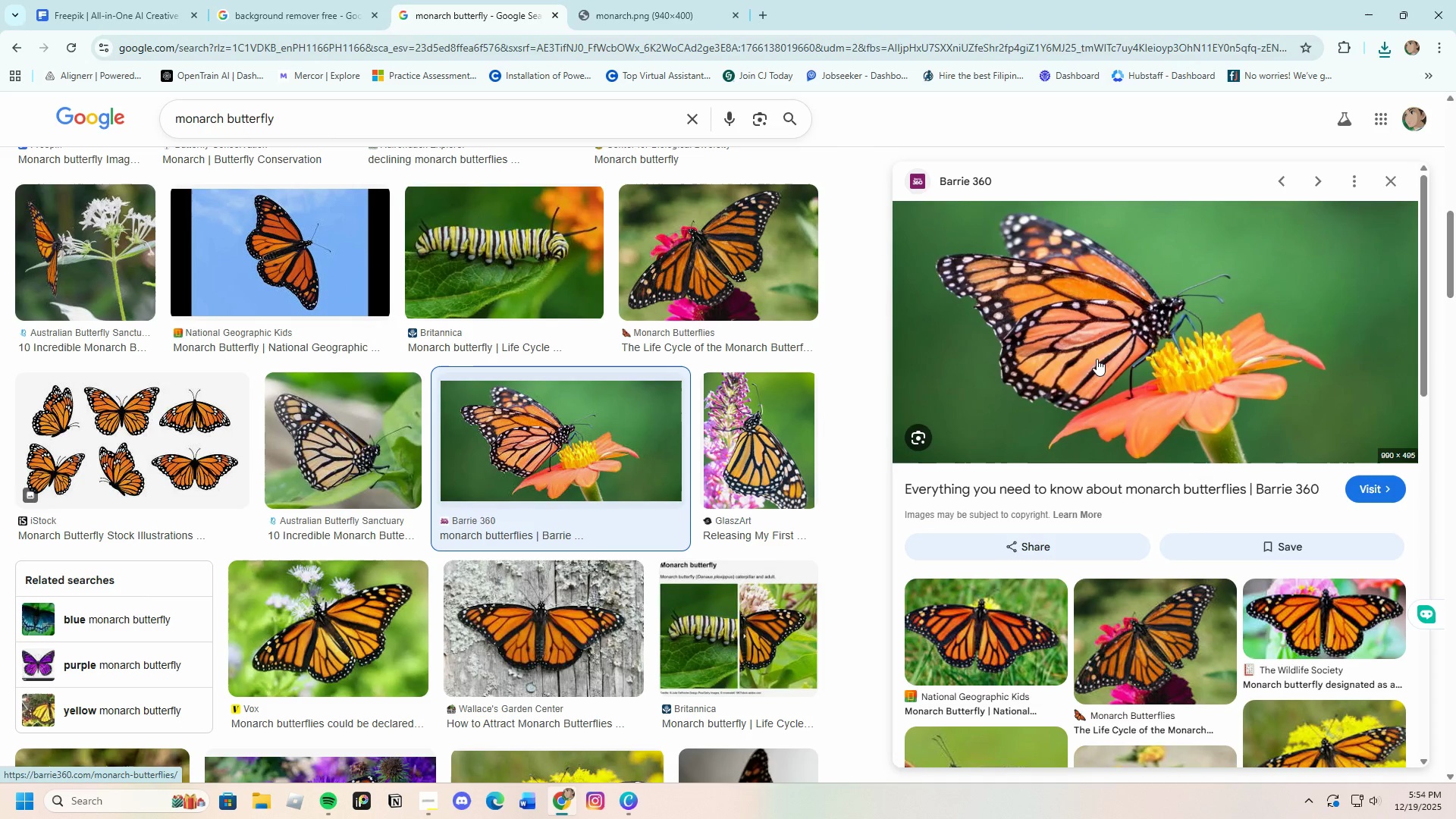 
scroll: coordinate [535, 572], scroll_direction: down, amount: 14.0
 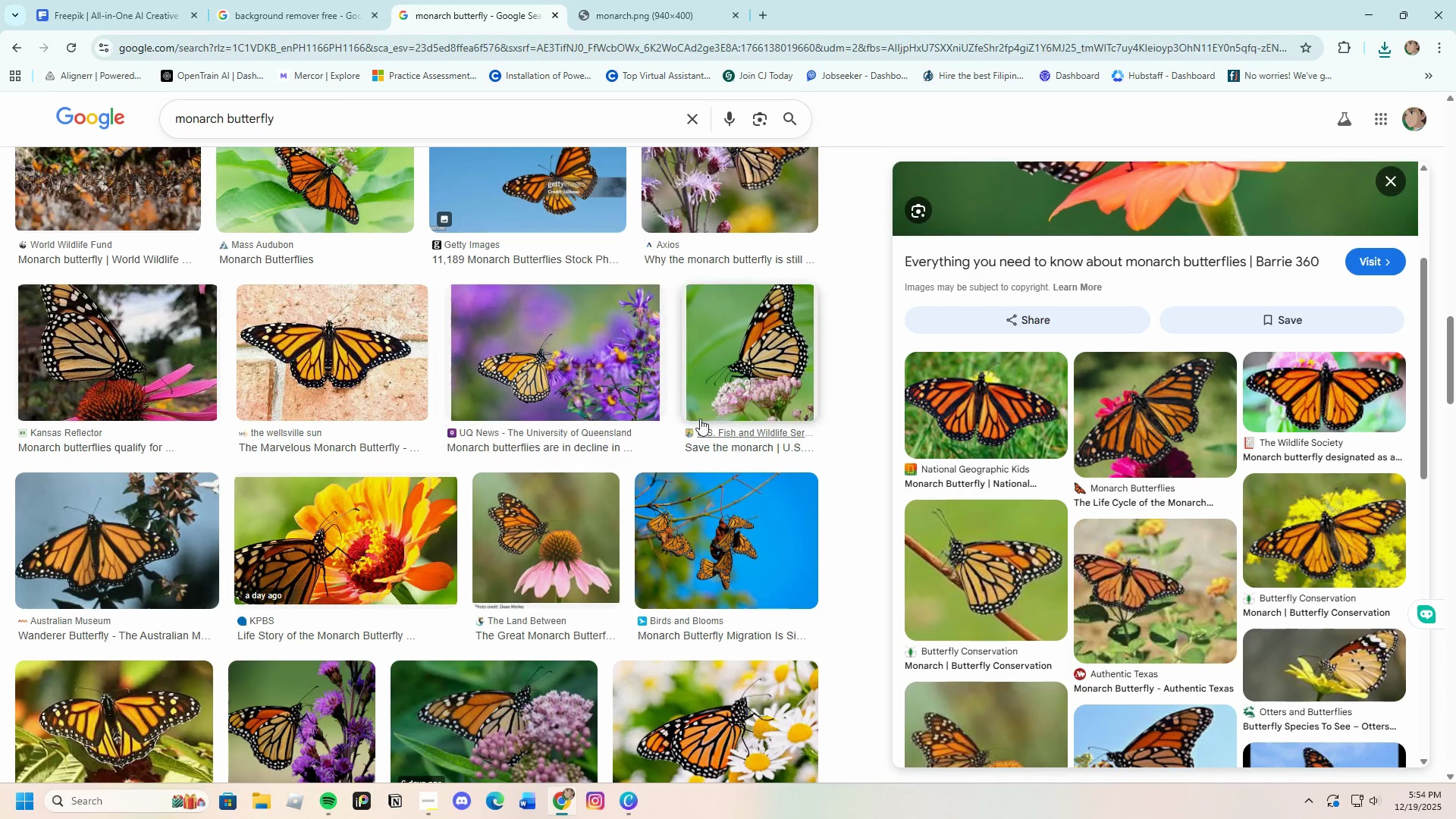 
left_click([741, 385])
 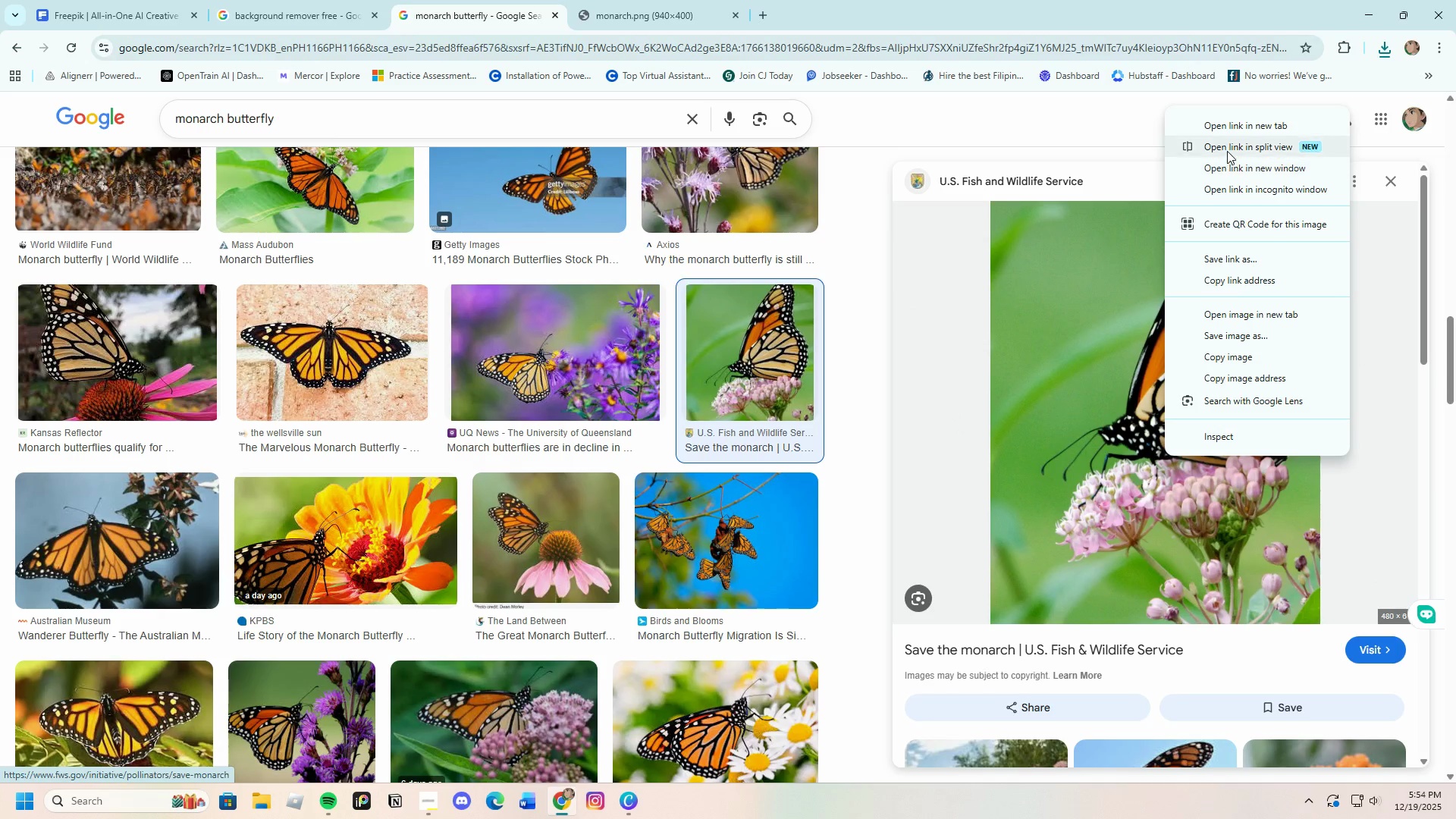 
wait(10.78)
 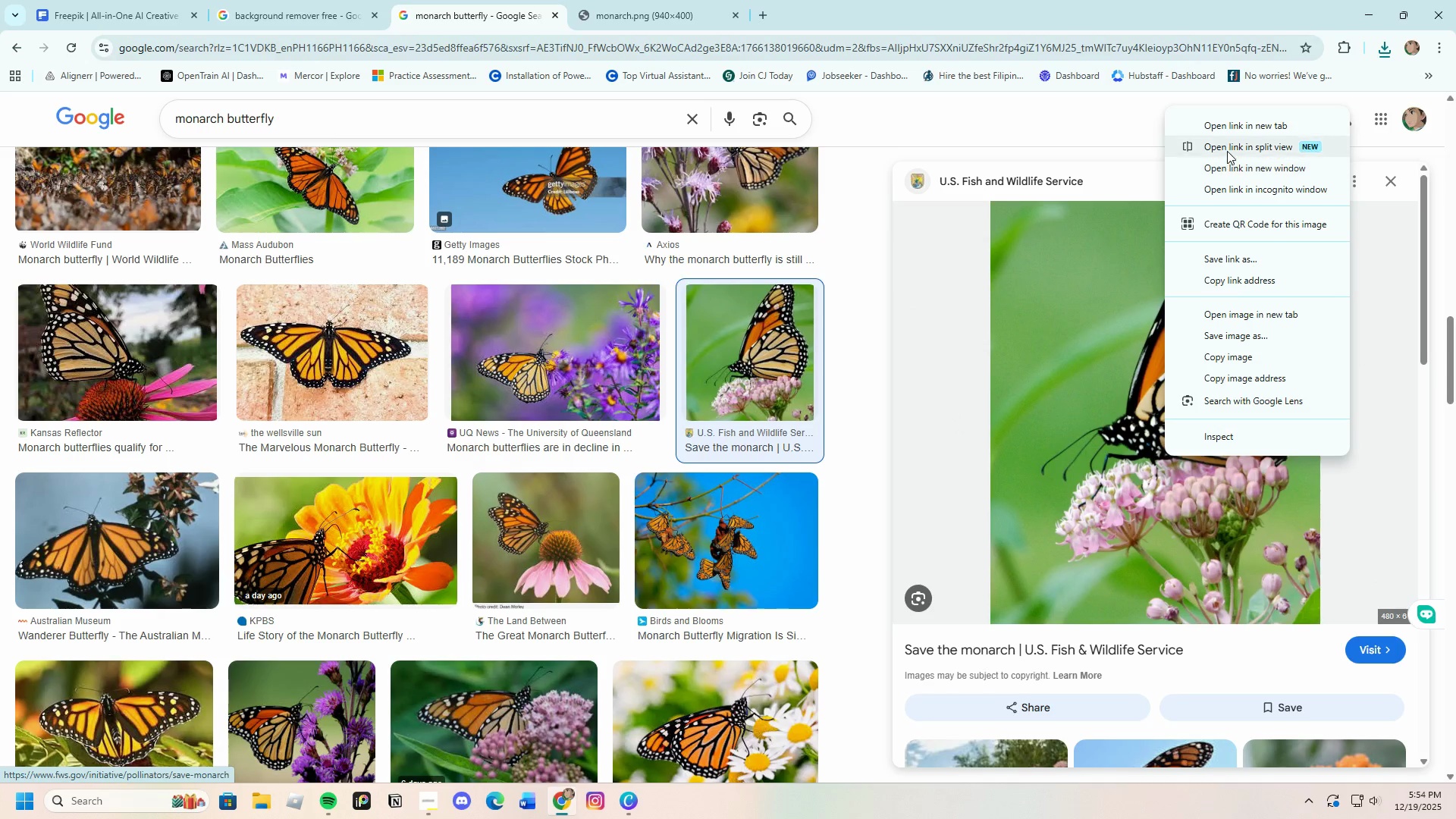 
left_click([834, 0])
 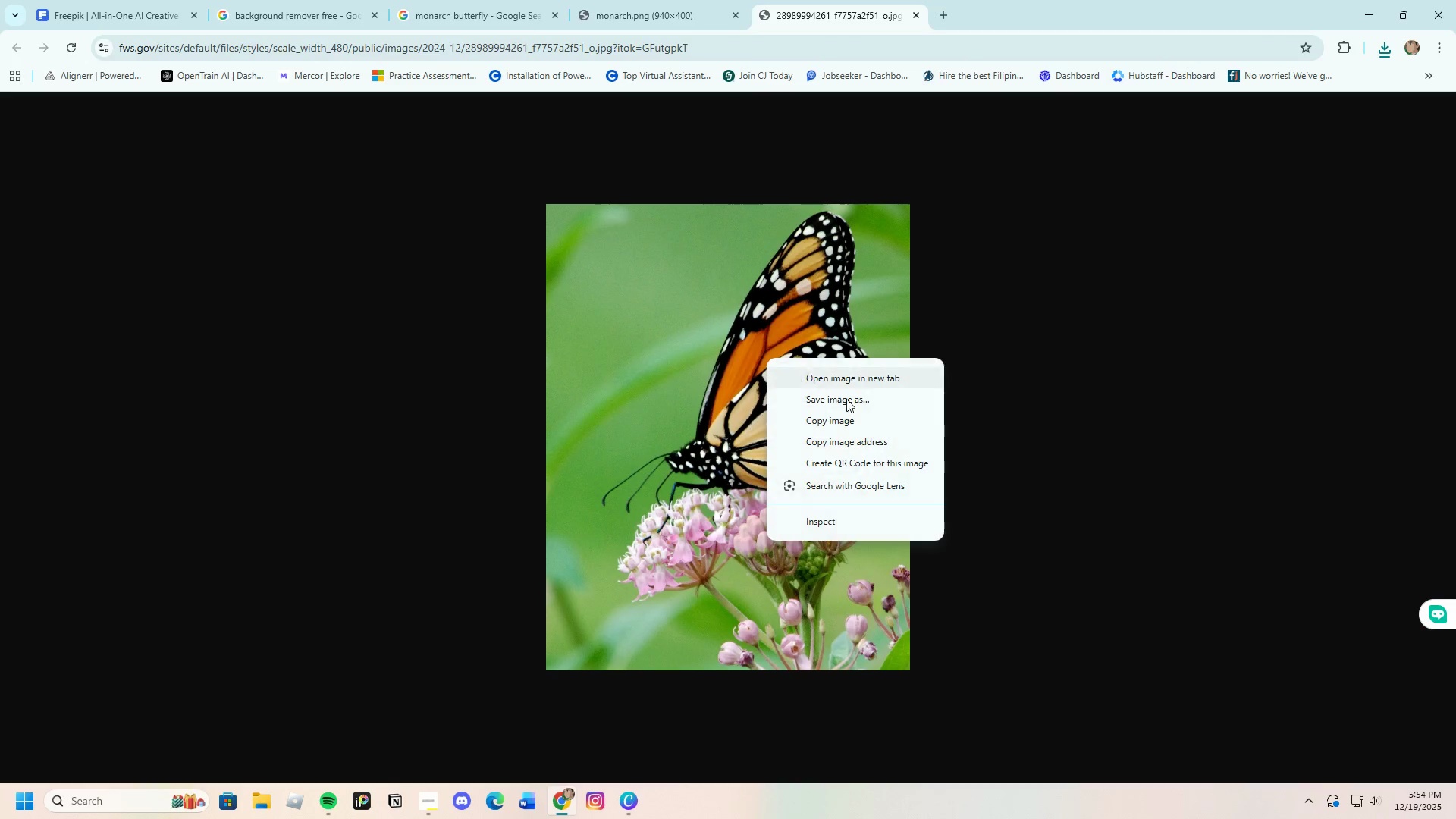 
left_click([852, 400])
 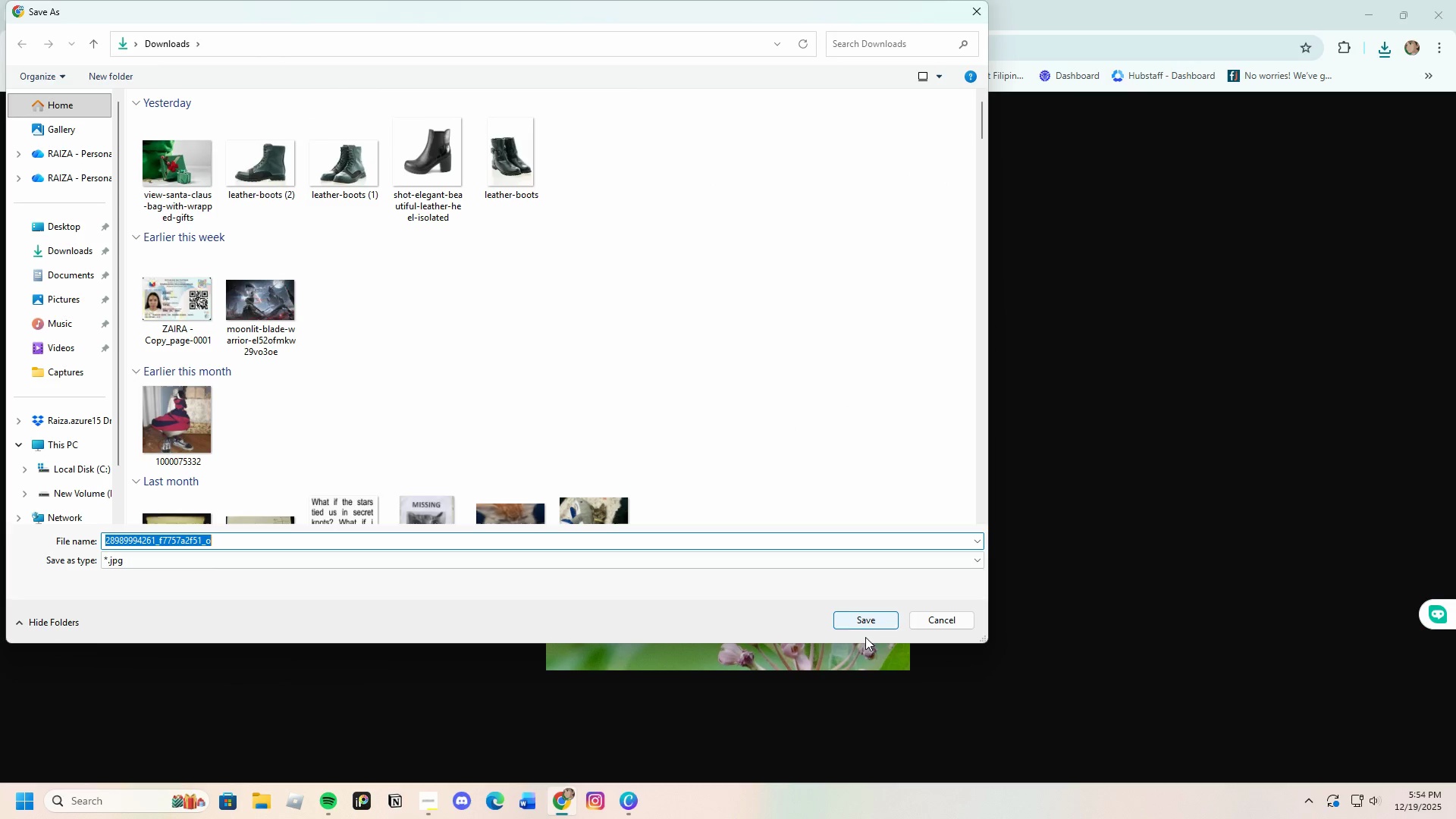 
left_click([868, 620])
 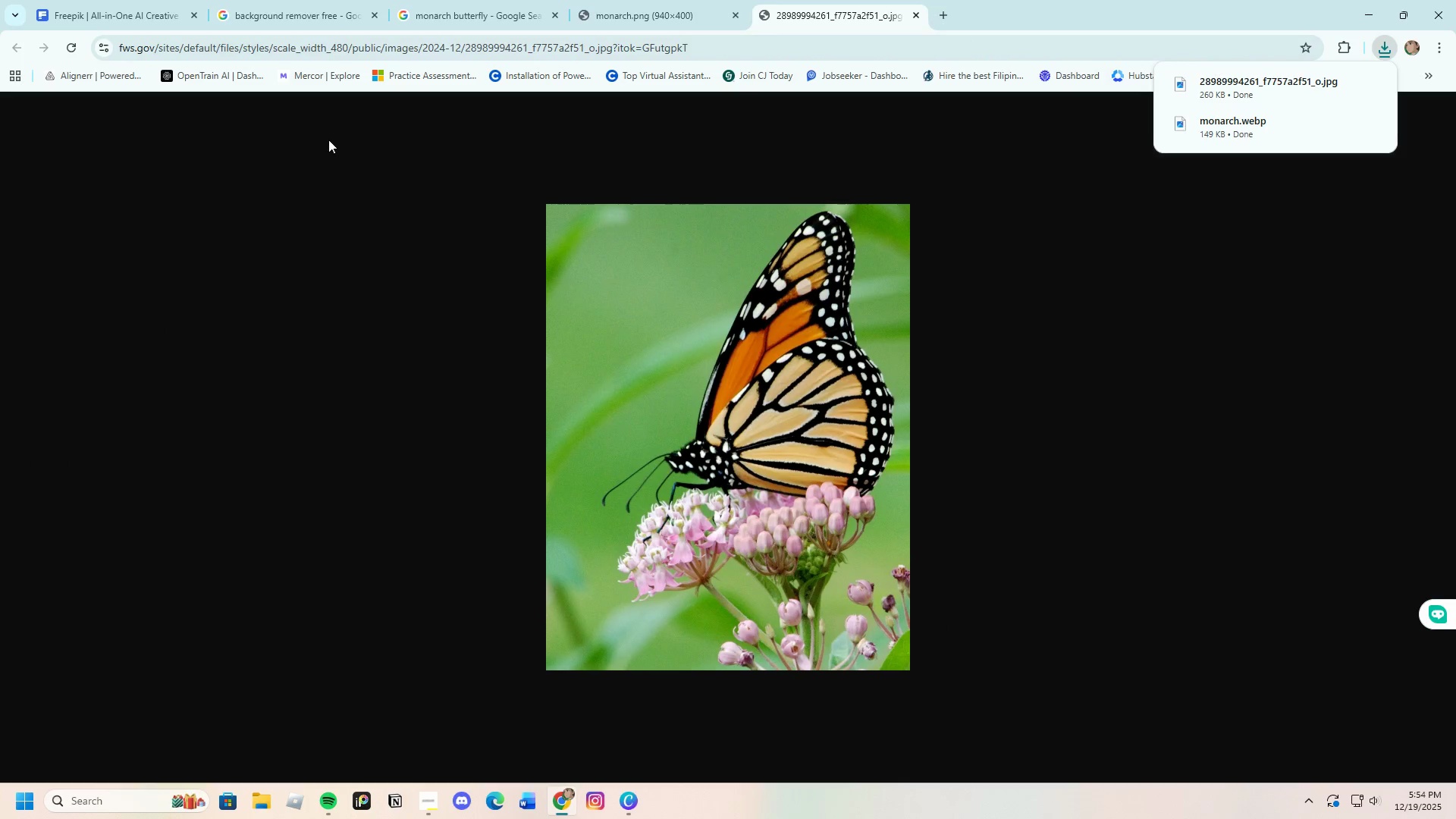 
left_click([283, 11])
 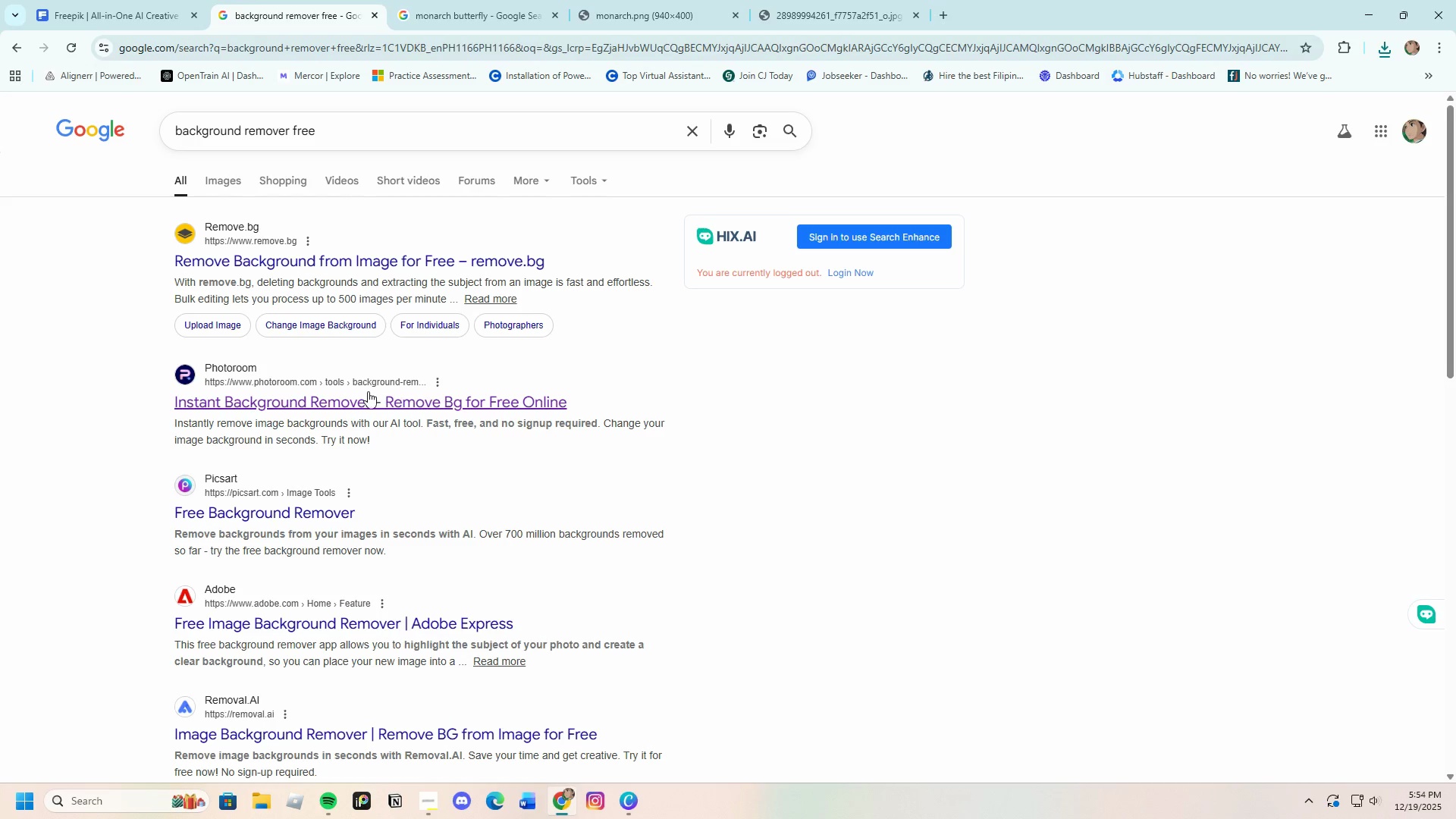 
left_click([334, 403])
 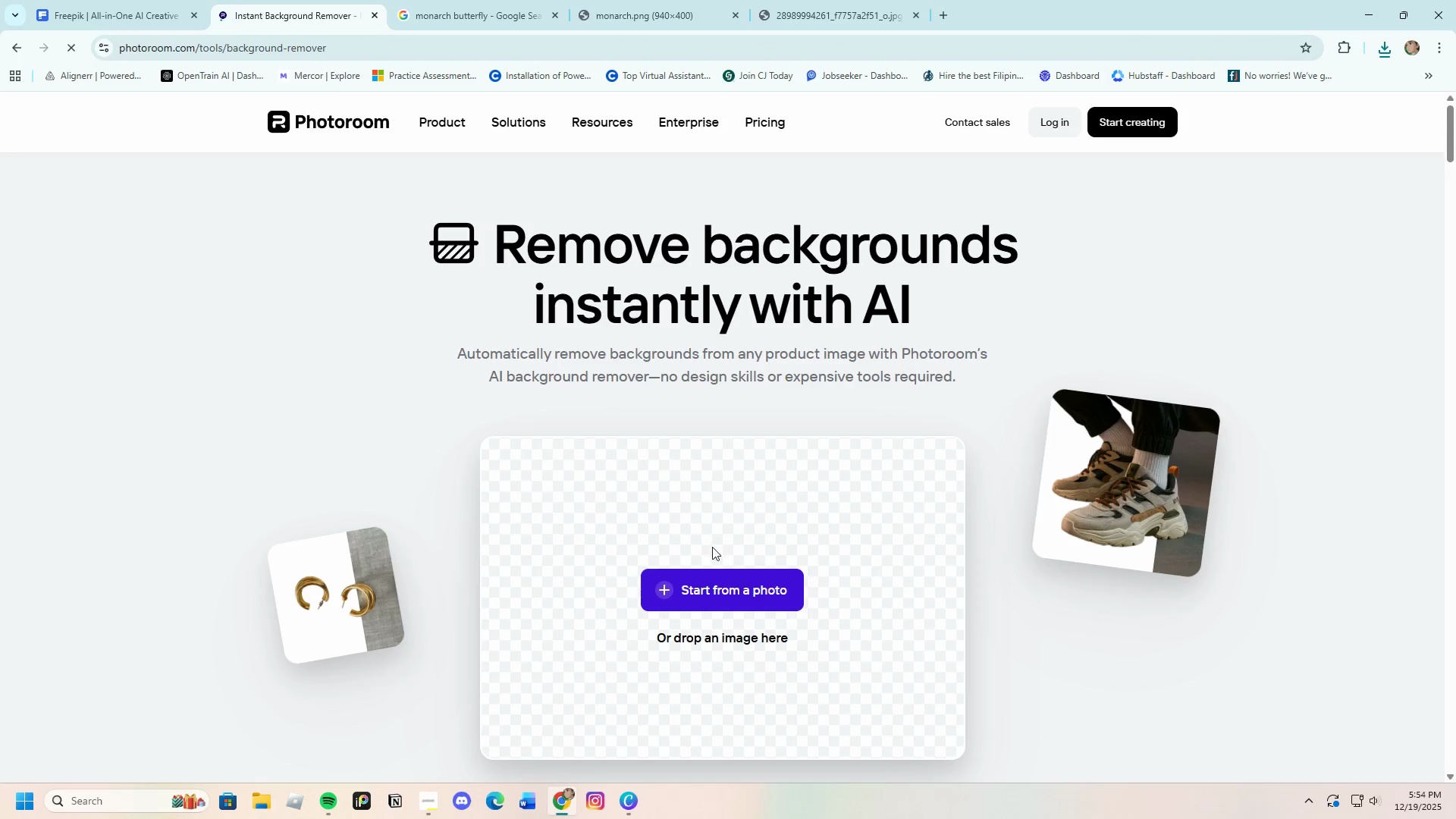 
left_click([736, 594])
 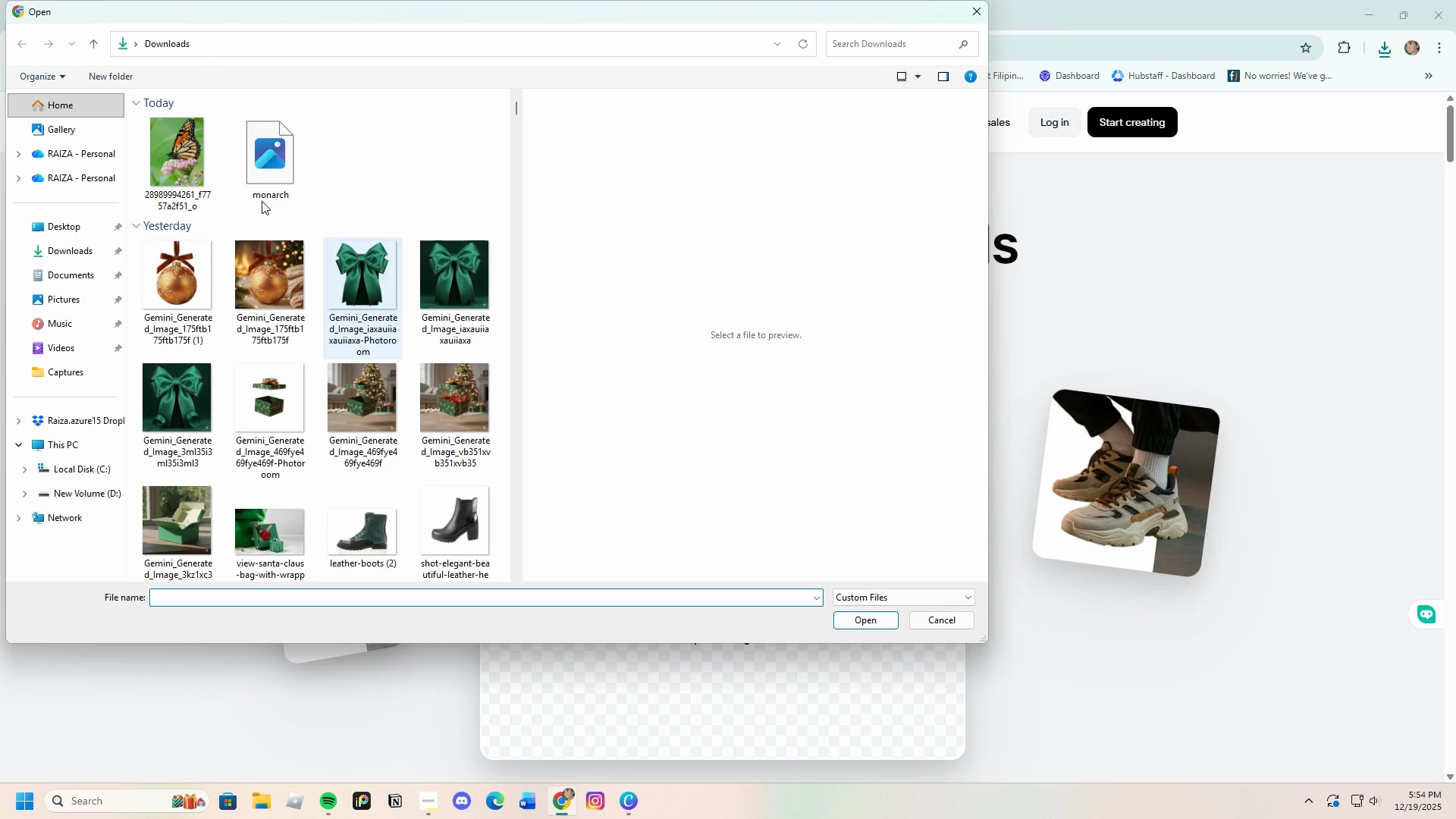 
left_click([190, 164])
 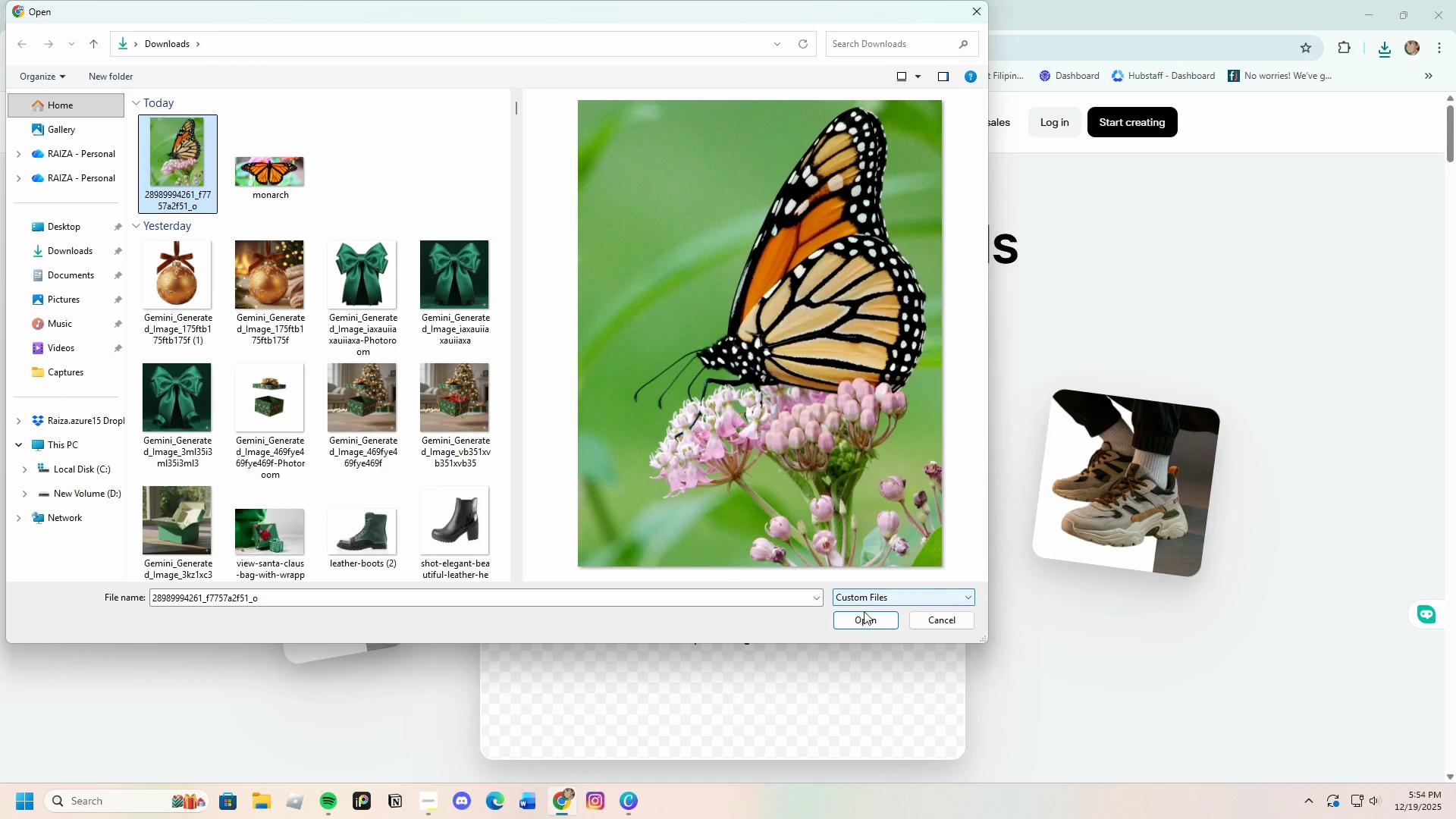 
left_click([864, 617])
 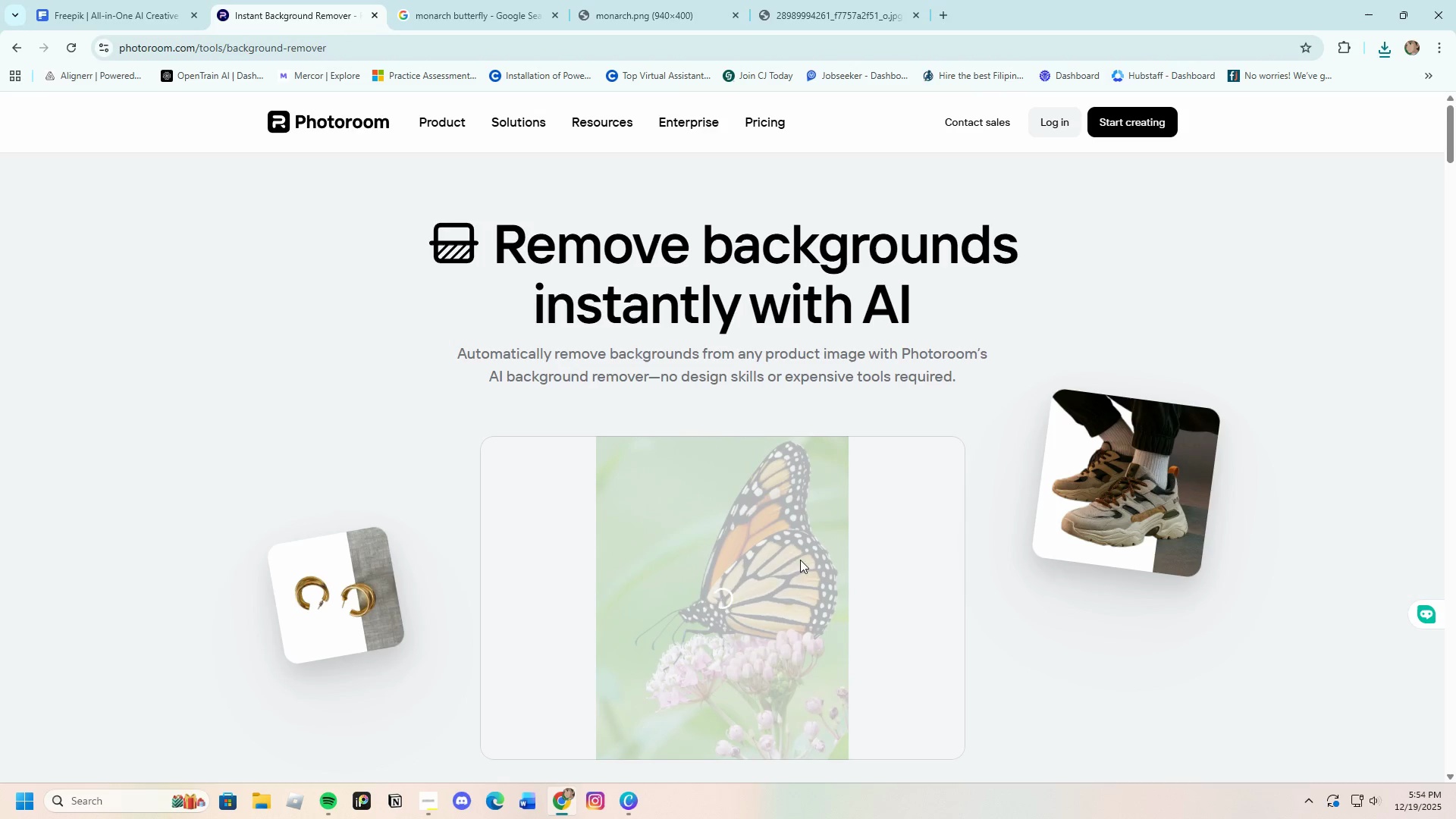 
scroll: coordinate [777, 531], scroll_direction: down, amount: 2.0
 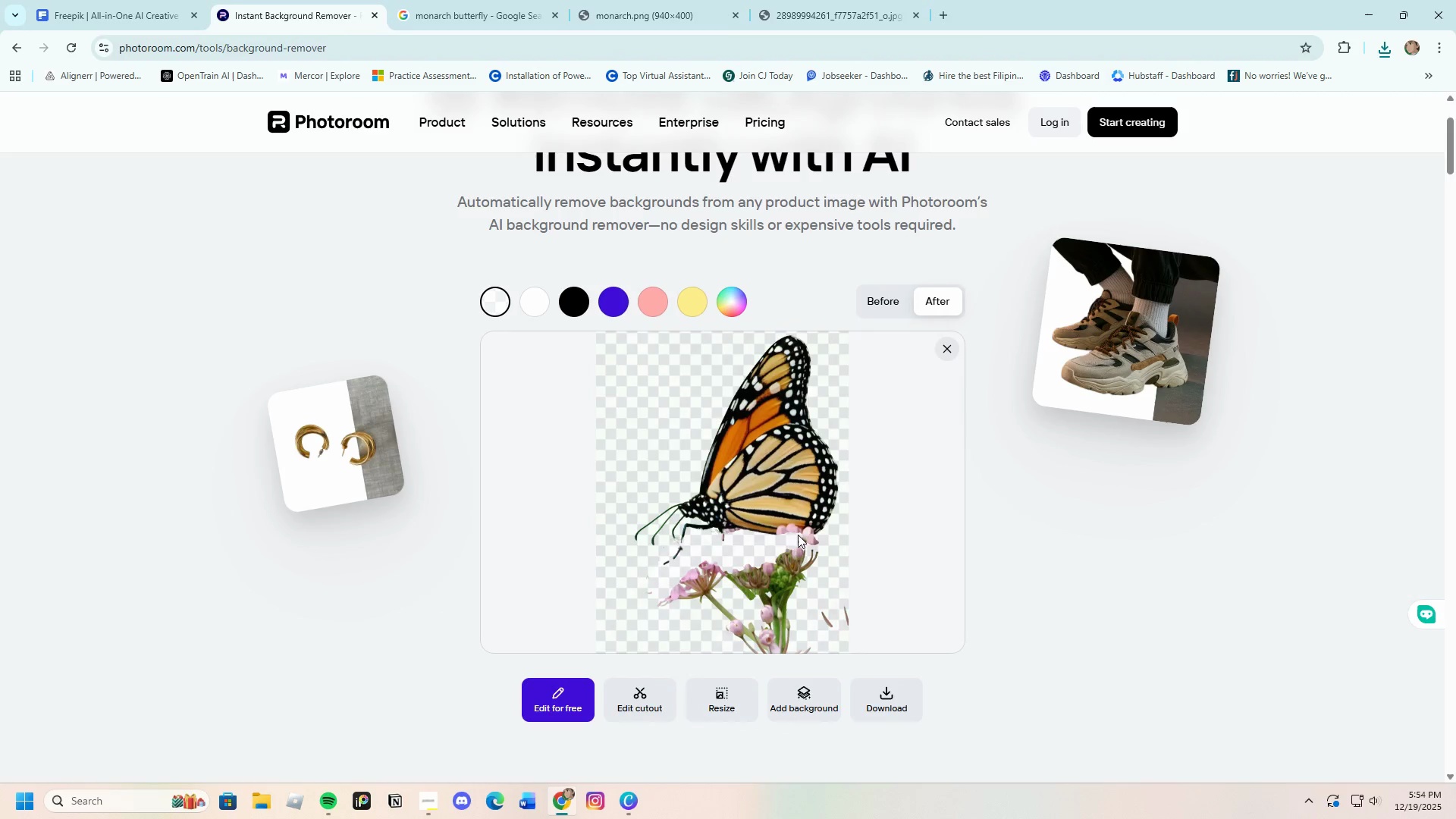 
left_click([900, 695])
 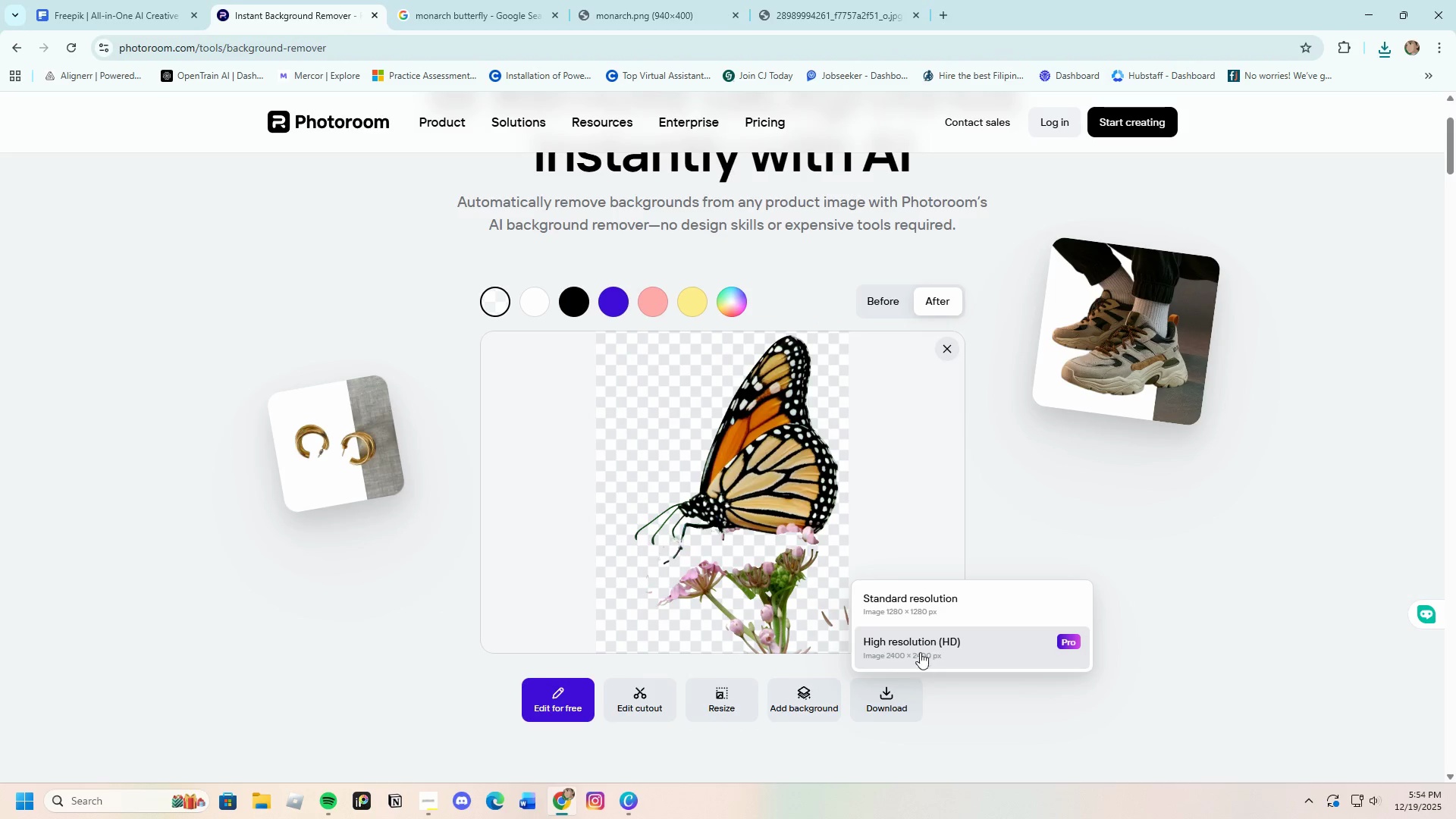 
left_click([911, 601])
 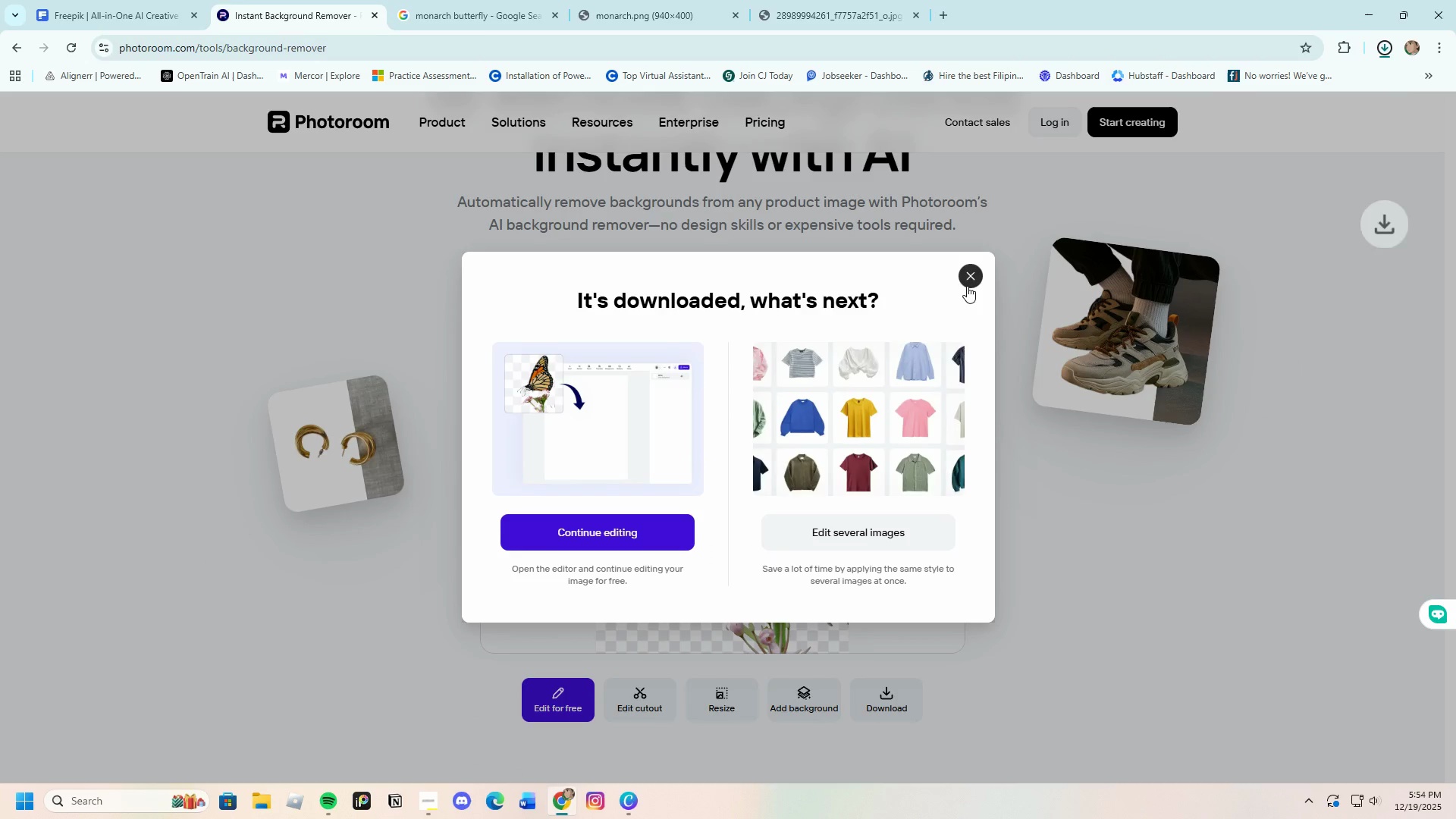 
left_click([972, 275])
 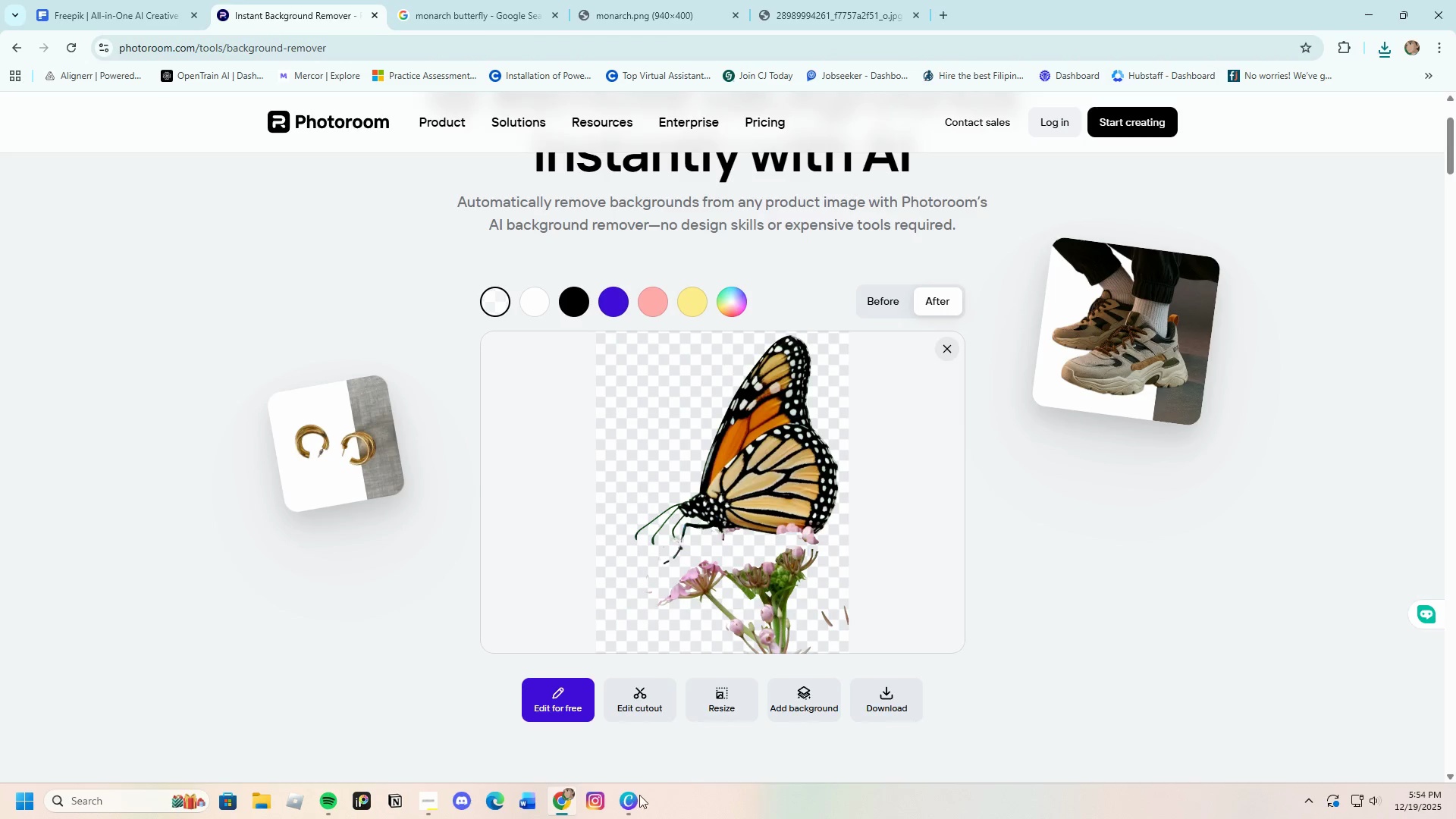 
left_click([635, 801])
 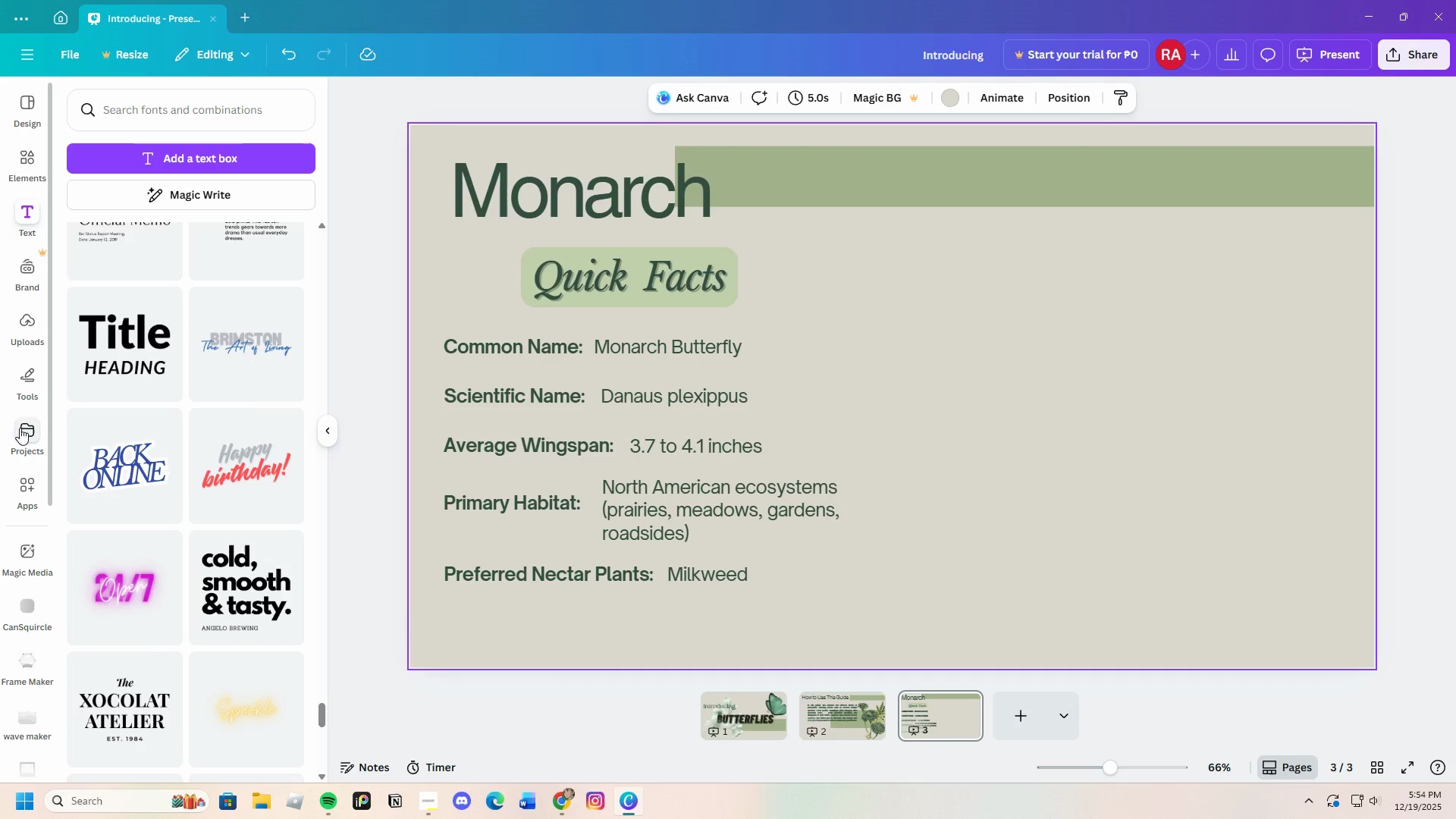 
left_click([20, 329])
 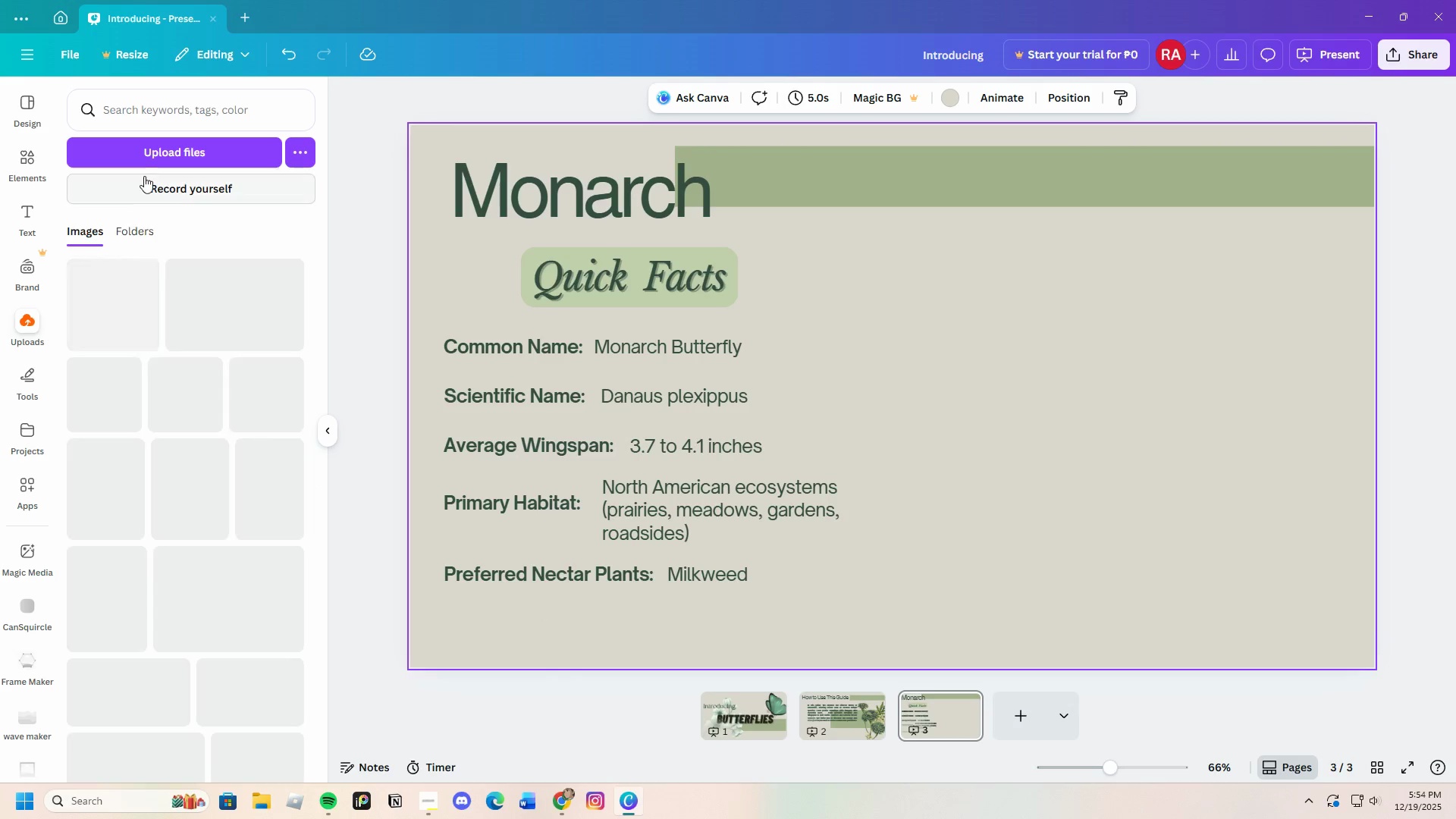 
left_click([149, 150])
 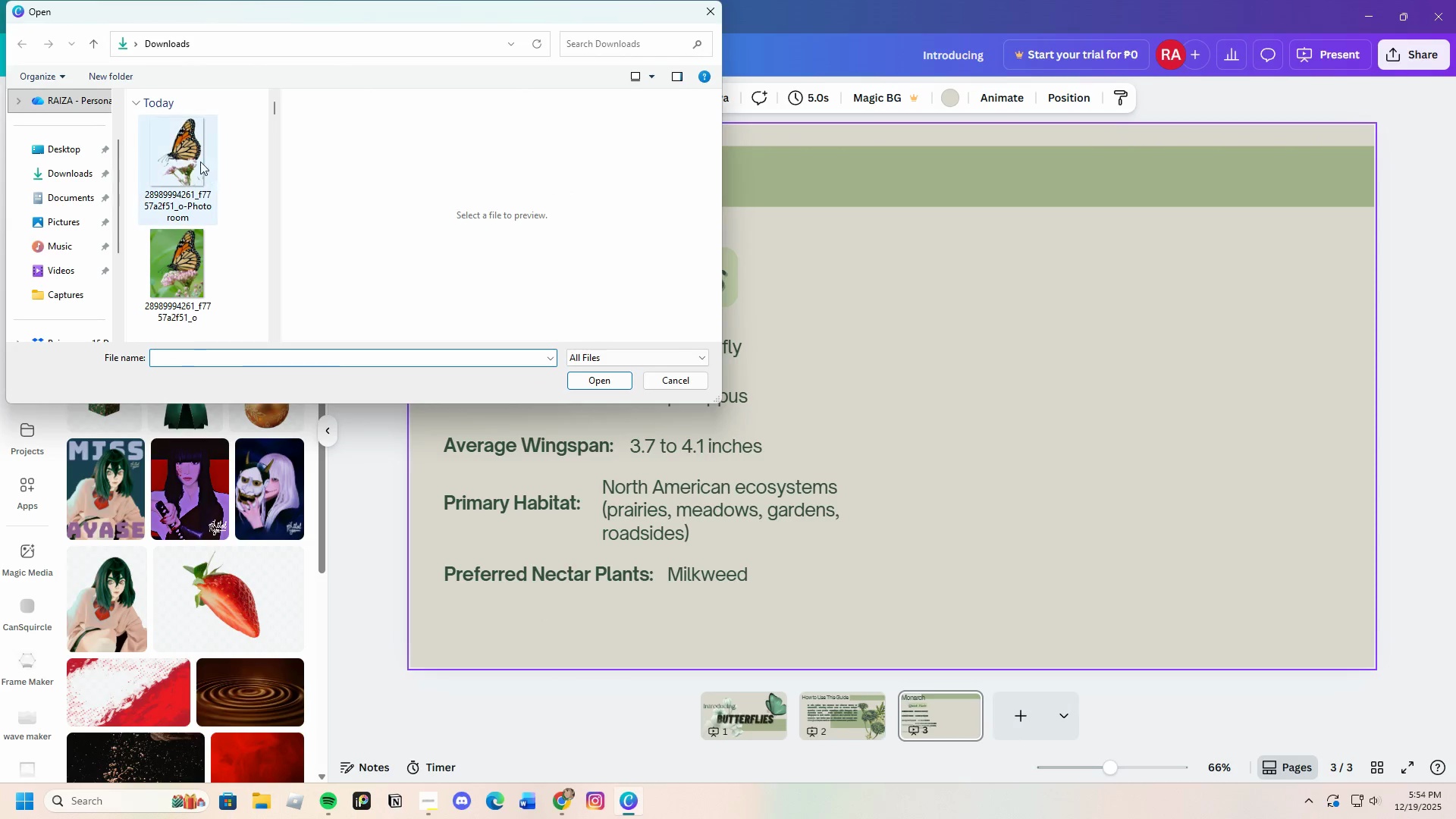 
left_click([195, 152])
 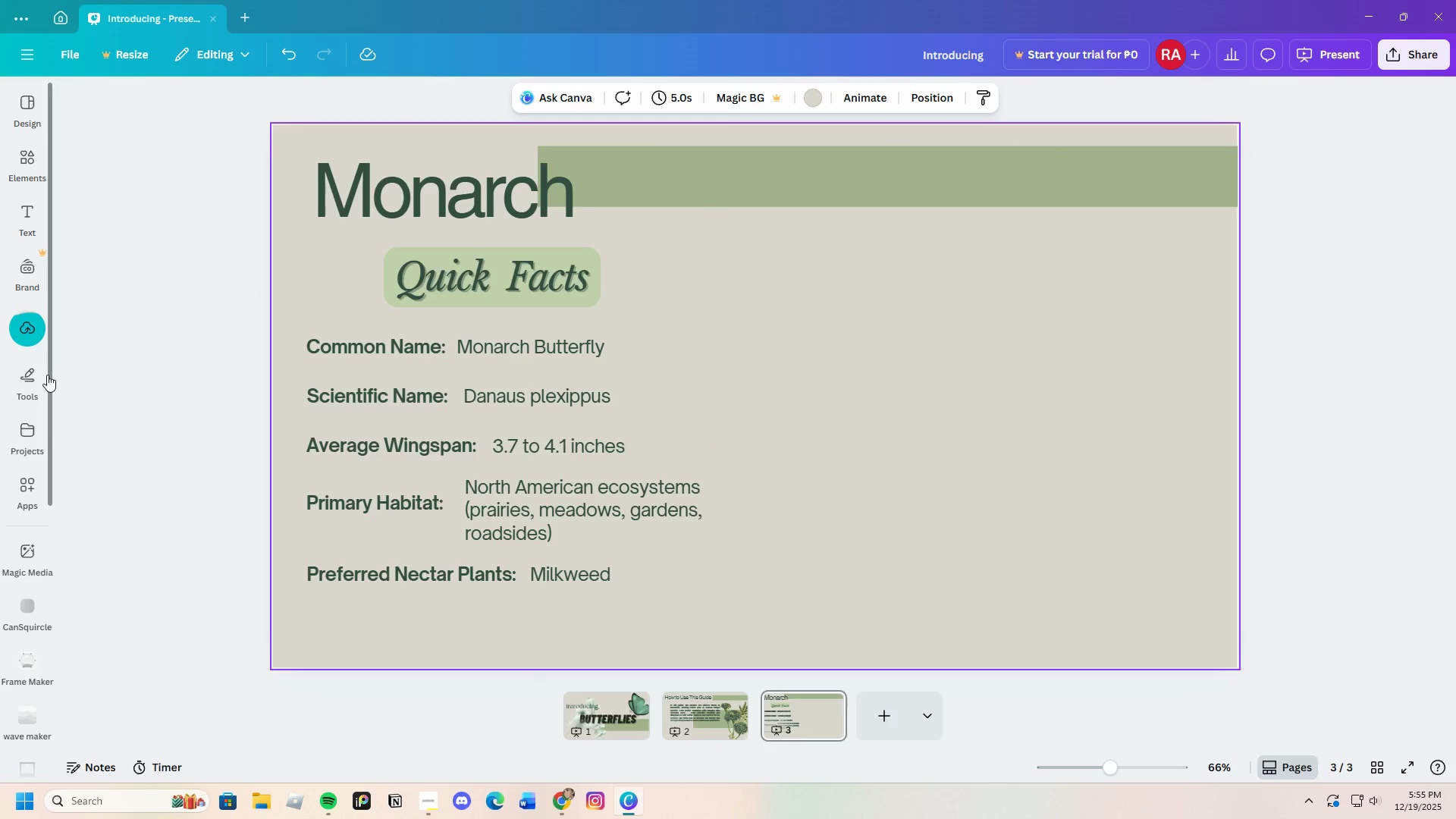 
wait(7.31)
 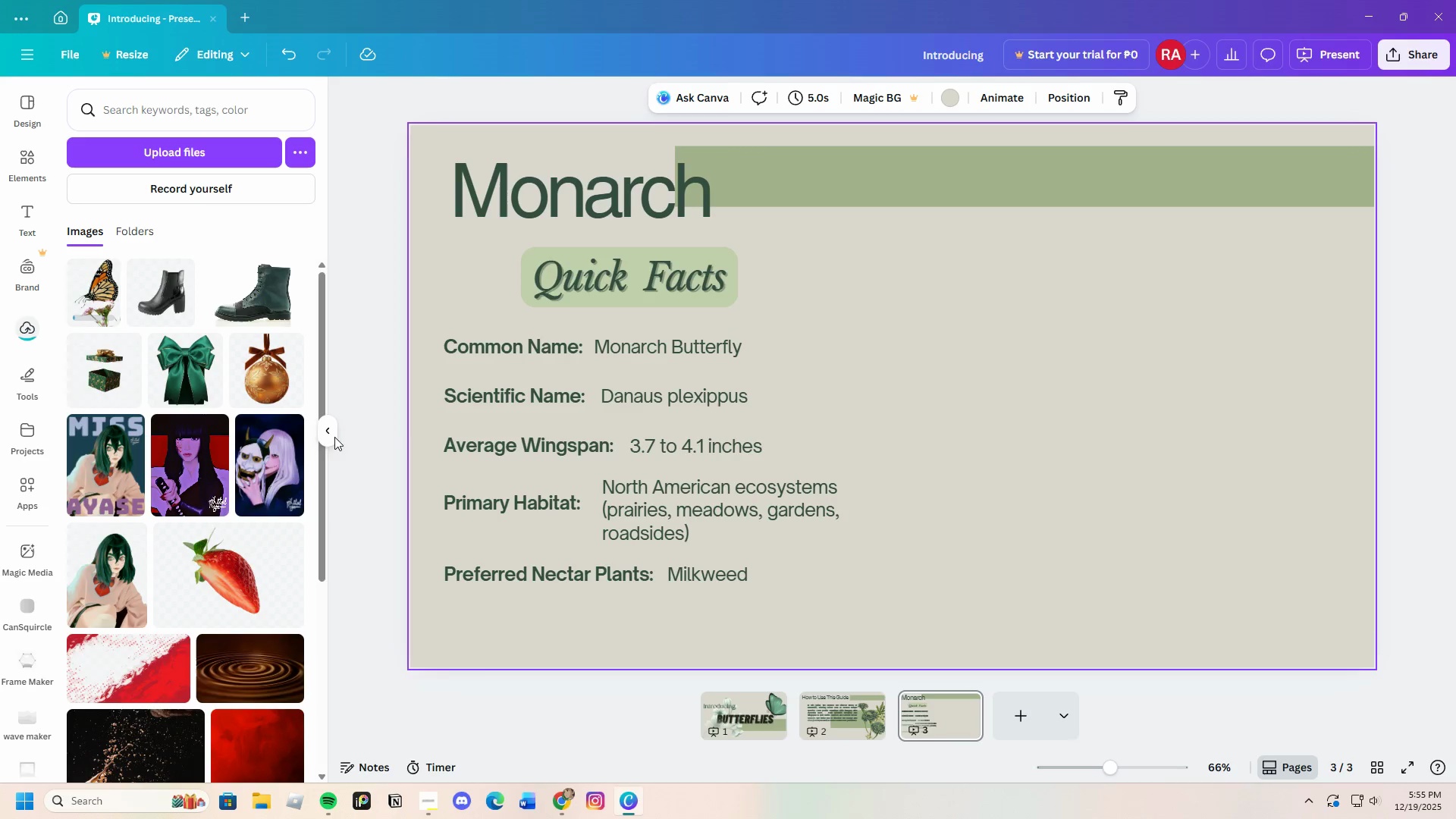 
left_click([90, 306])
 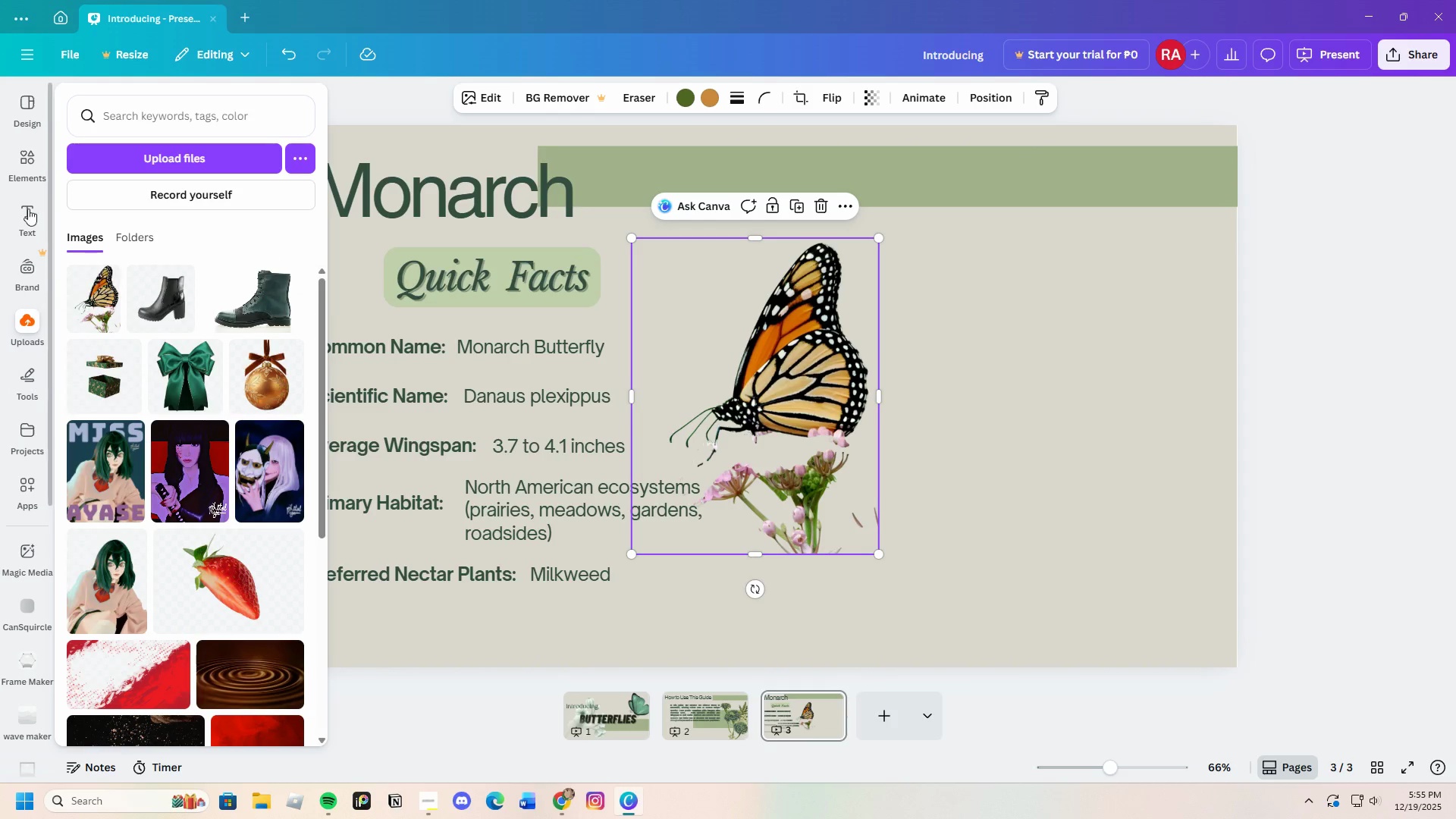 
left_click([22, 152])
 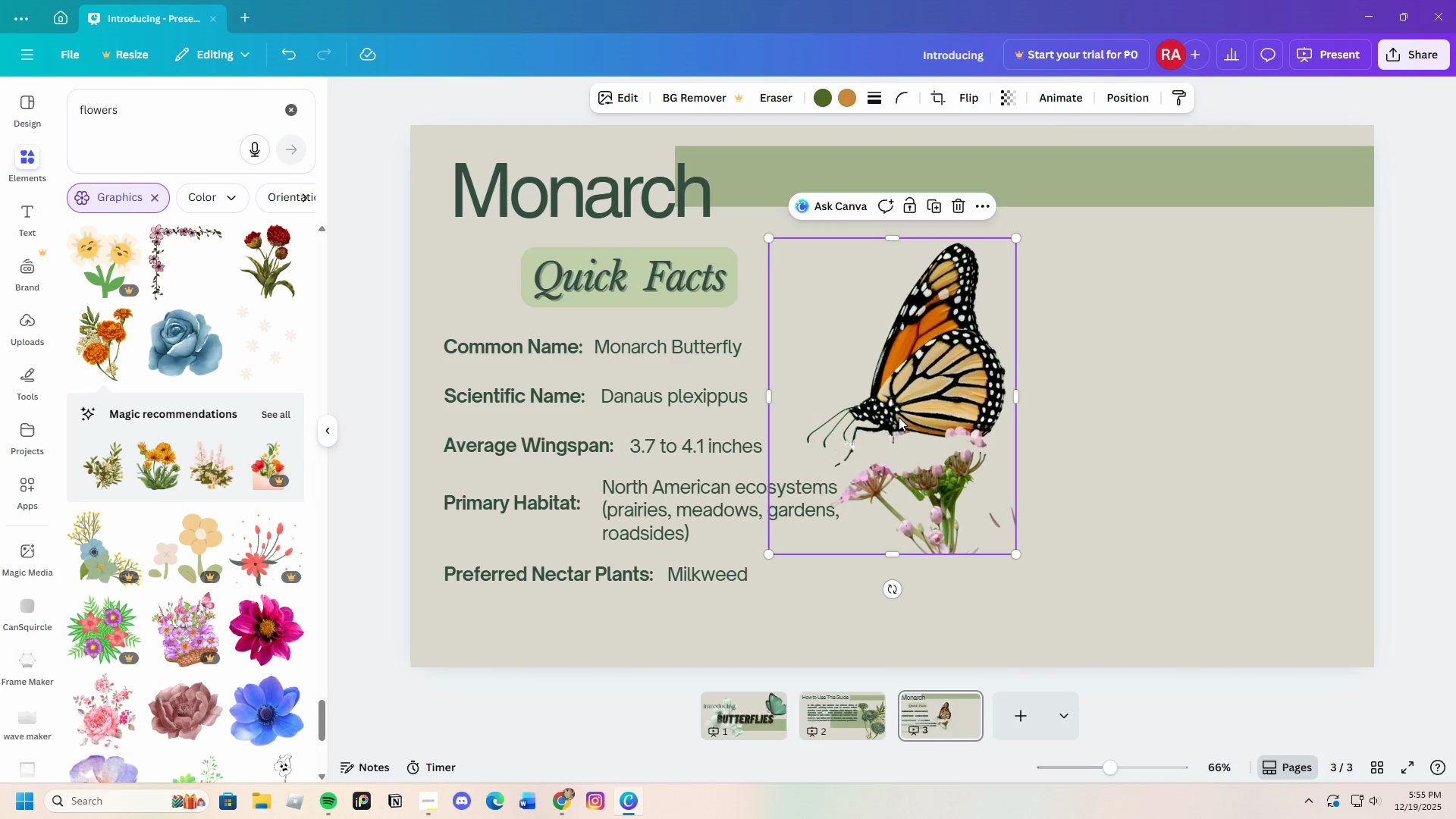 
left_click([1149, 466])
 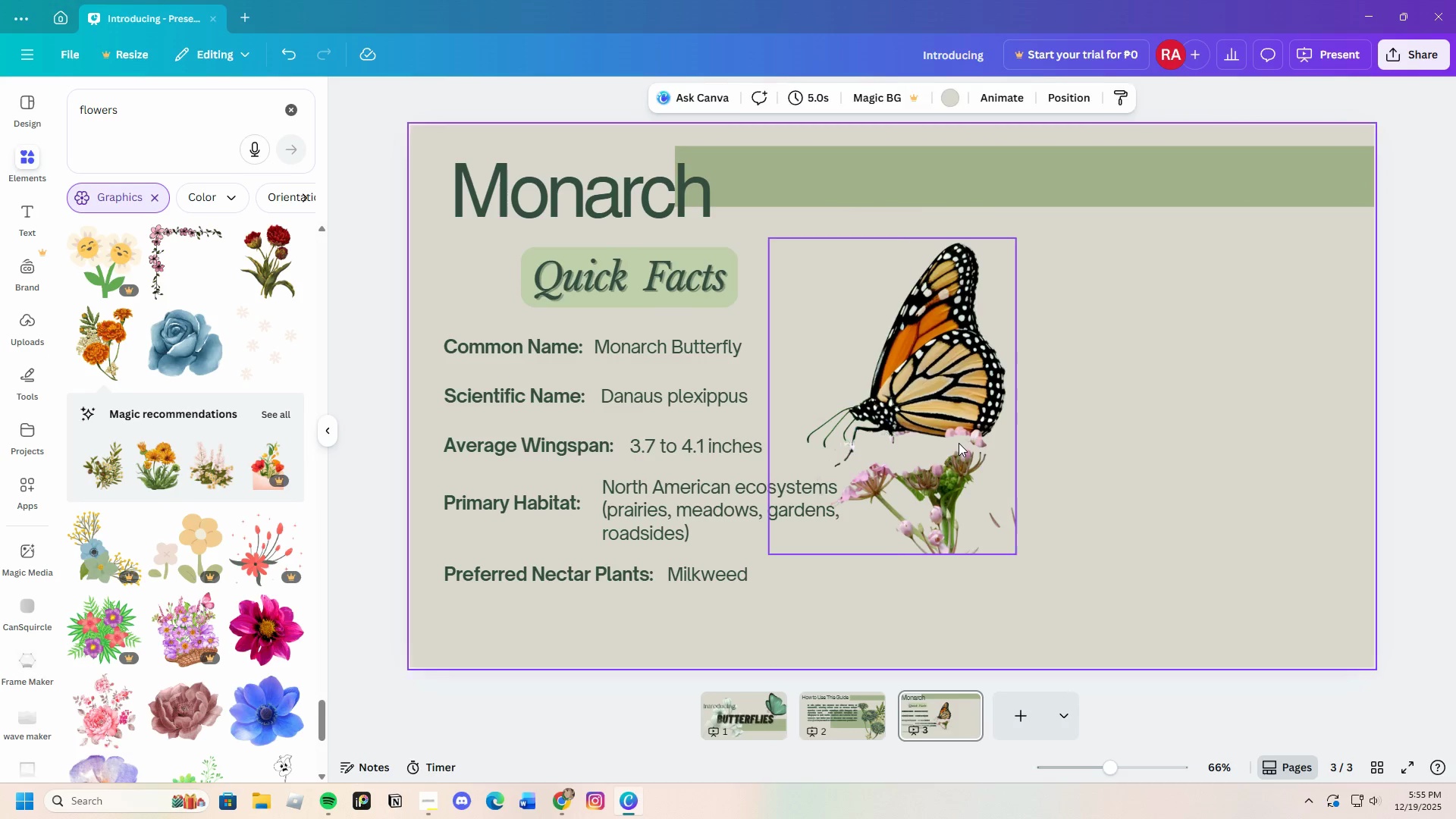 
left_click_drag(start_coordinate=[959, 443], to_coordinate=[1132, 434])
 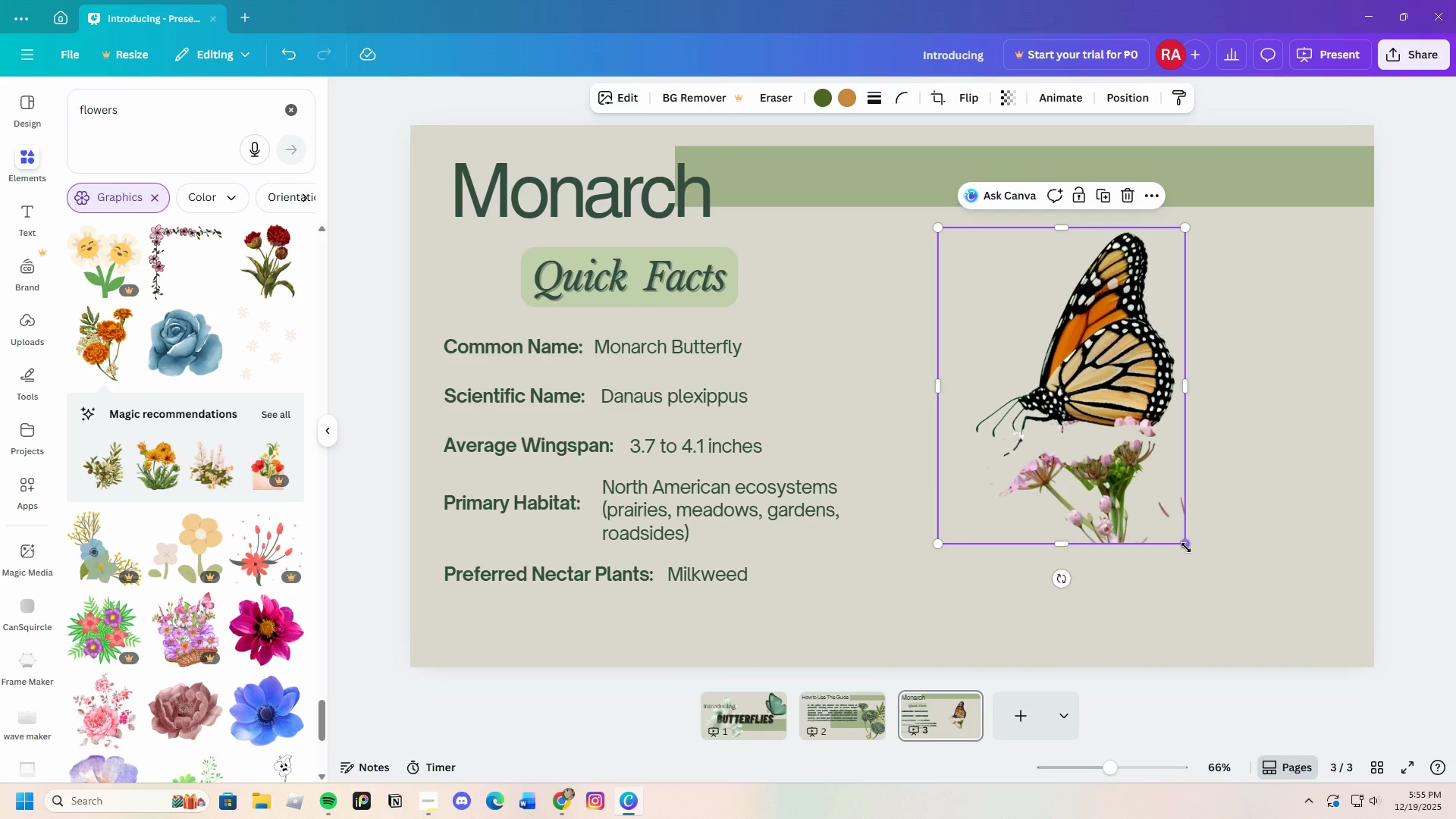 
left_click_drag(start_coordinate=[1185, 542], to_coordinate=[1315, 661])
 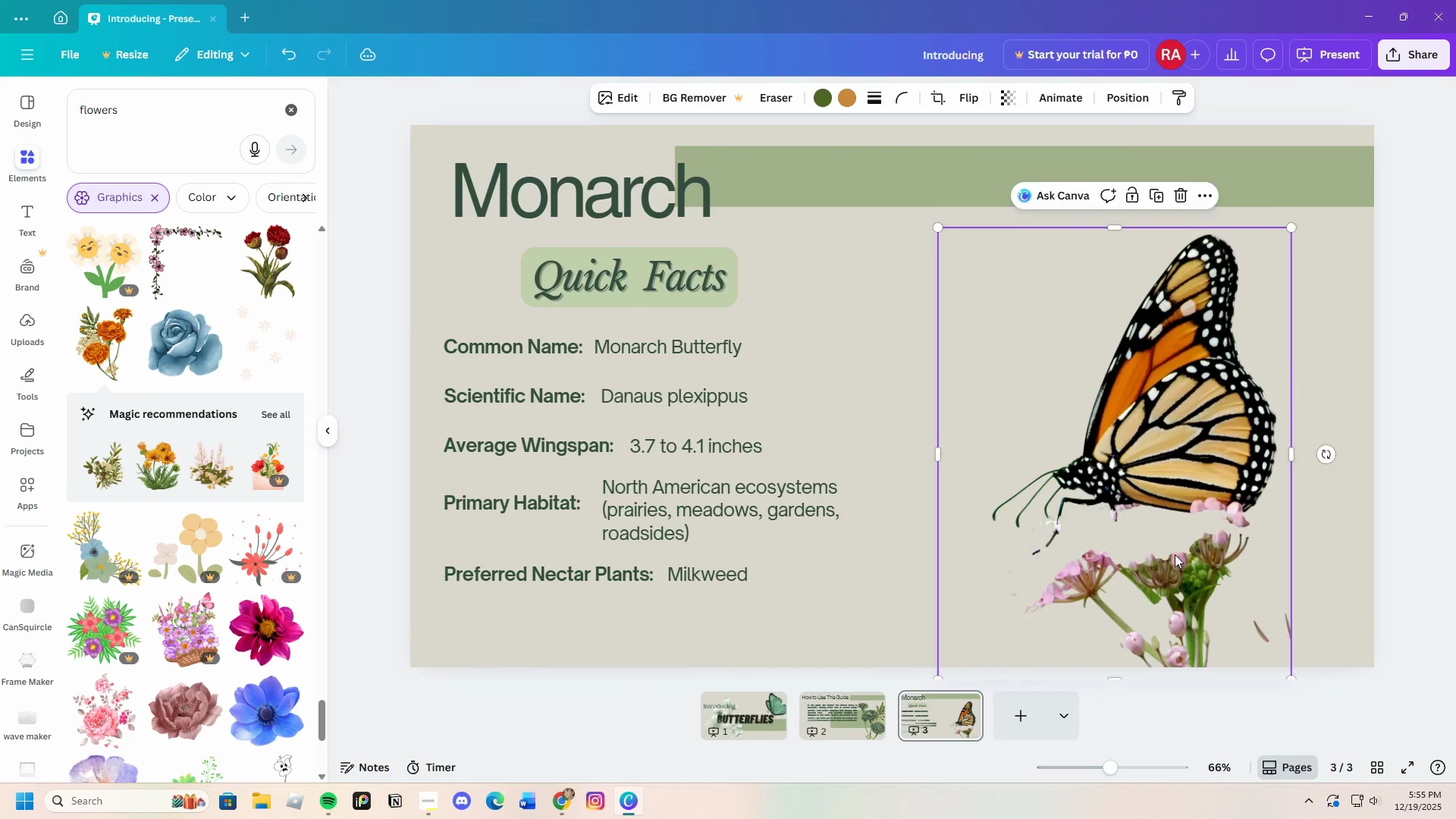 
left_click_drag(start_coordinate=[1175, 557], to_coordinate=[1077, 470])
 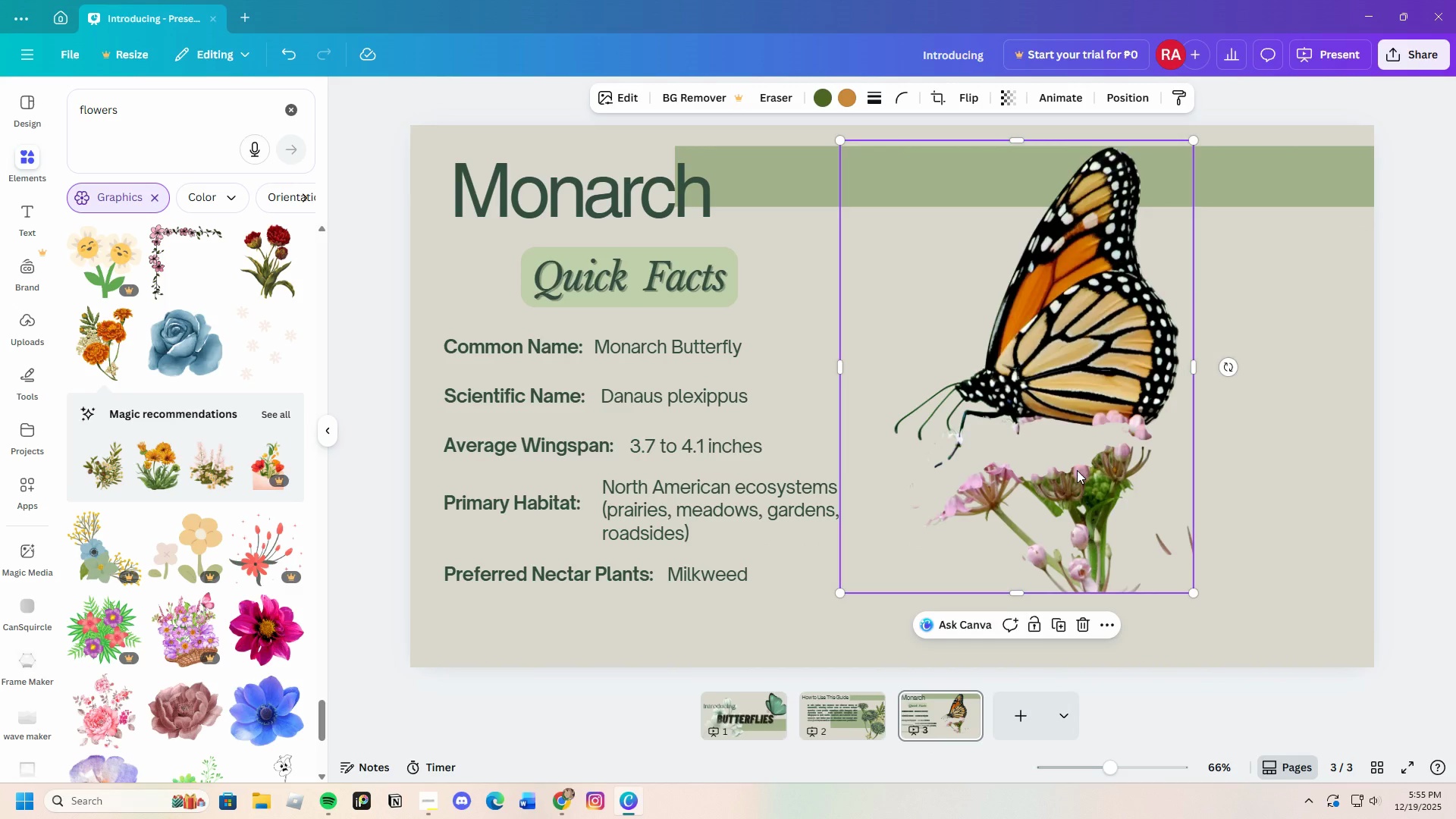 
left_click_drag(start_coordinate=[1086, 475], to_coordinate=[1072, 514])
 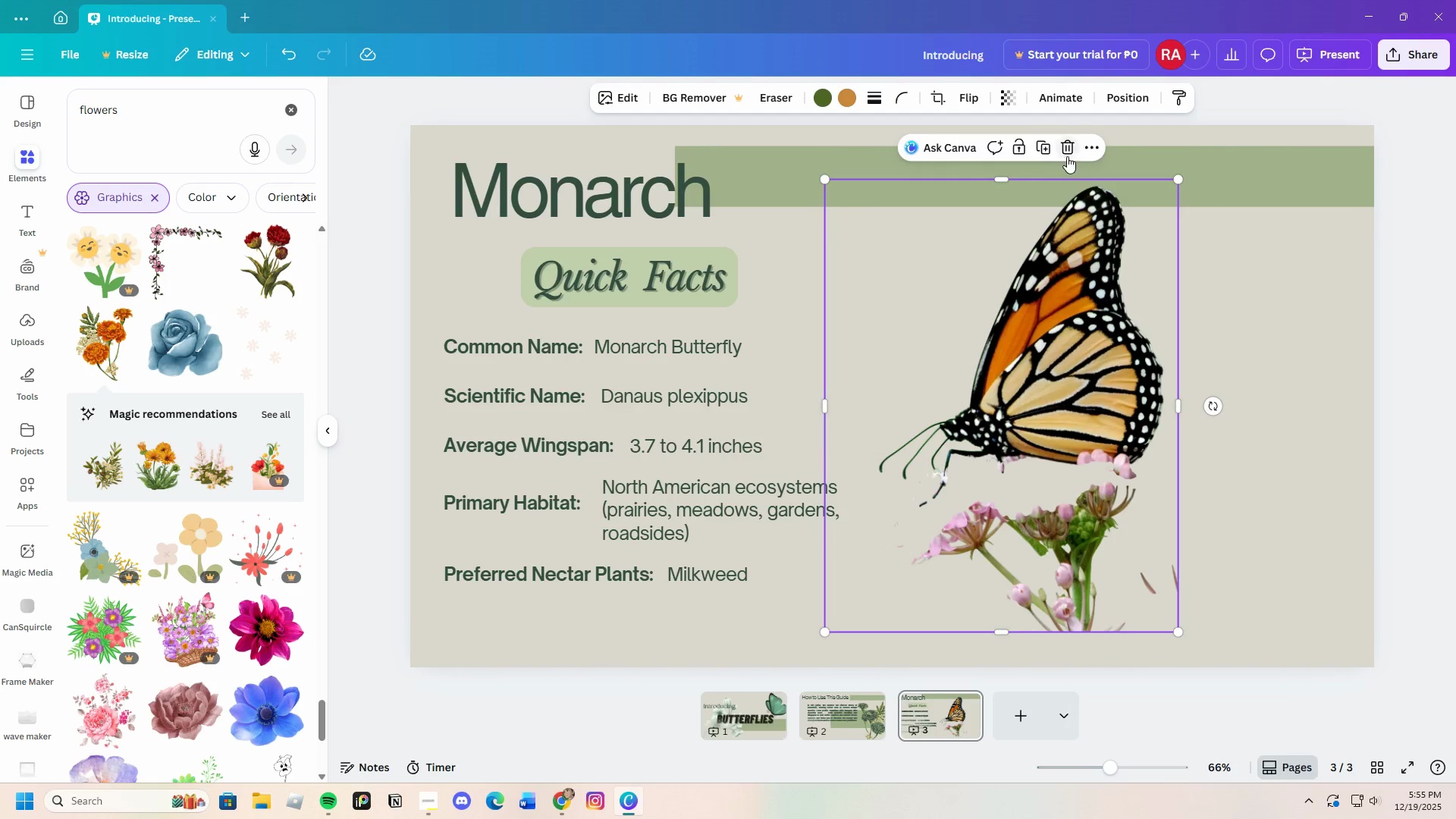 
left_click([1068, 154])
 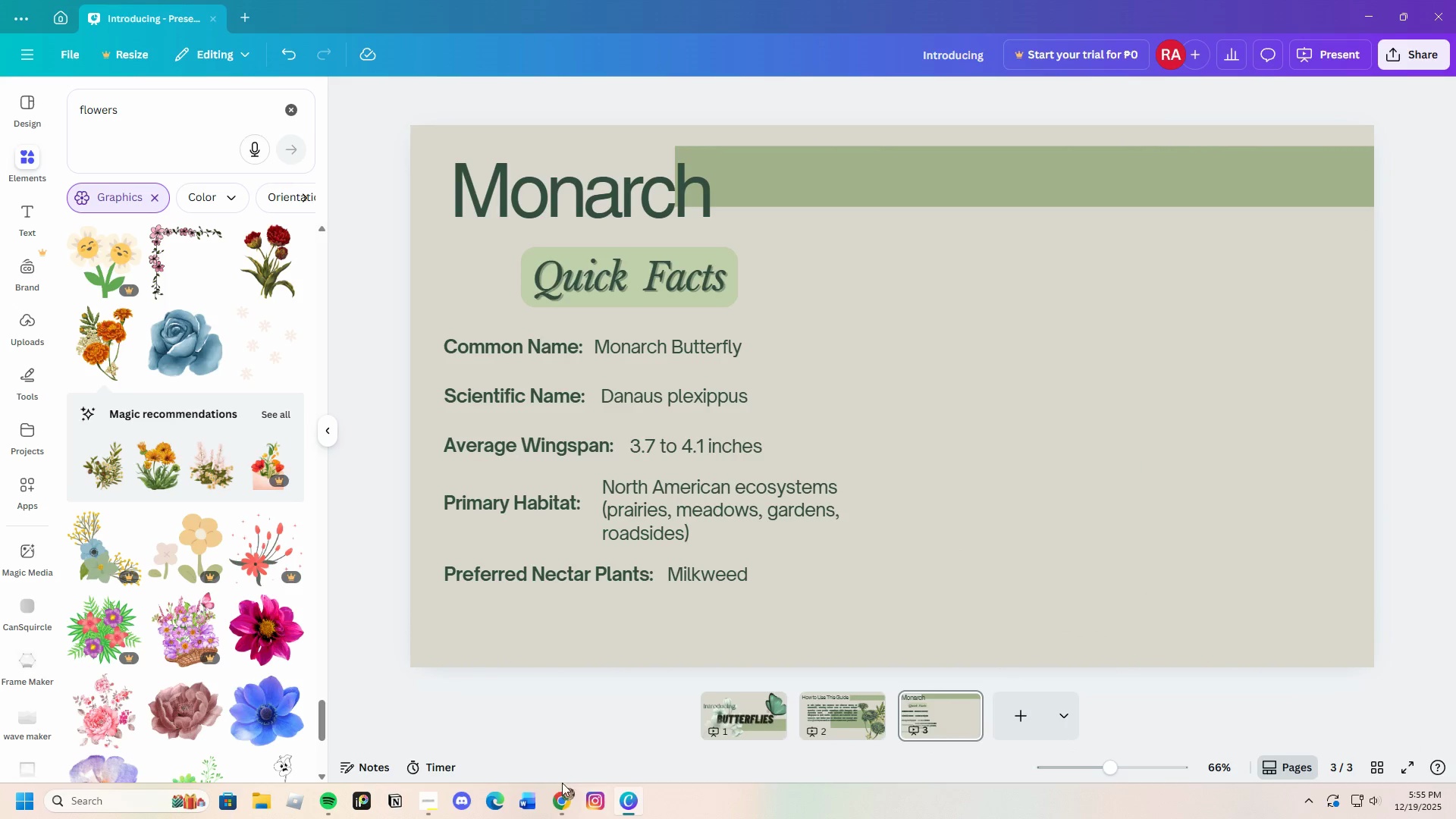 
left_click([564, 804])
 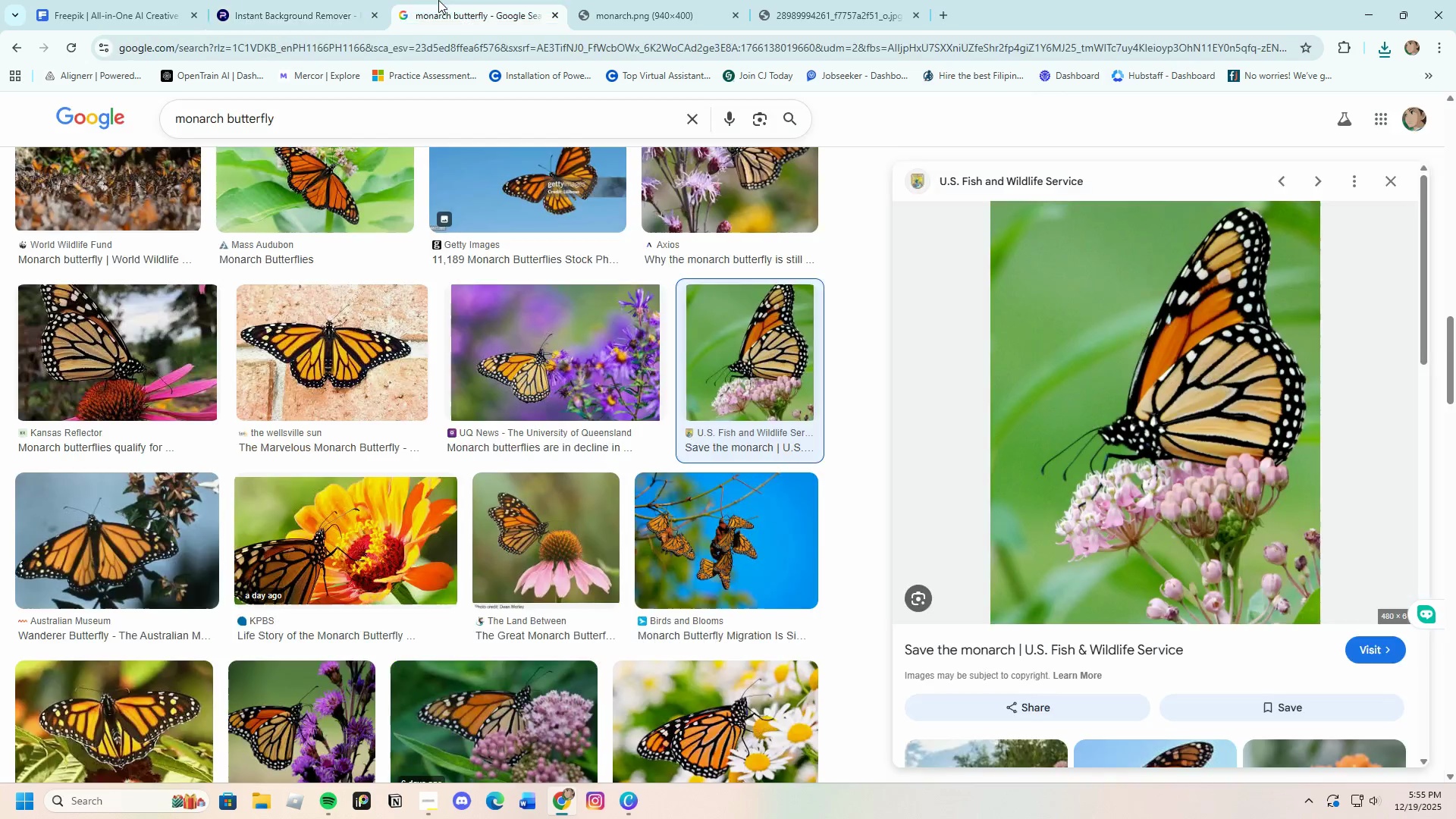 
wait(5.95)
 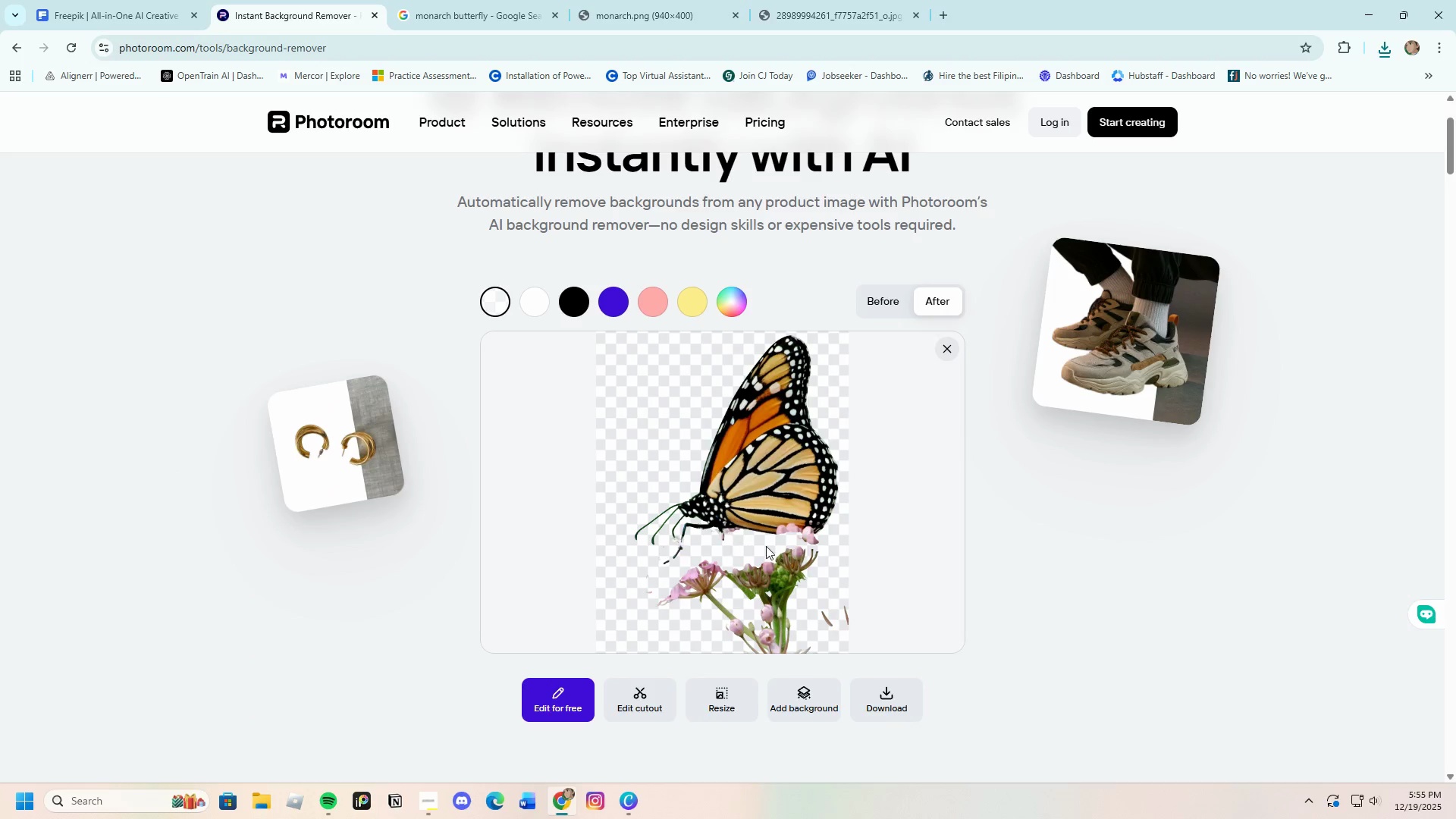 
scroll: coordinate [492, 493], scroll_direction: down, amount: 5.0
 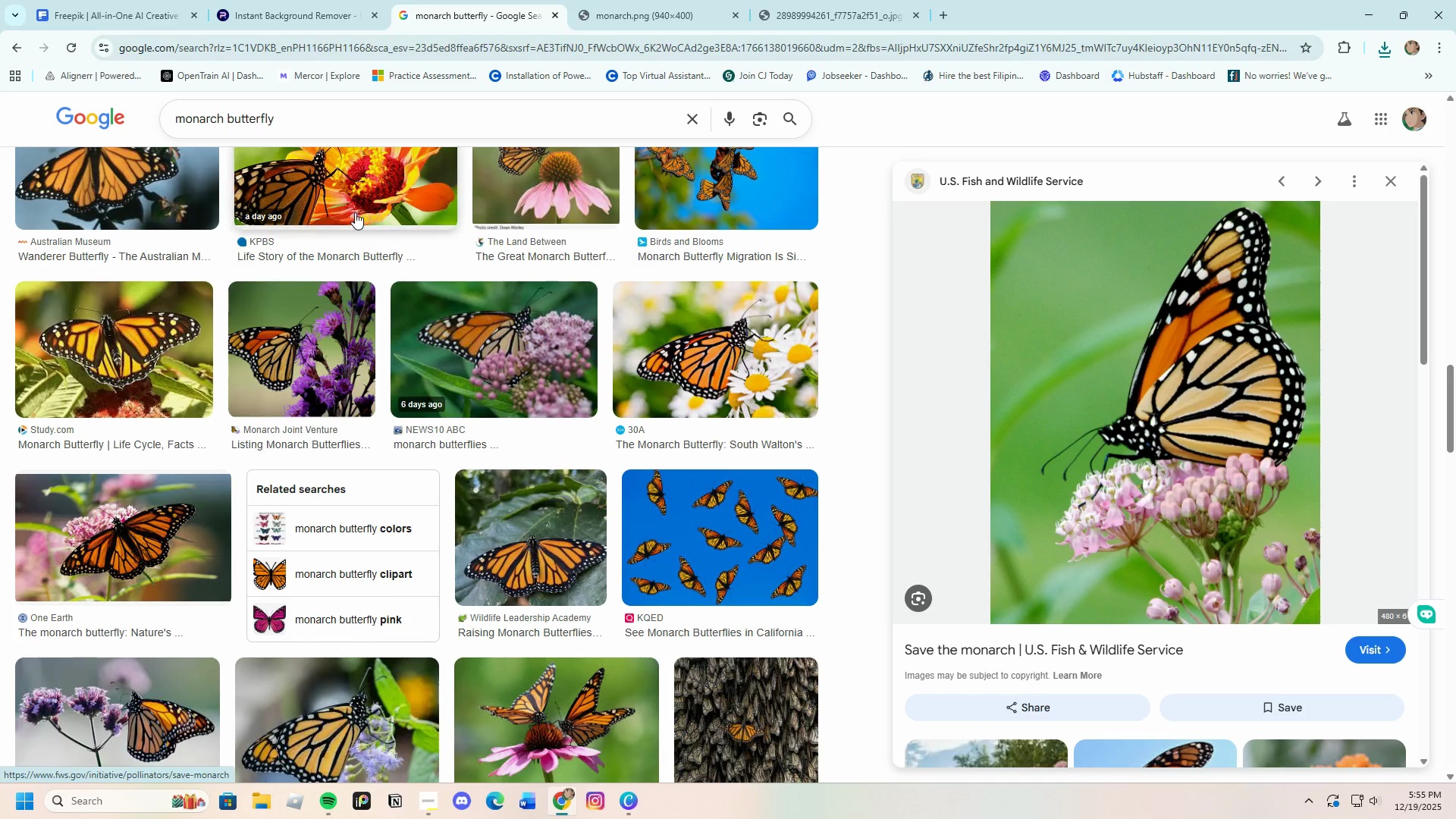 
left_click([341, 190])
 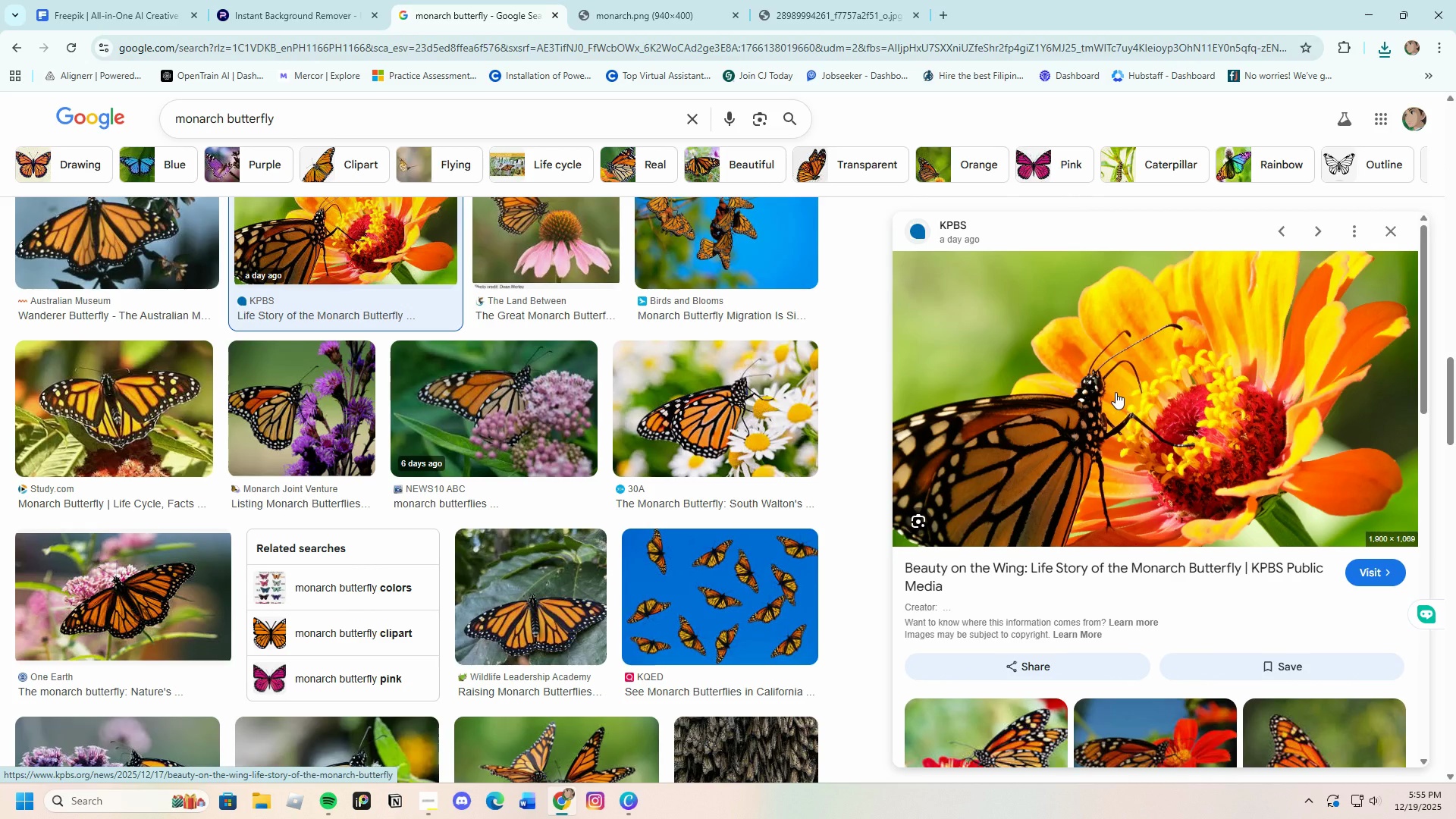 
wait(5.92)
 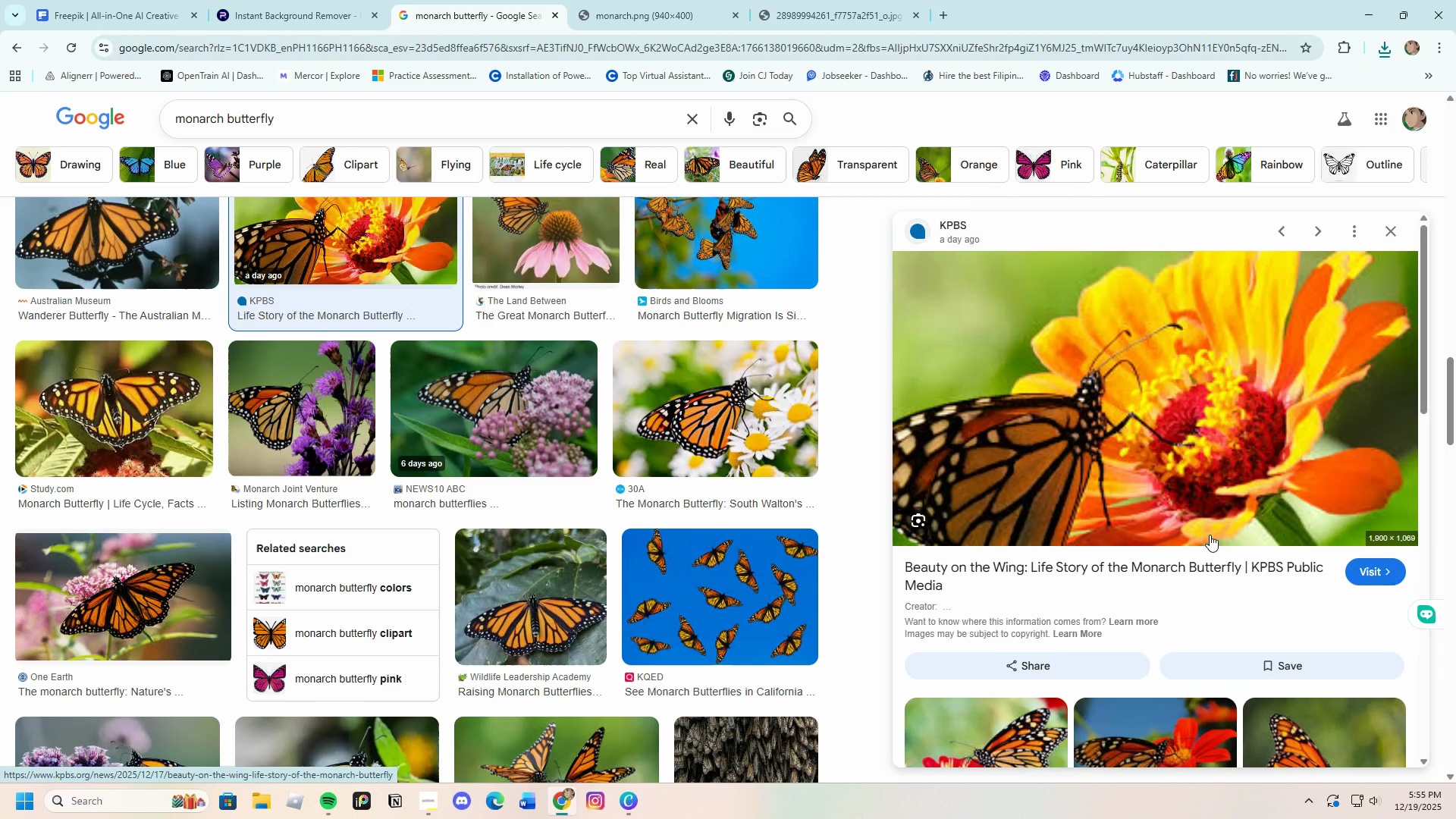 
right_click([1116, 392])
 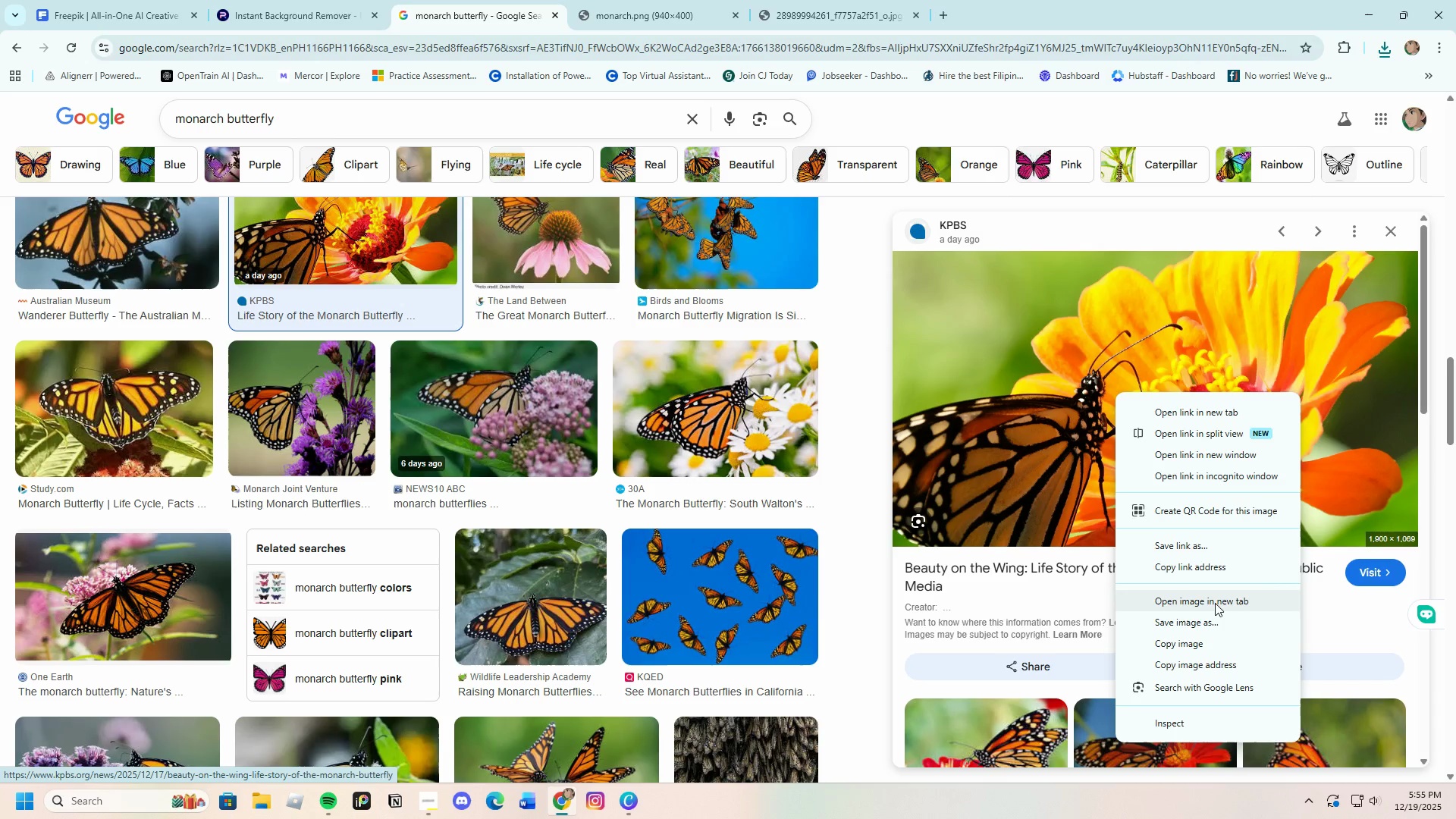 
left_click([1208, 603])
 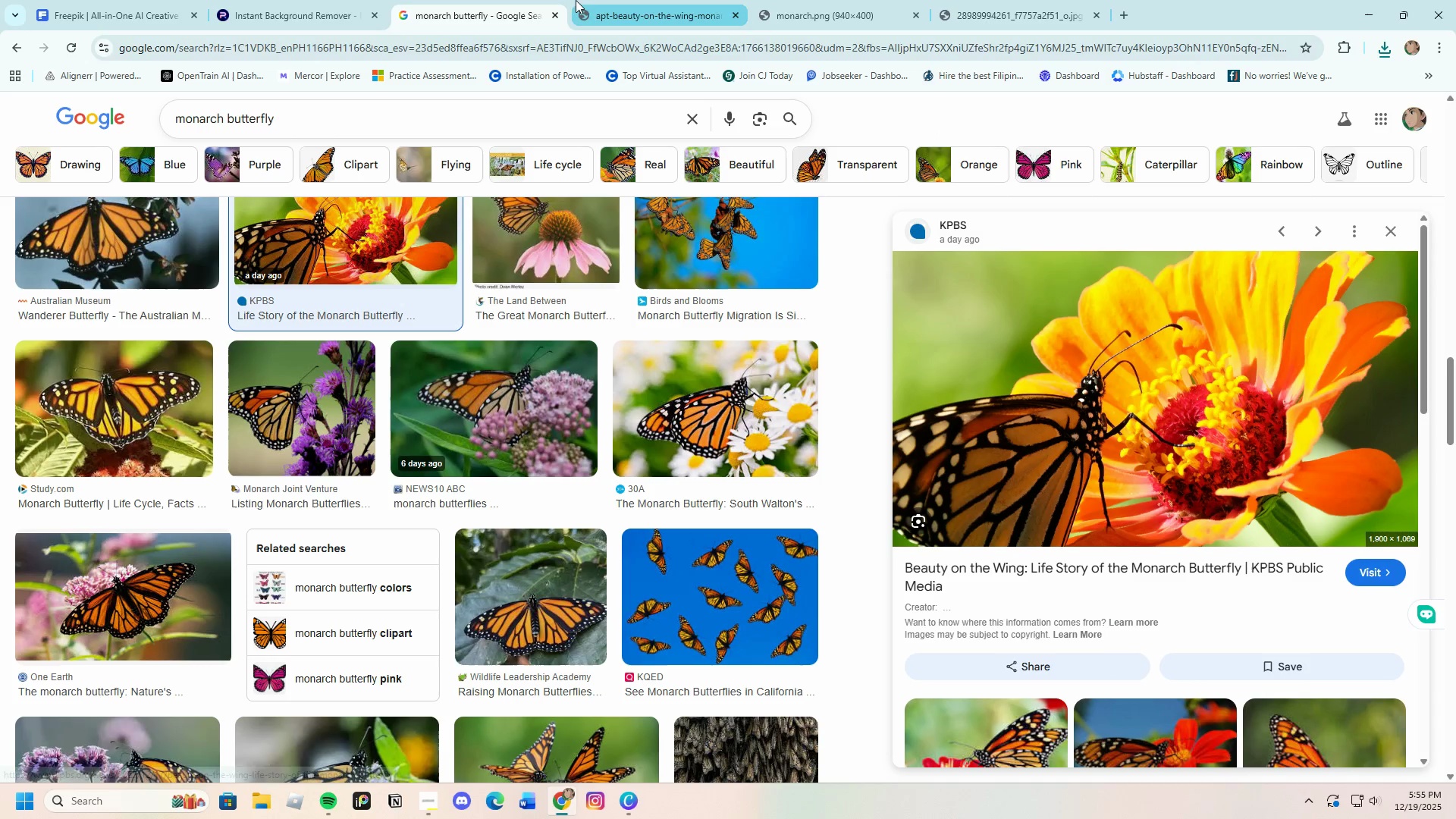 
left_click([604, 0])
 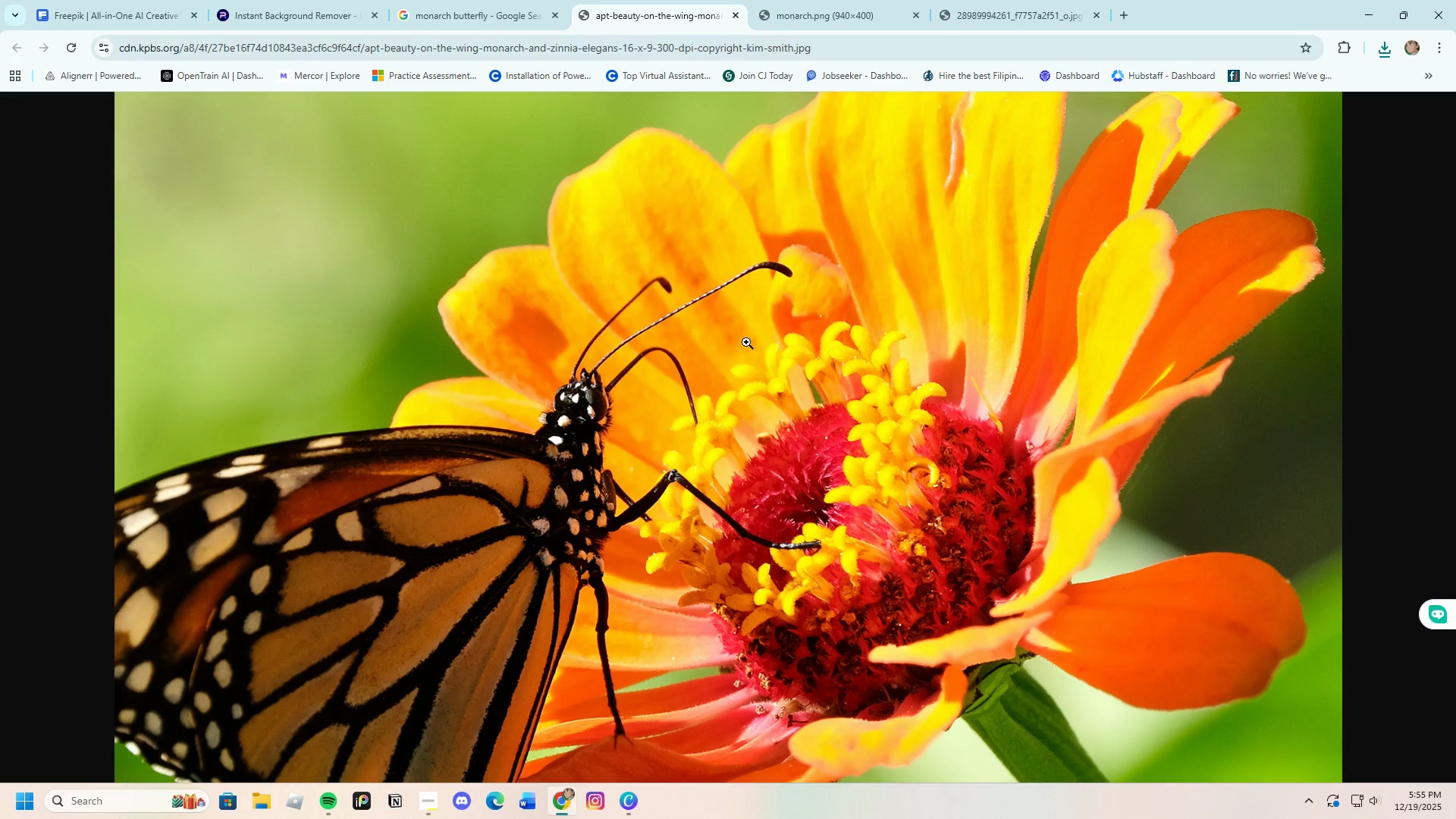 
scroll: coordinate [745, 347], scroll_direction: down, amount: 3.0
 